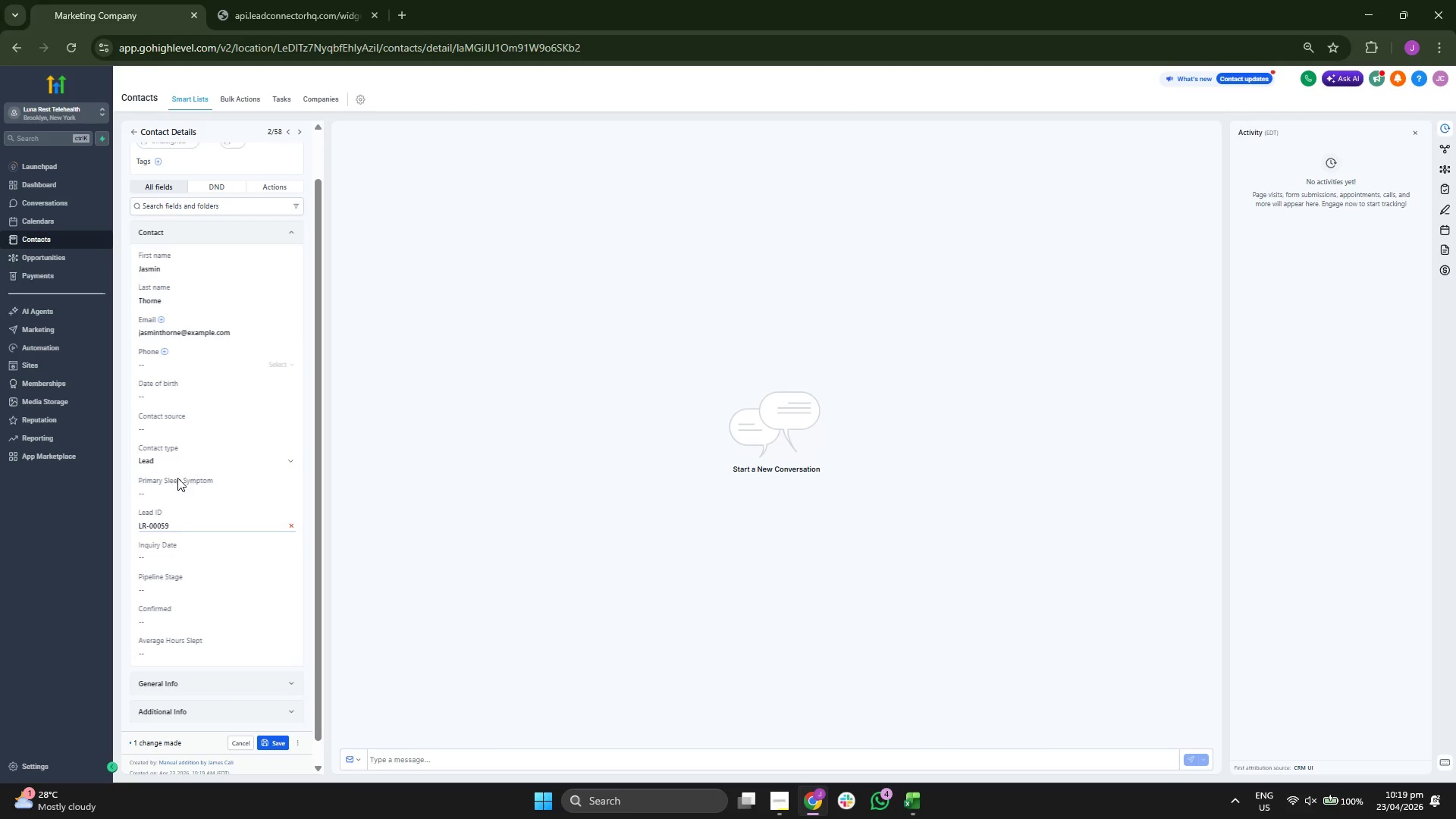 
left_click([175, 495])
 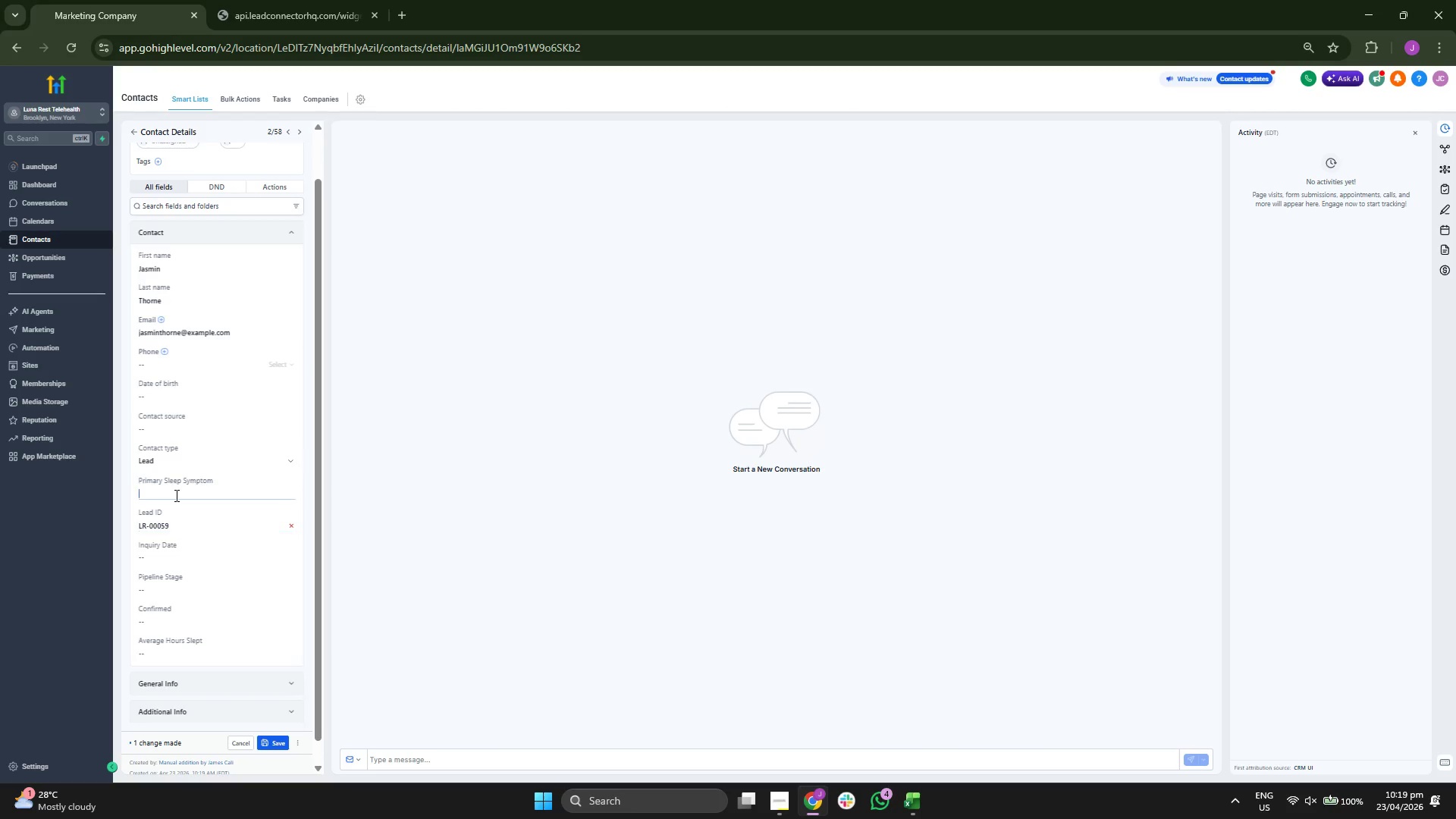 
key(Control+ControlLeft)
 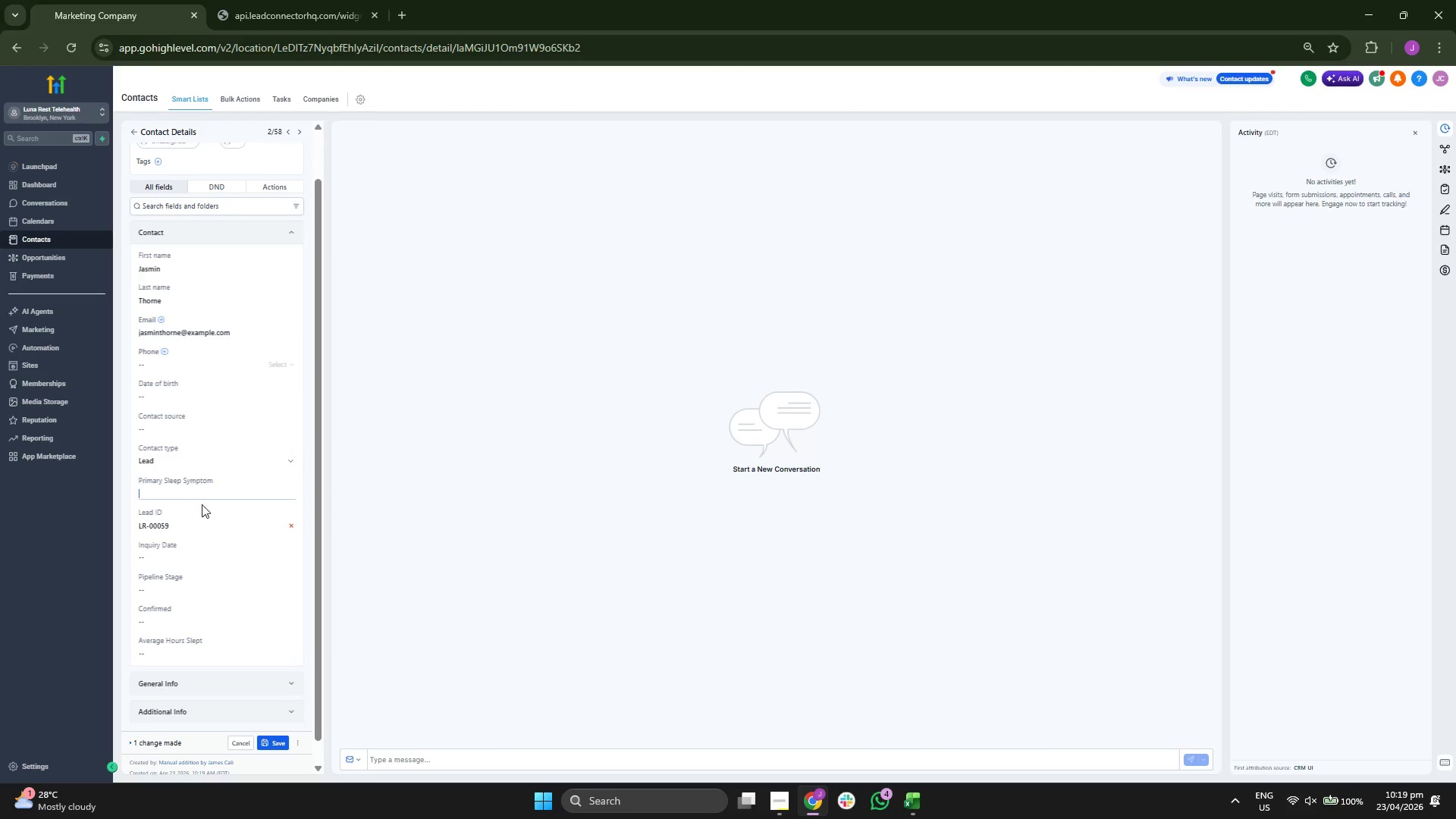 
key(Control+V)
 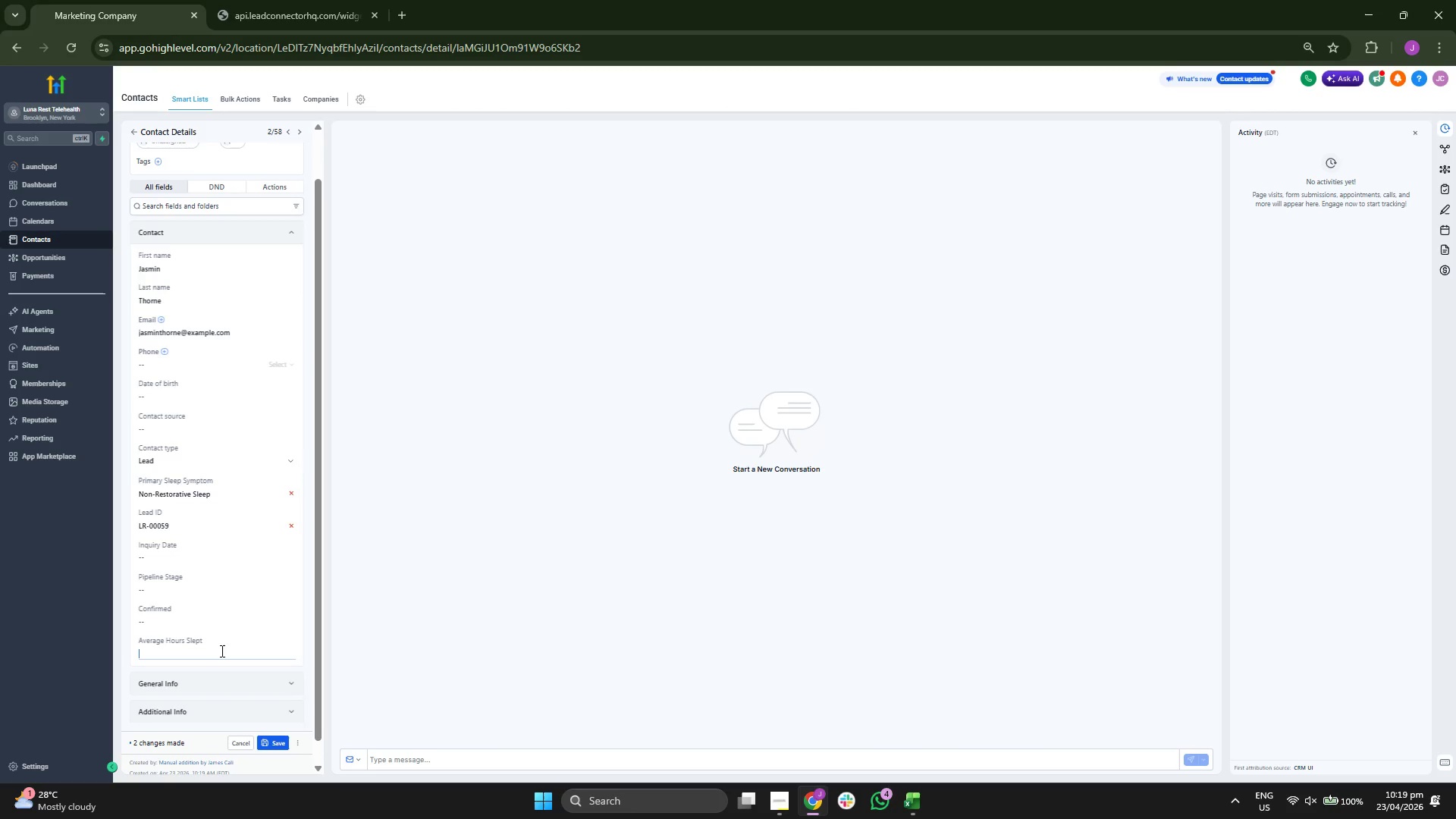 
key(4)
 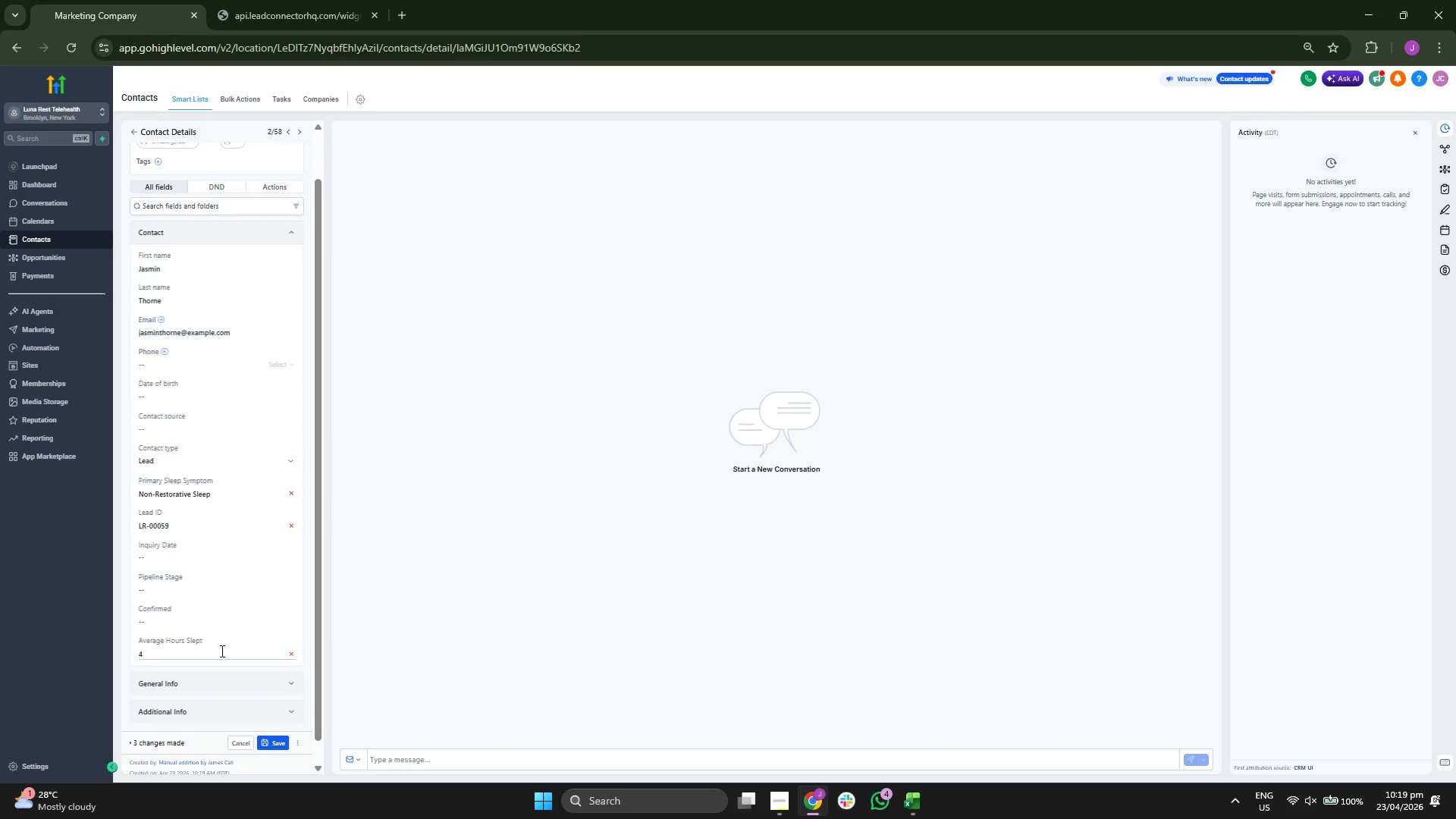 
key(Period)
 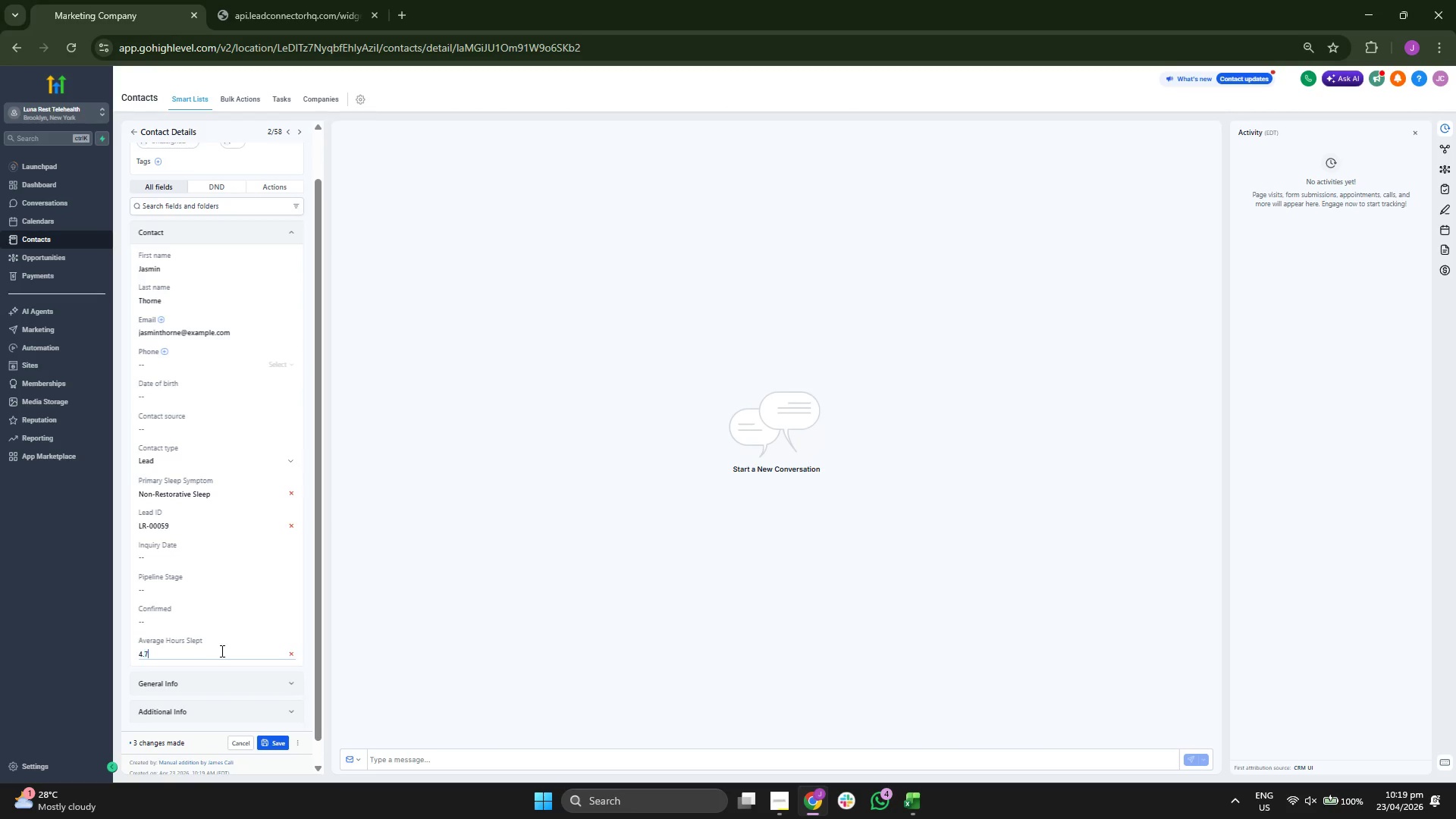 
key(7)
 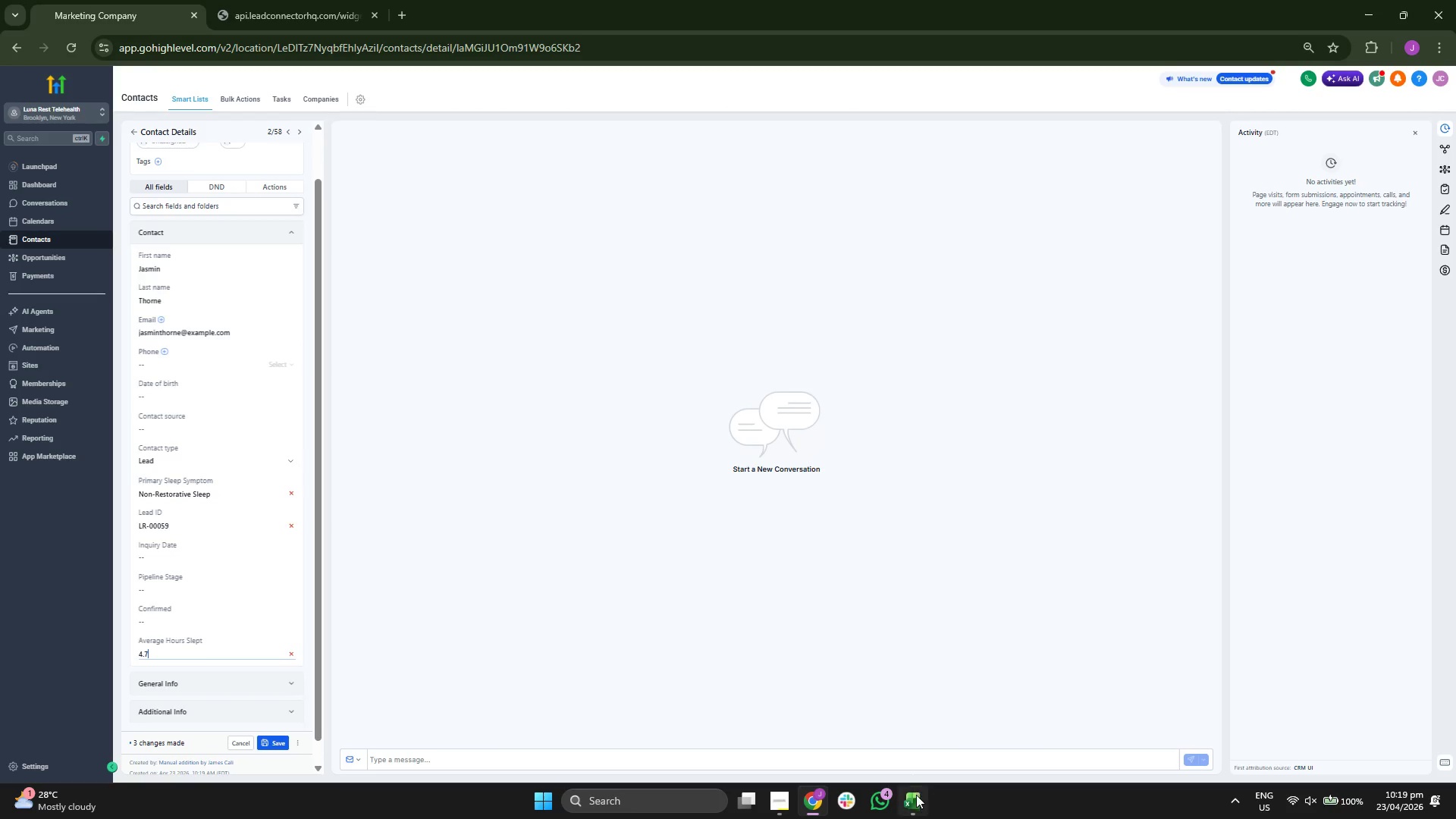 
key(ArrowRight)
 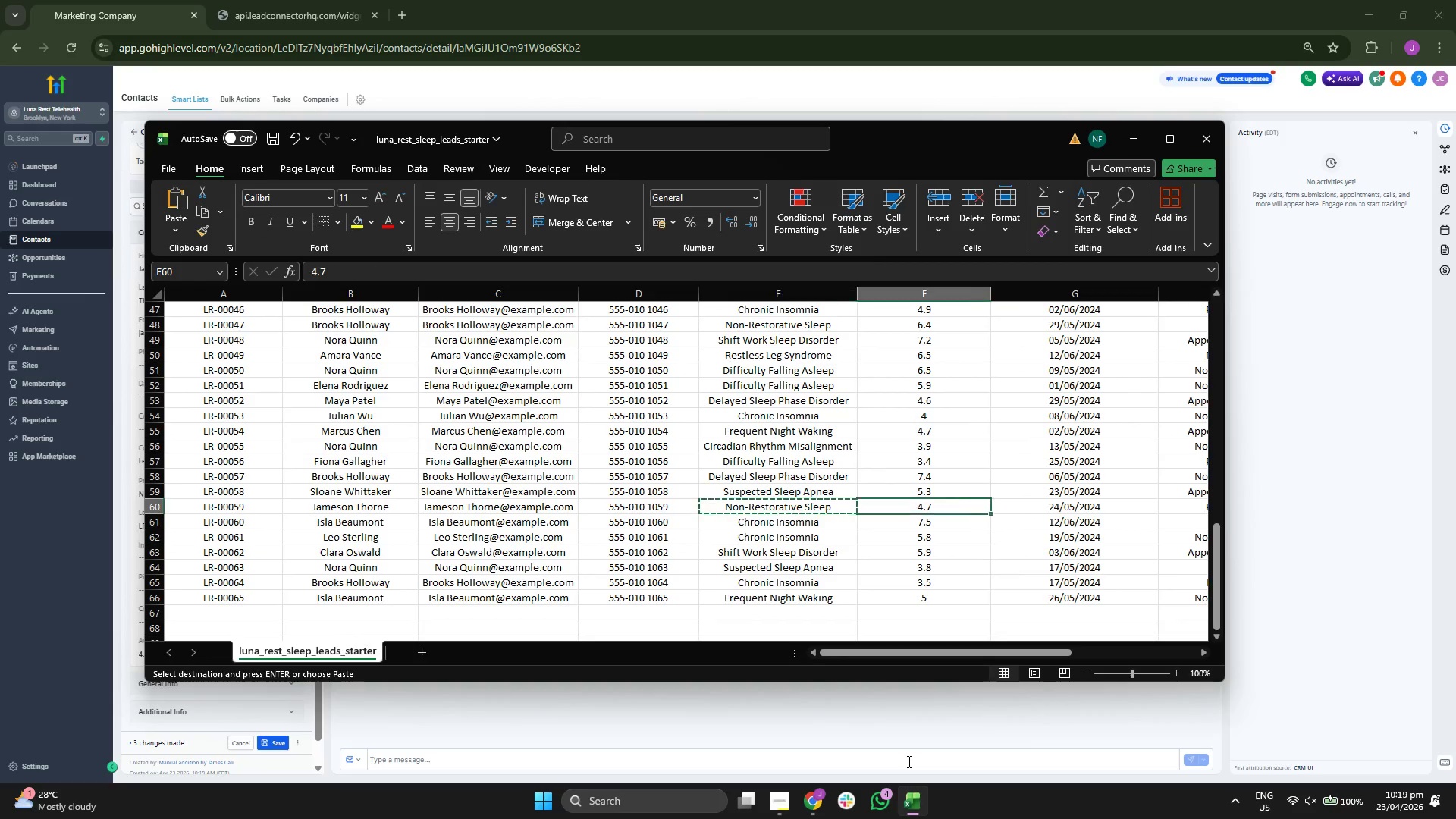 
key(ArrowRight)
 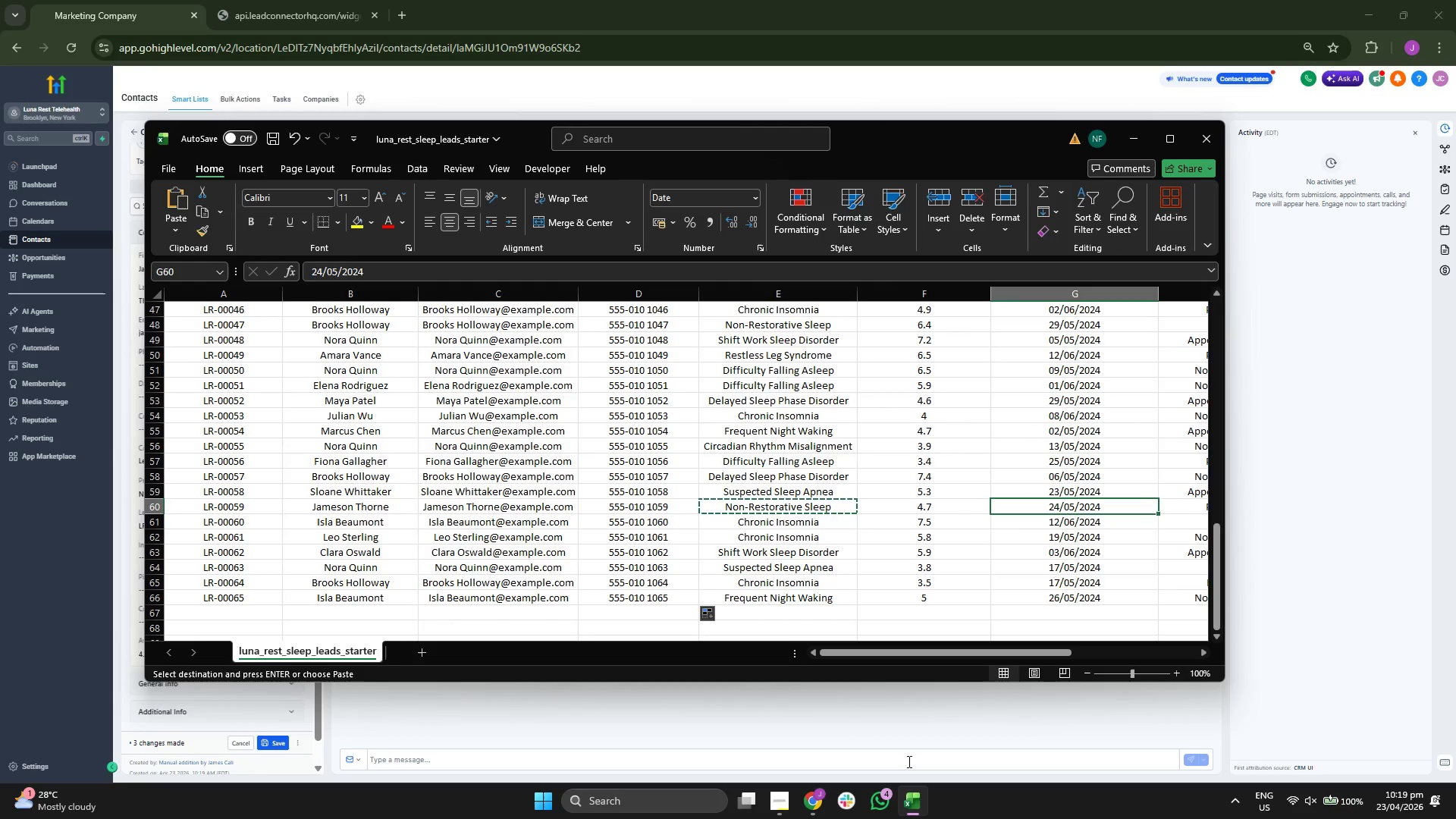 
key(ArrowRight)
 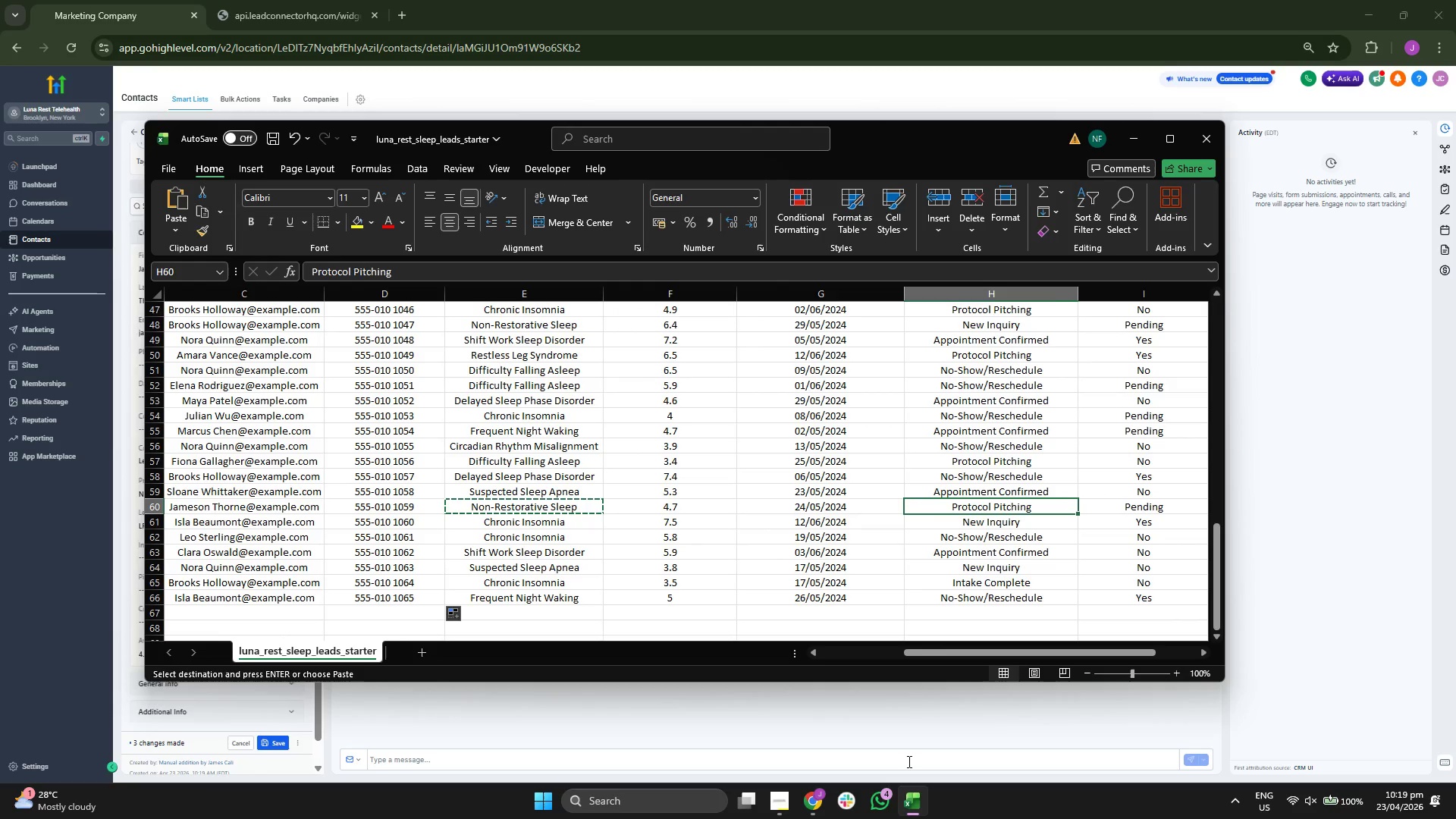 
key(ArrowLeft)
 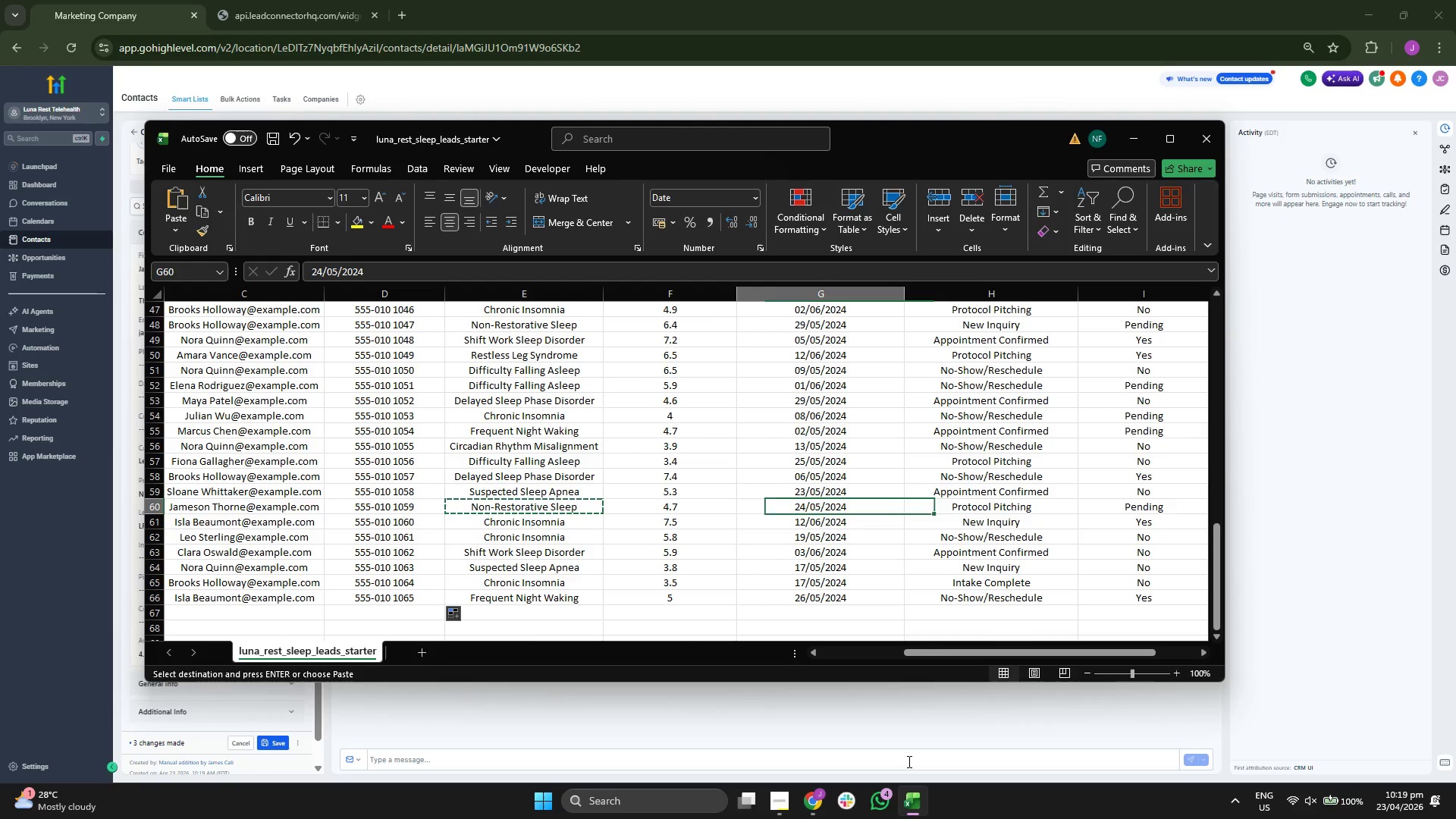 
key(Control+ControlLeft)
 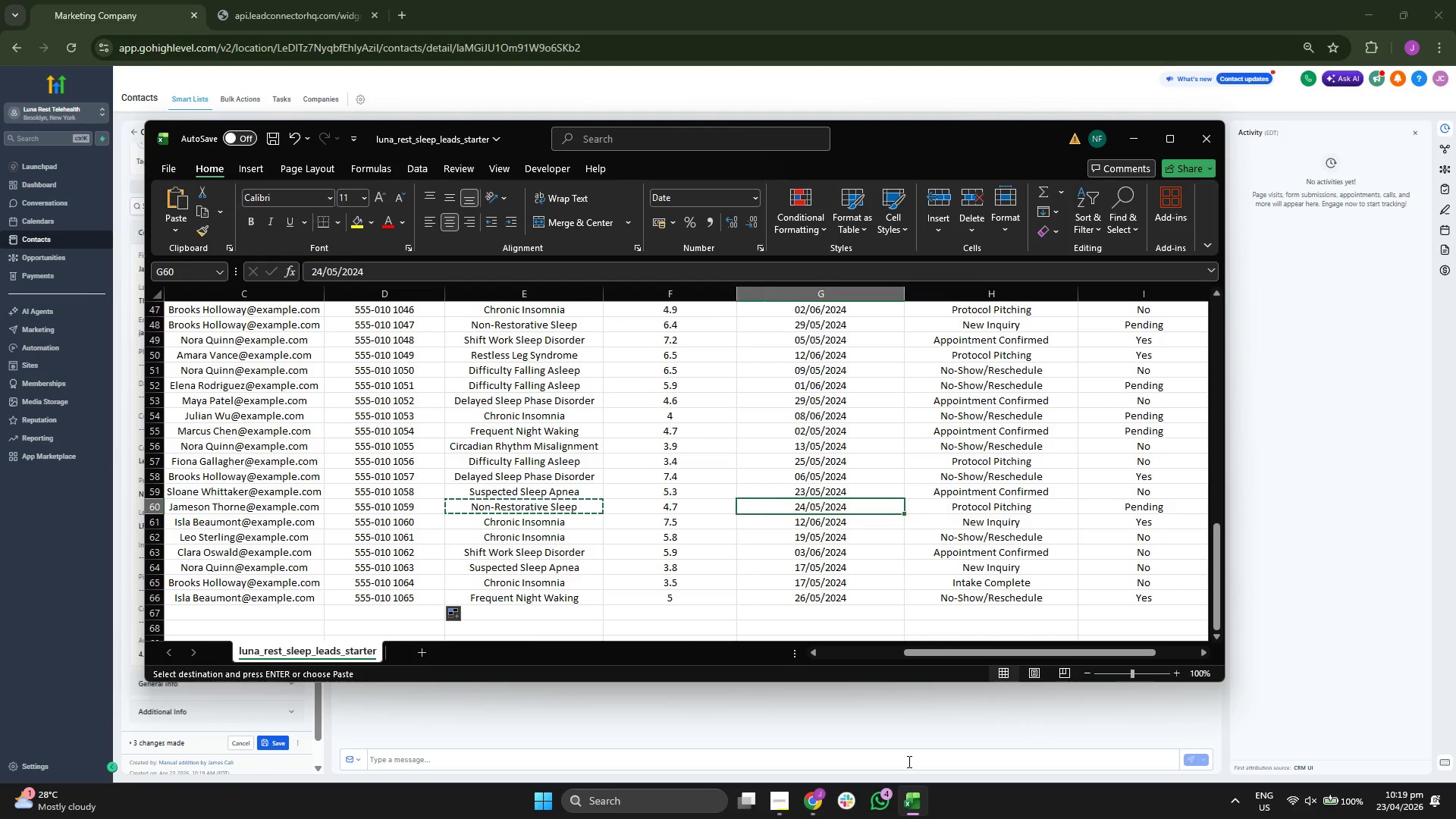 
key(Control+C)
 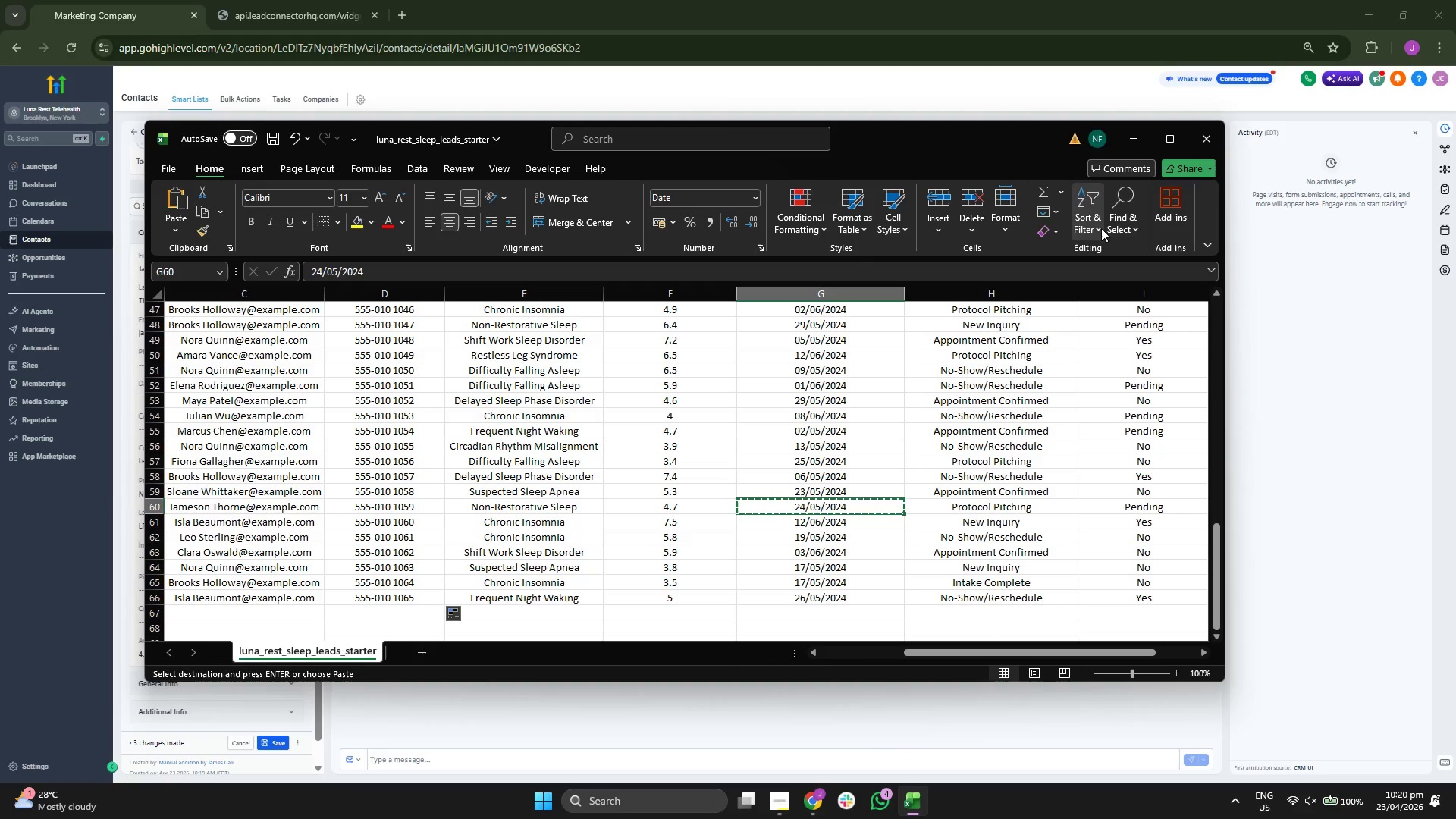 
left_click([1131, 145])
 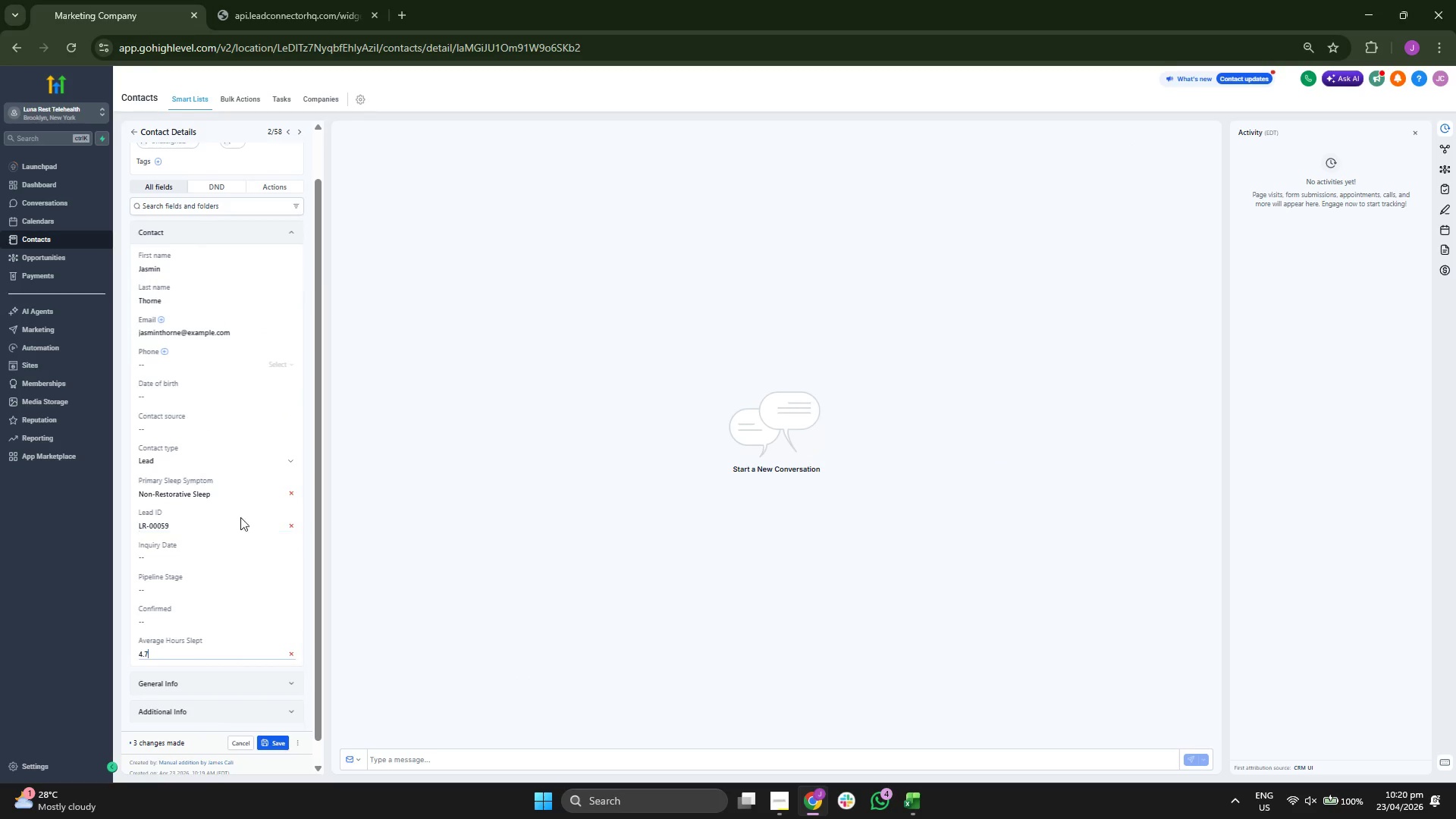 
left_click([236, 563])
 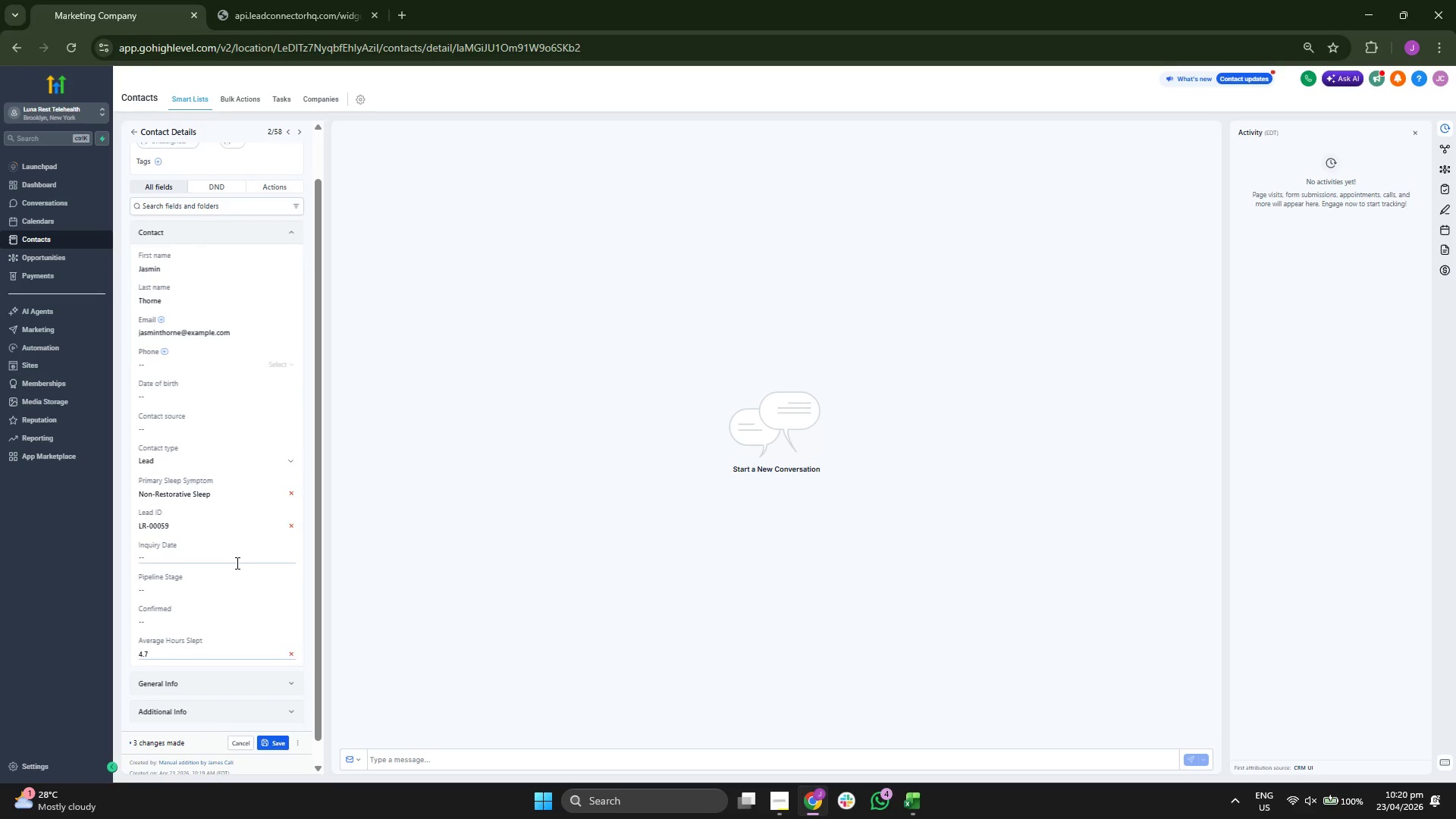 
key(Control+ControlLeft)
 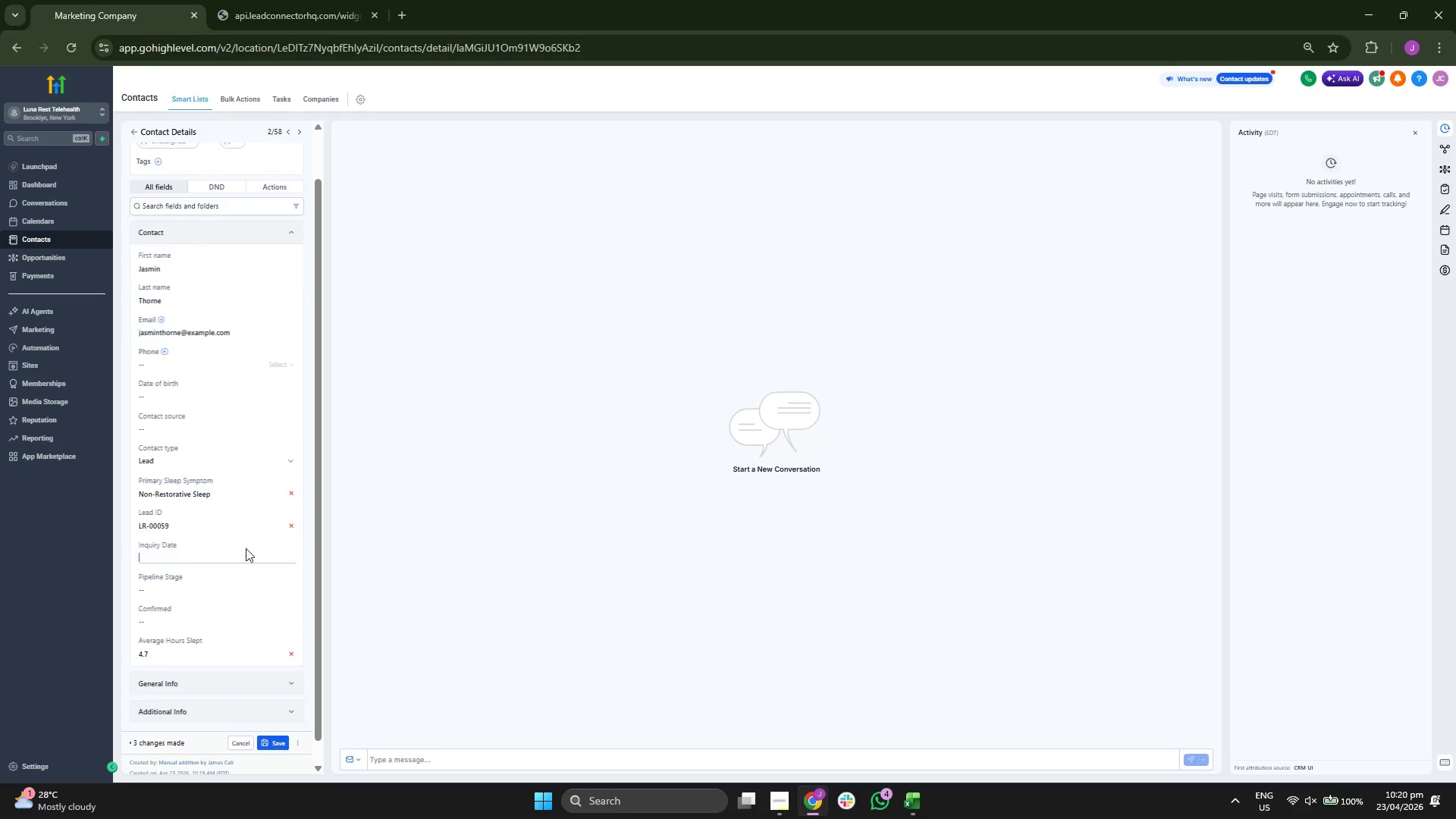 
key(Control+V)
 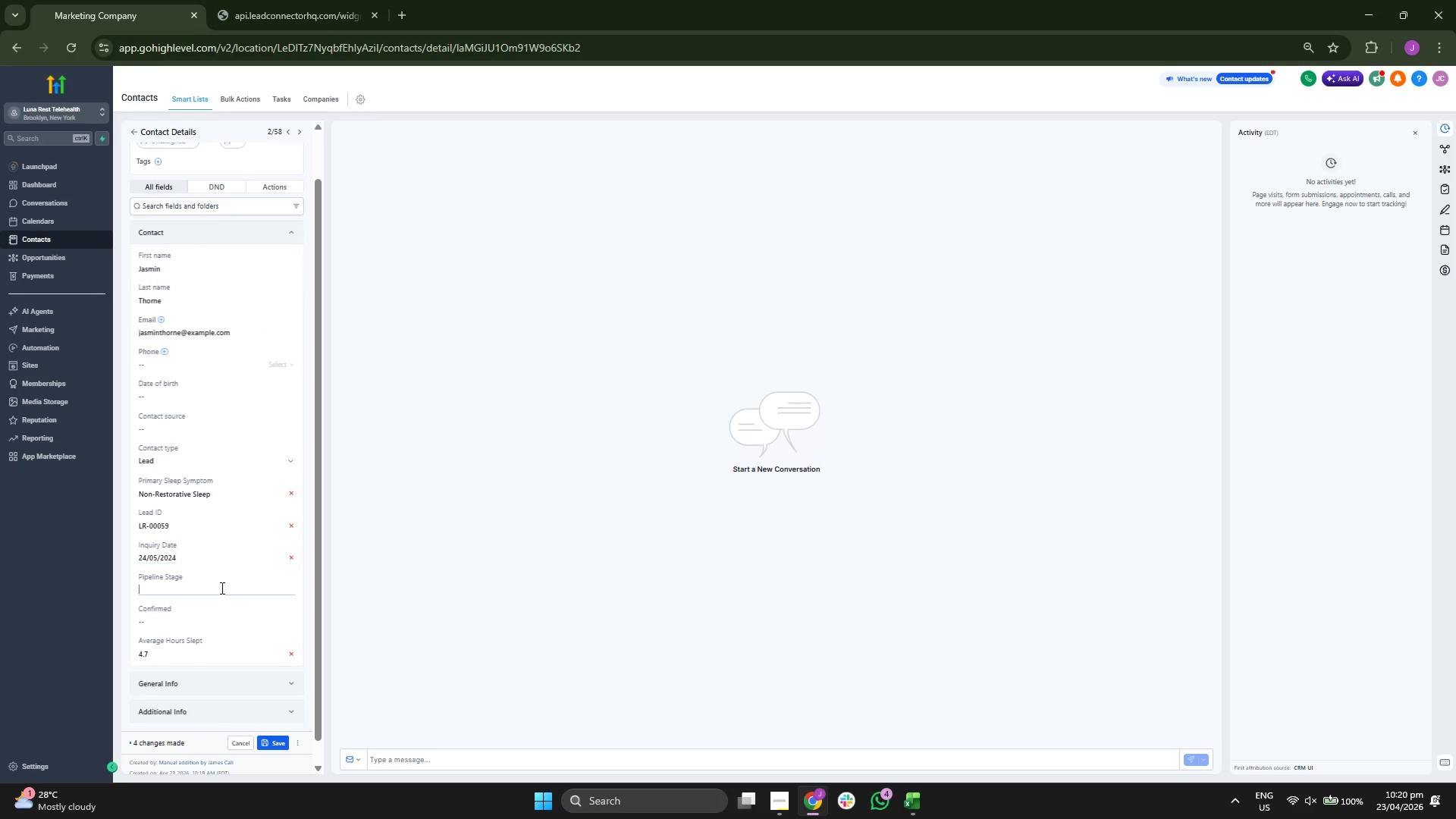 
type(pRO)
key(Backspace)
key(Backspace)
key(Backspace)
type(Protocol Pitching)
key(Tab)
type(Yes)
 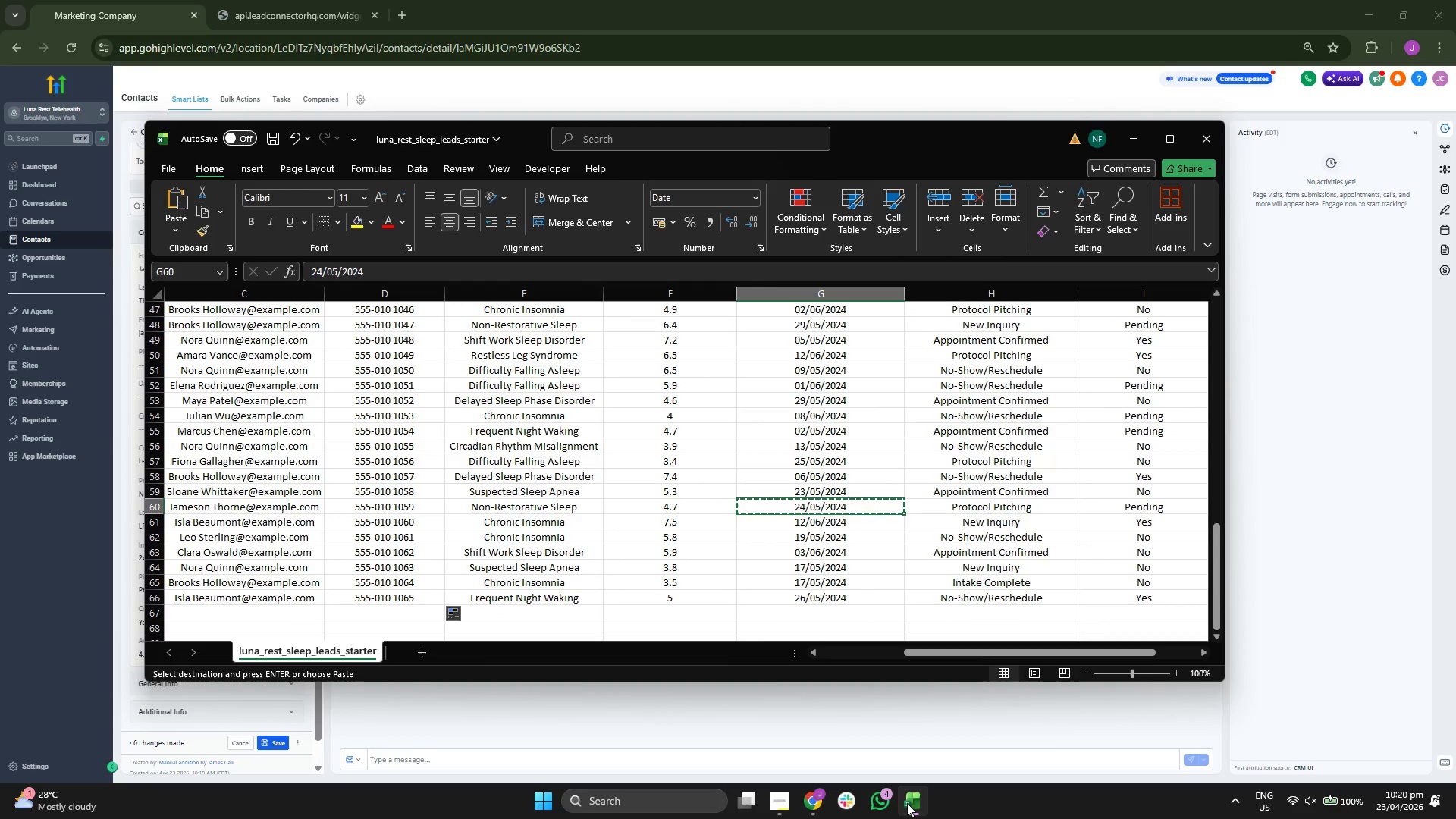 
left_click([907, 803])
 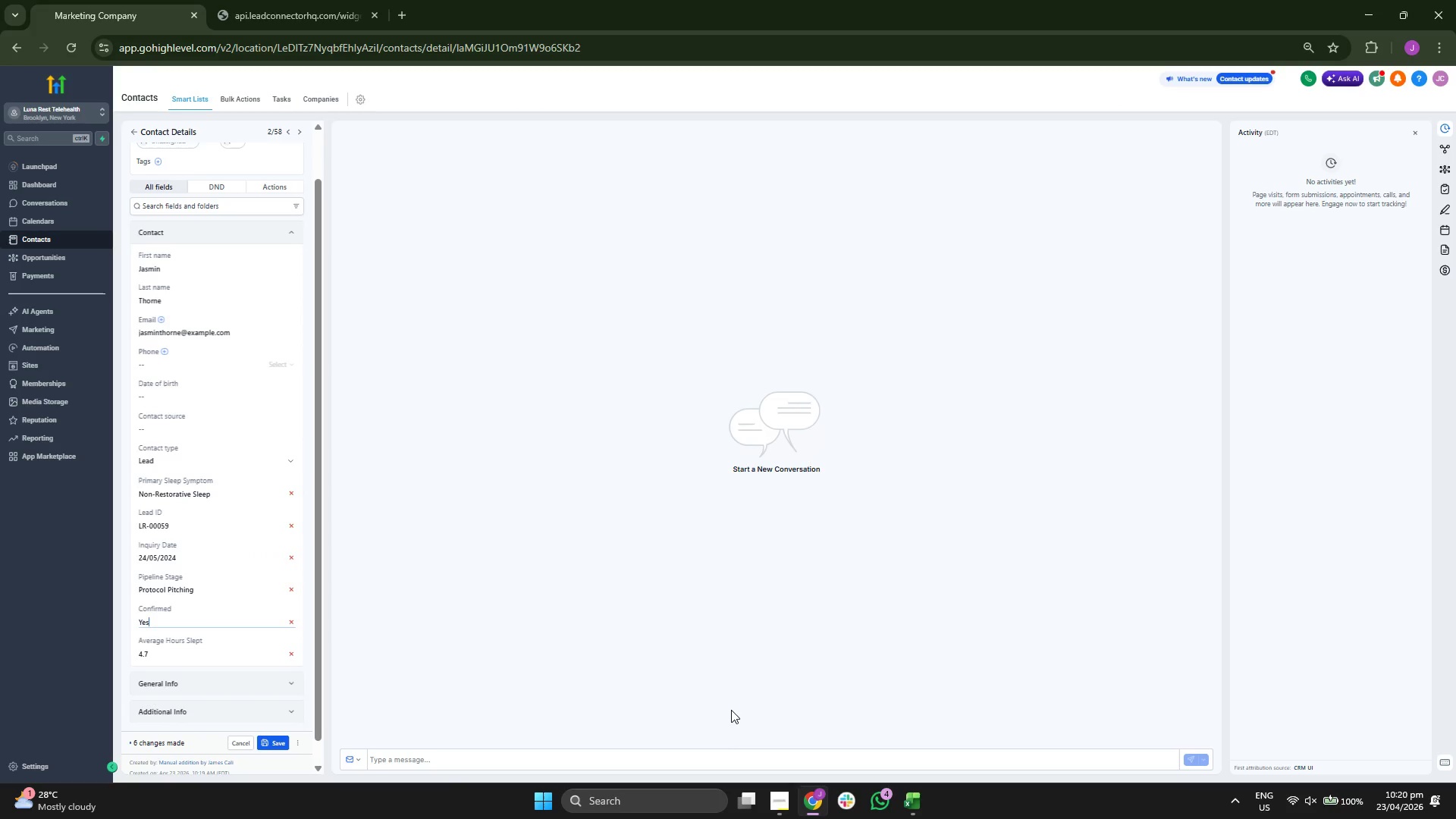 
key(Backspace)
key(Backspace)
key(Backspace)
type(Ped)
key(Backspace)
type(nding)
 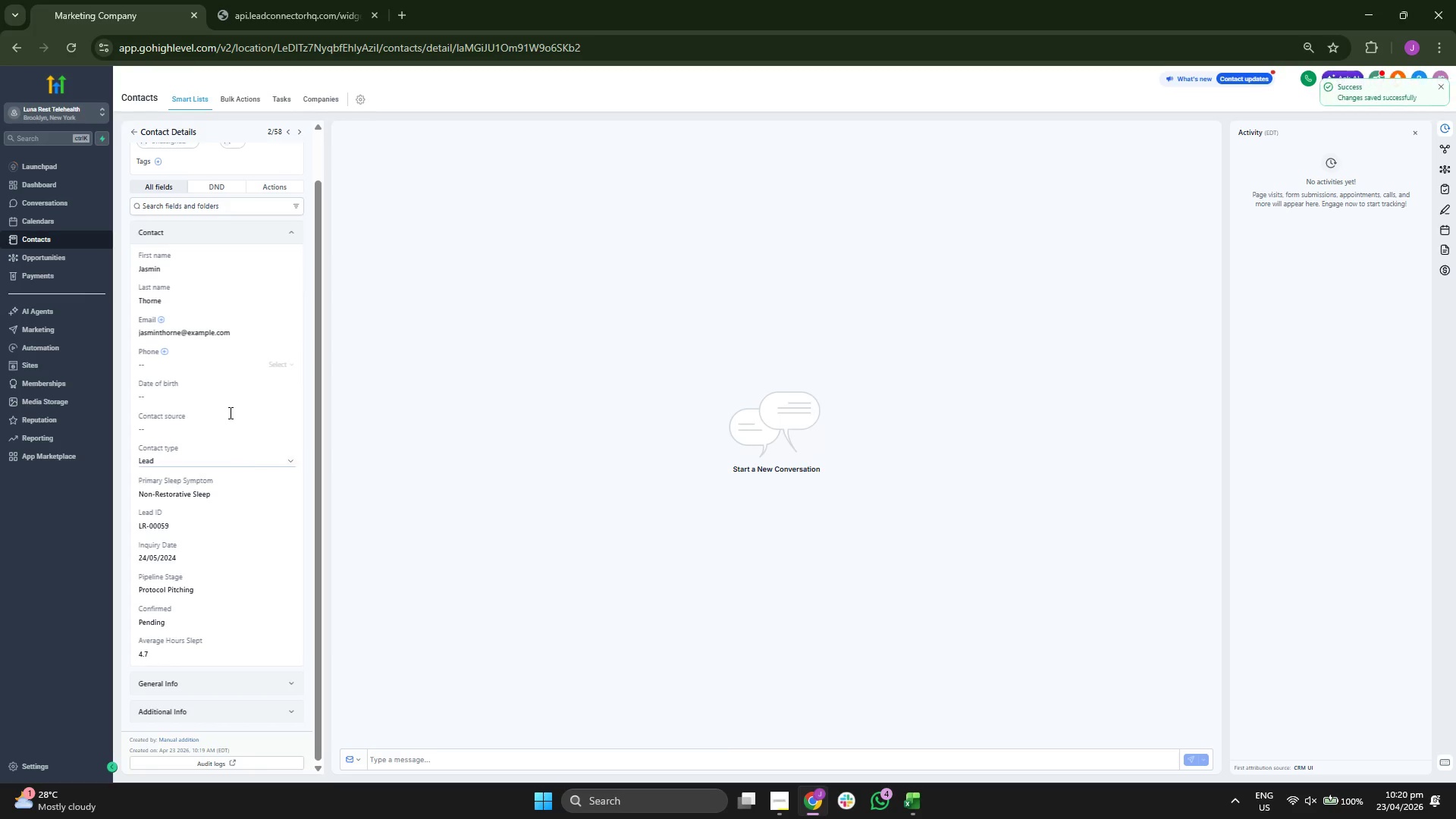 
scroll: coordinate [215, 312], scroll_direction: up, amount: 2.0
 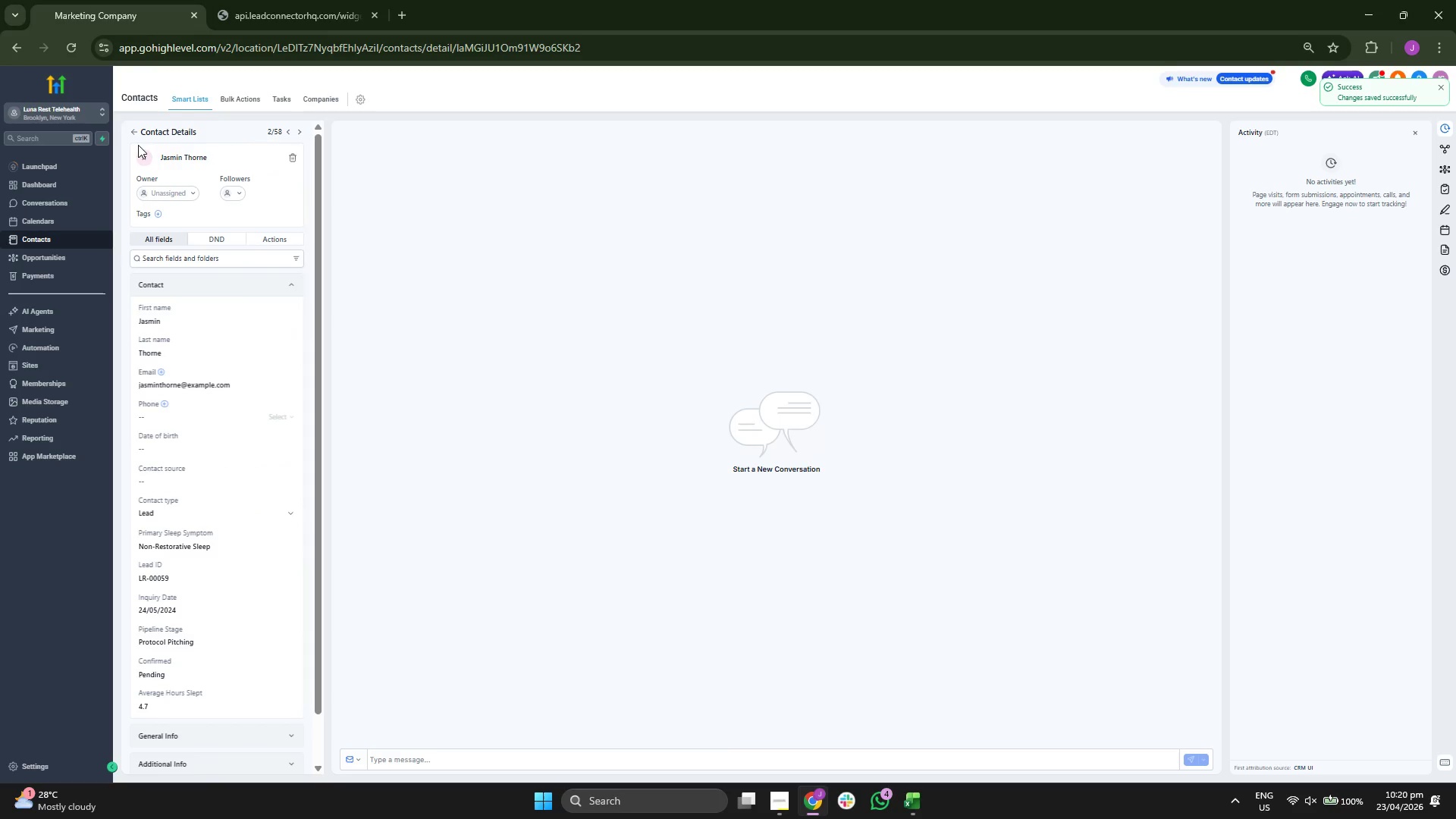 
left_click([136, 127])
 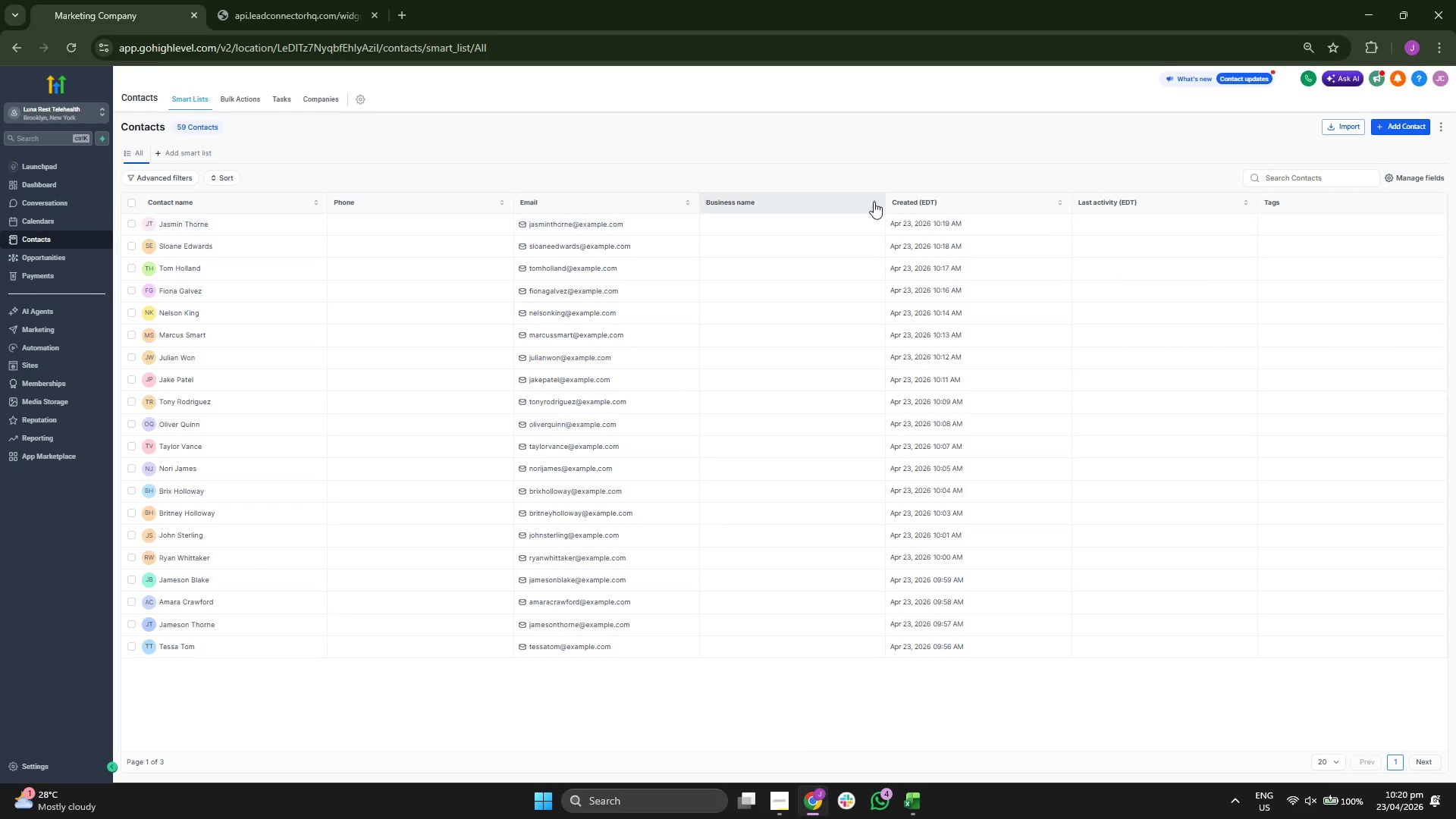 
left_click([1392, 128])
 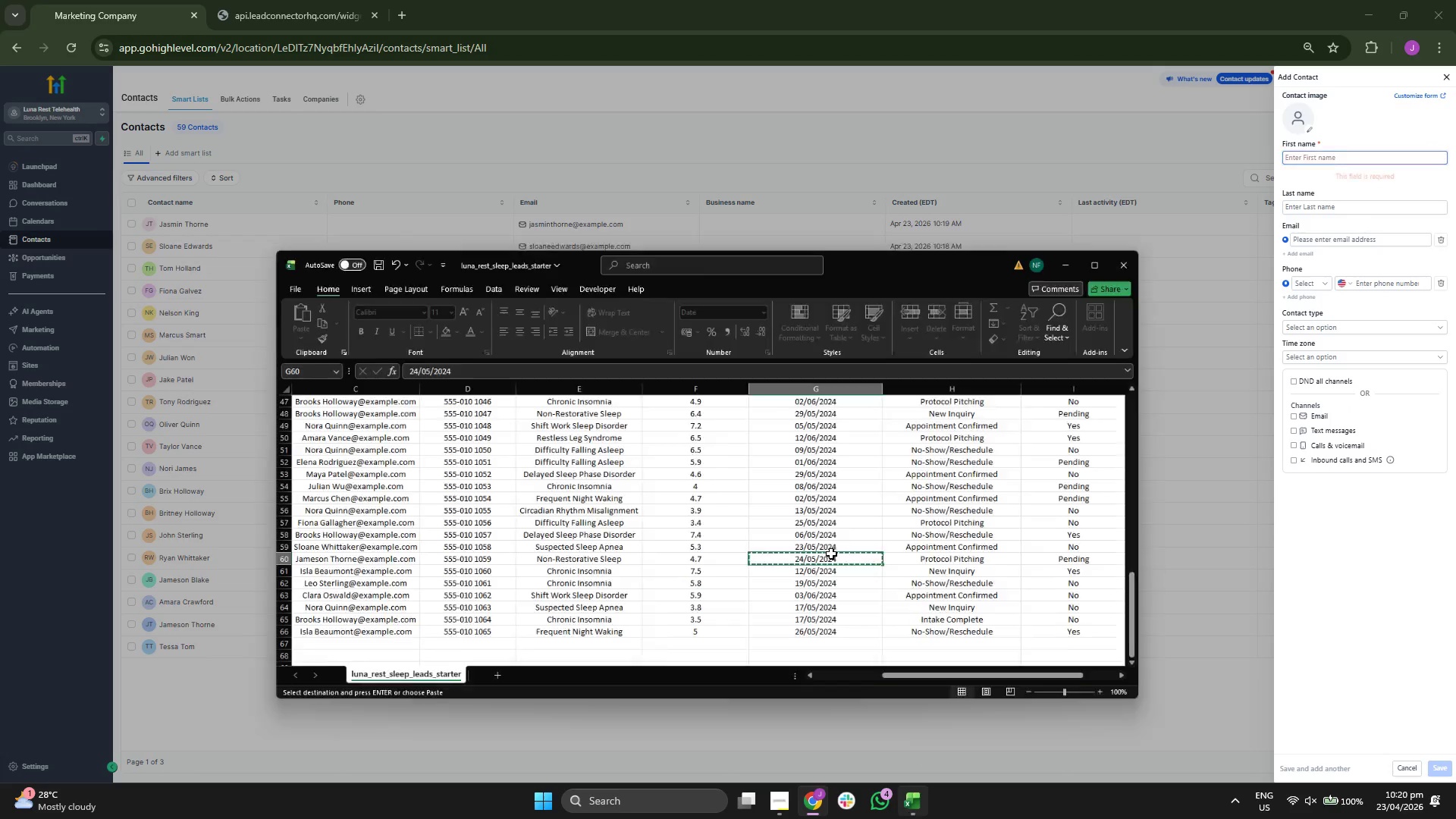 
key(ArrowLeft)
 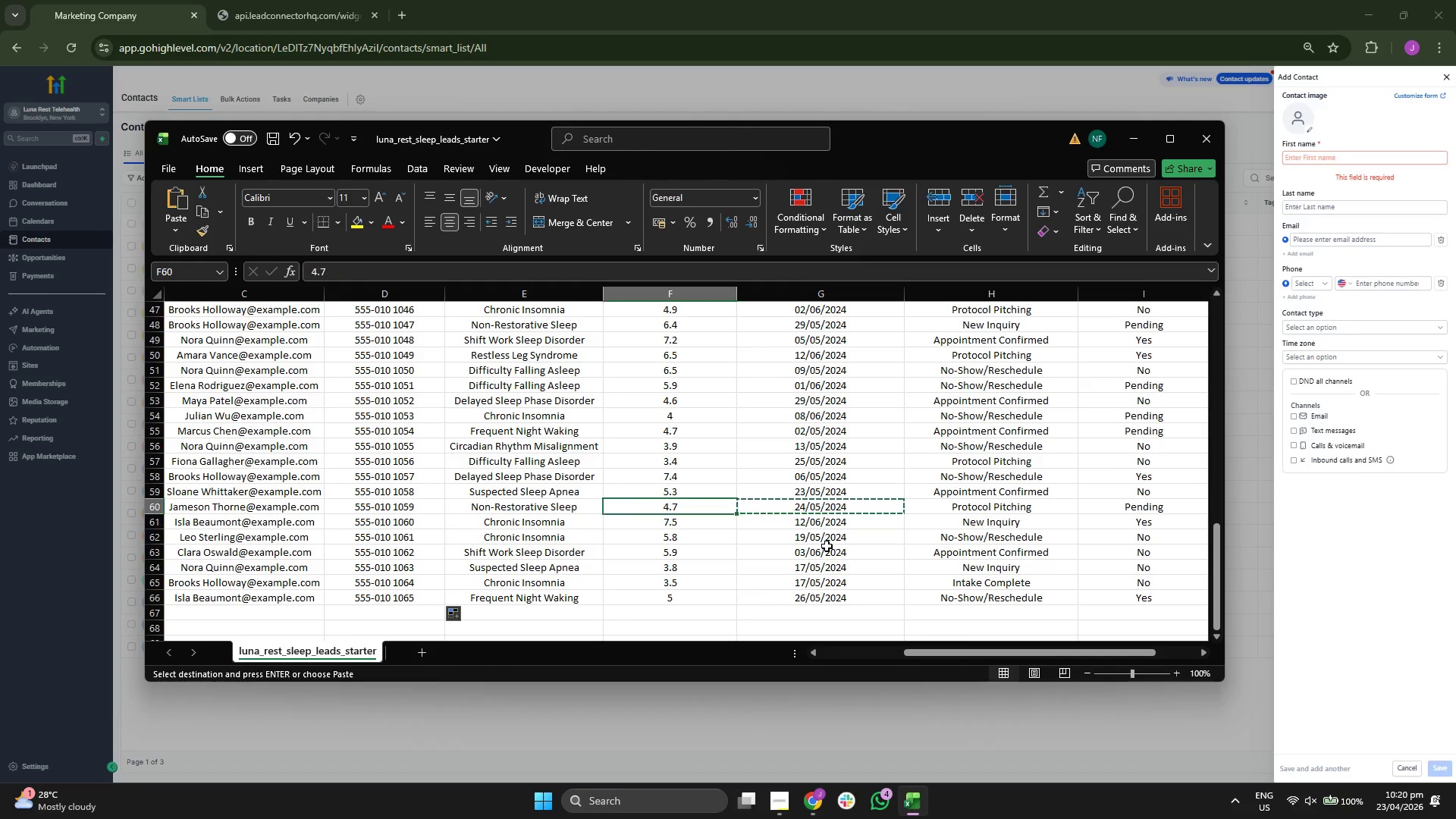 
key(ArrowLeft)
 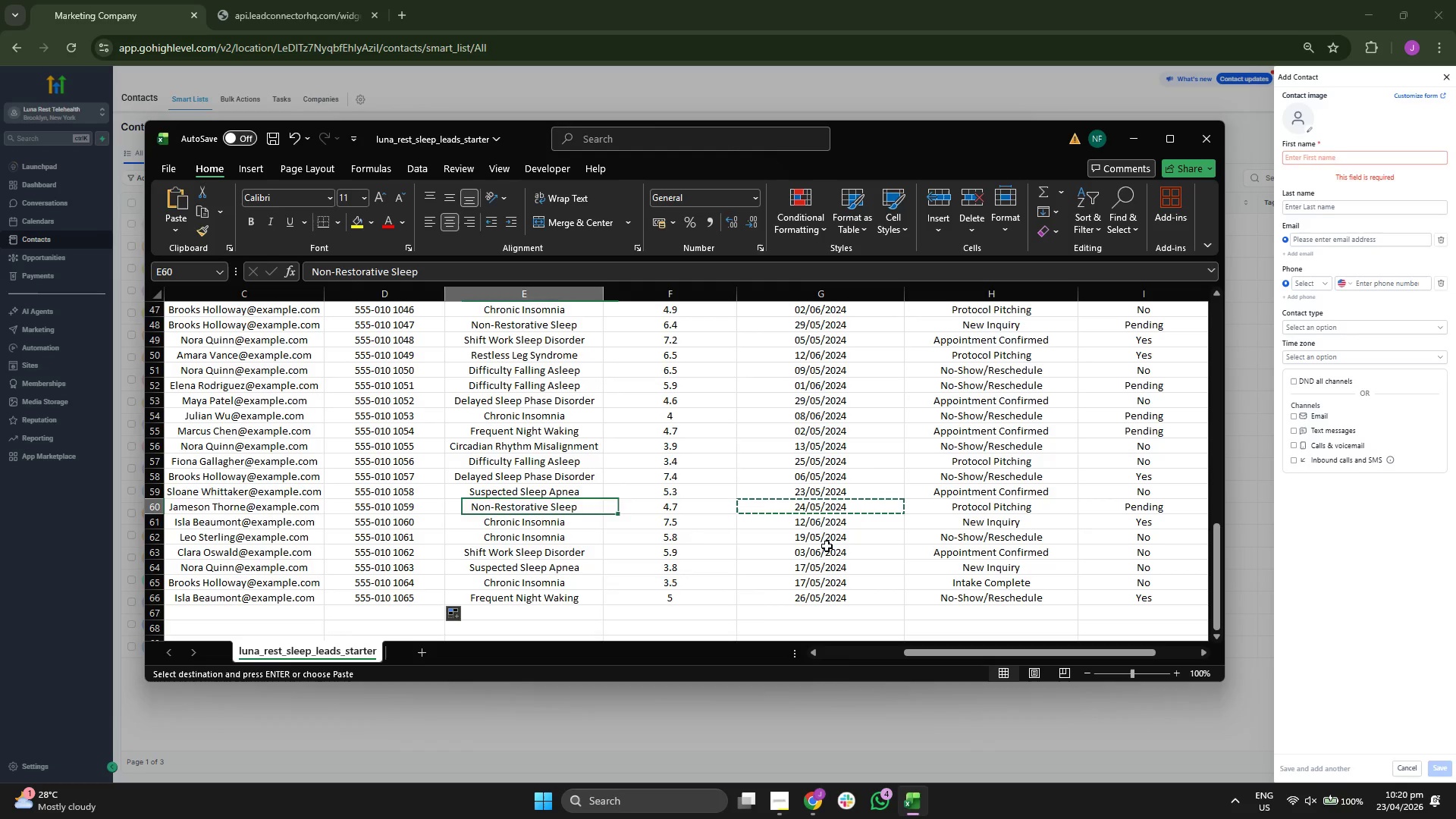 
key(ArrowLeft)
 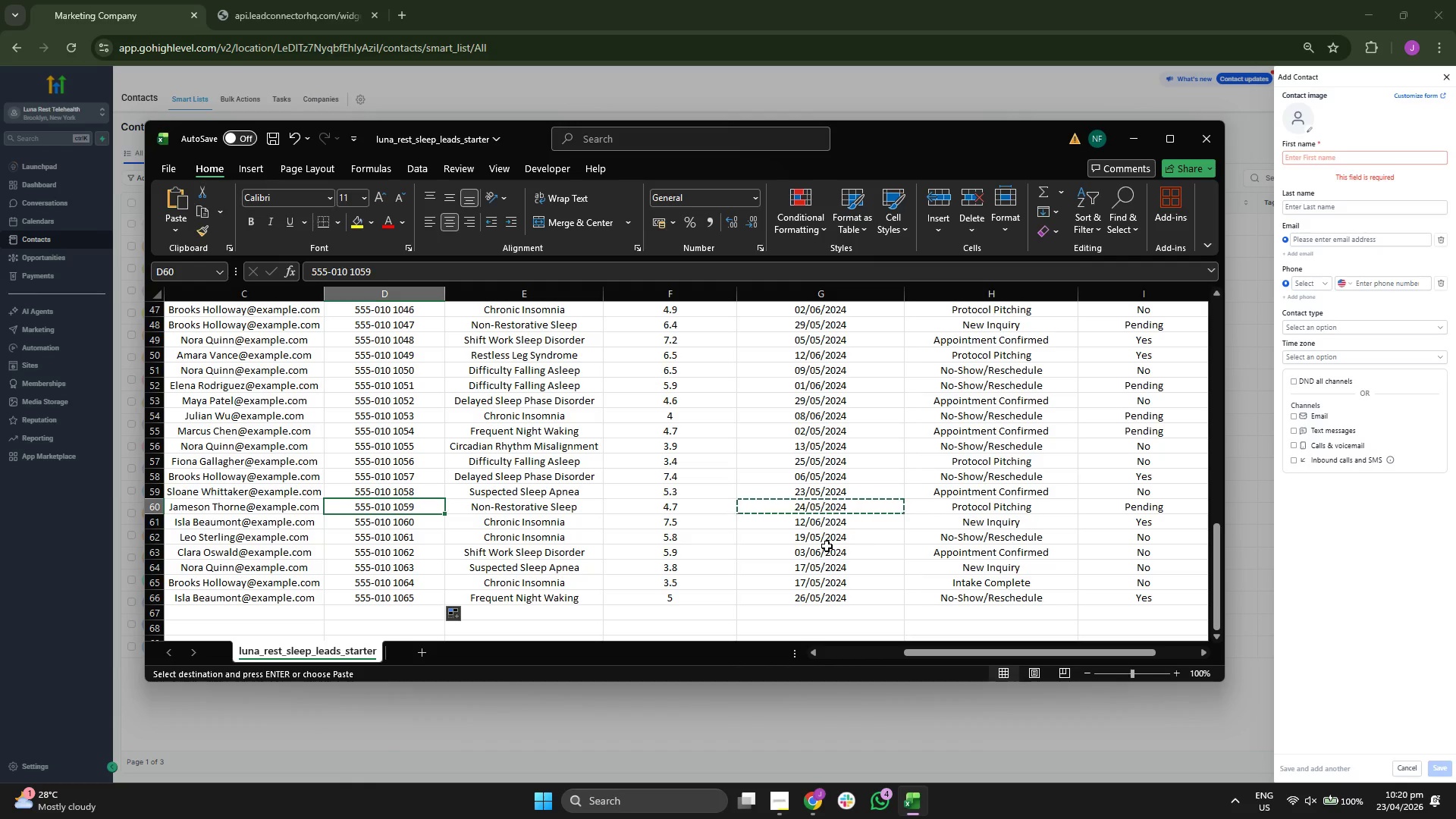 
key(ArrowDown)
 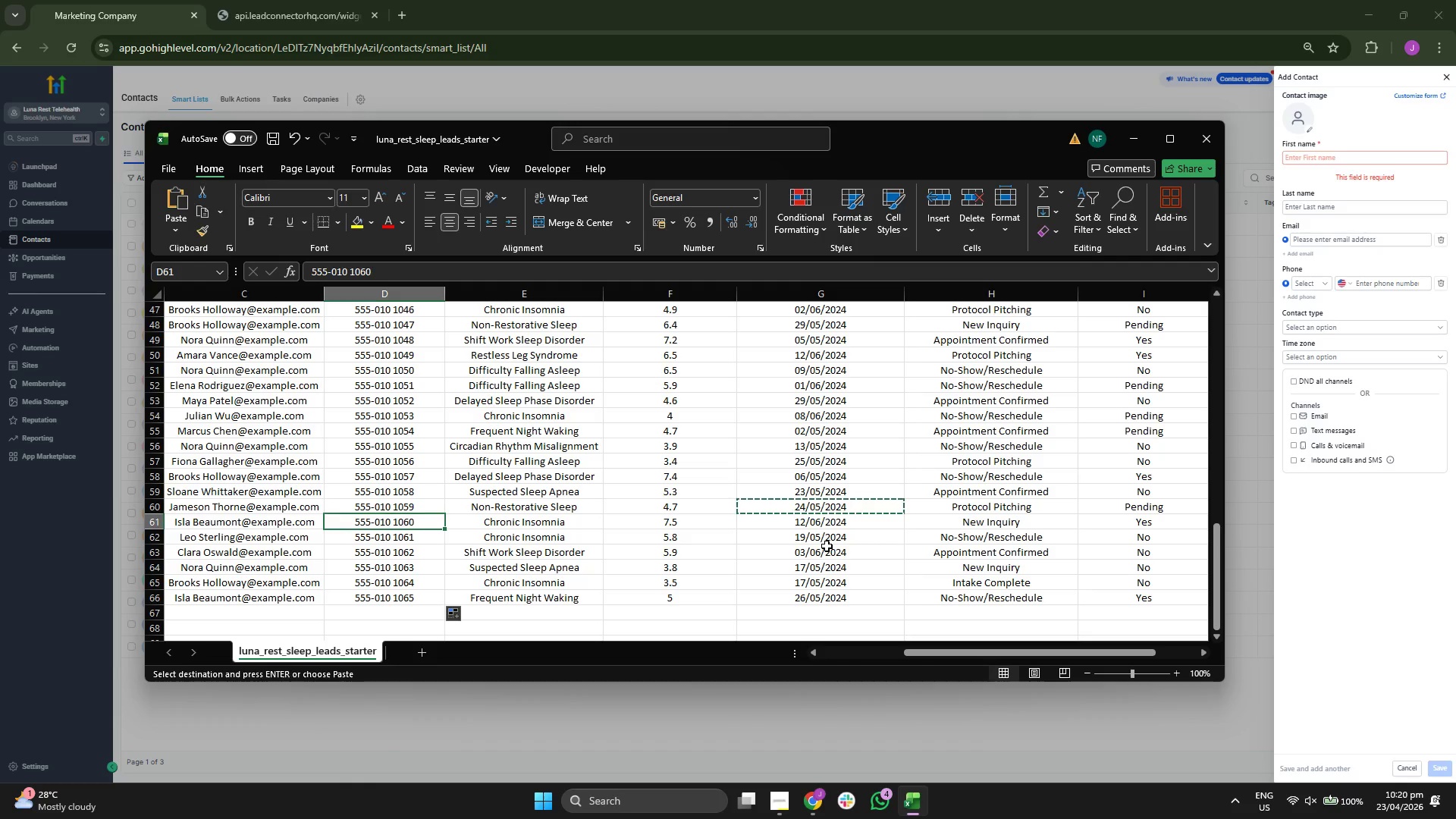 
key(ArrowLeft)
 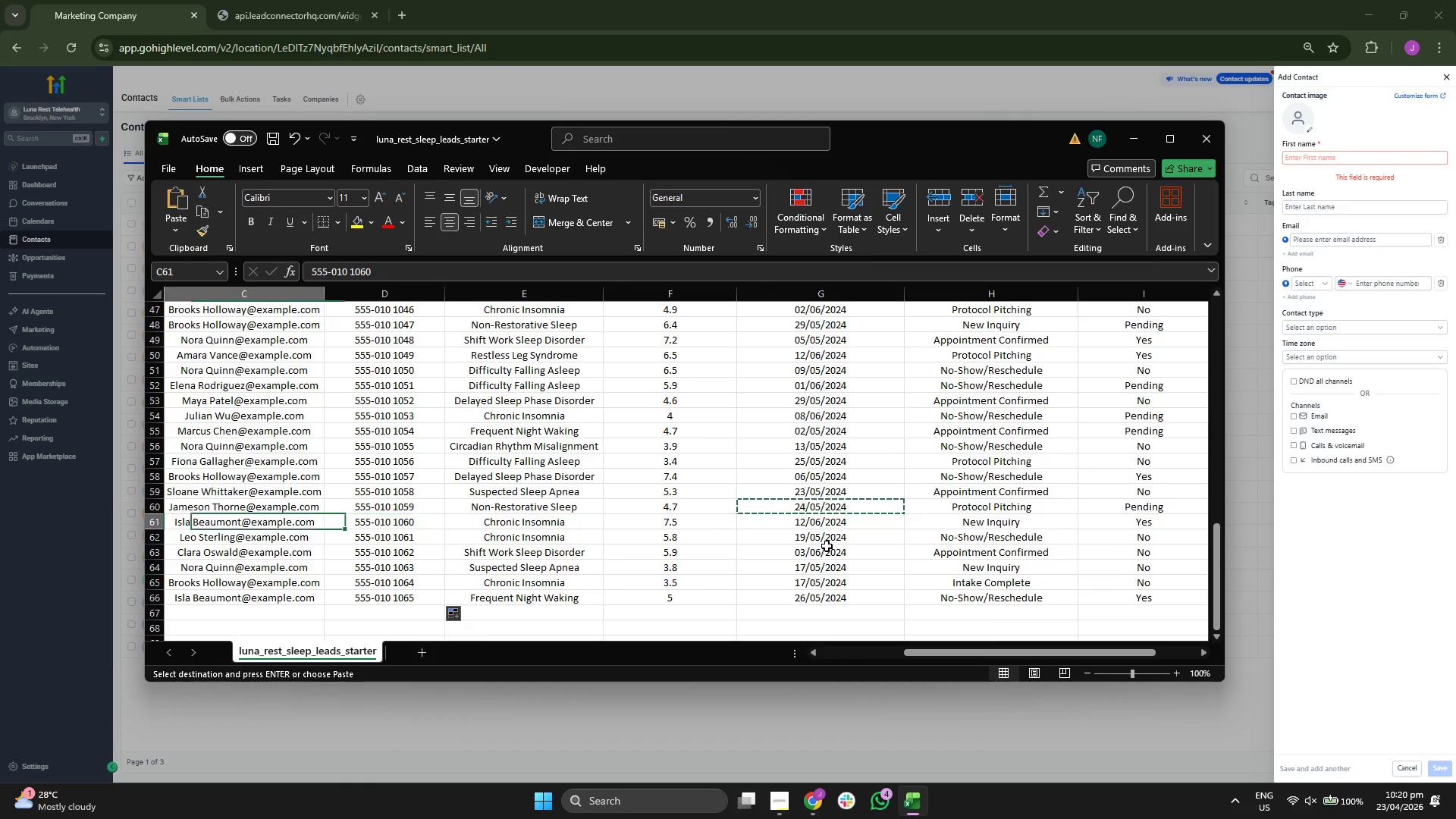 
key(ArrowLeft)
 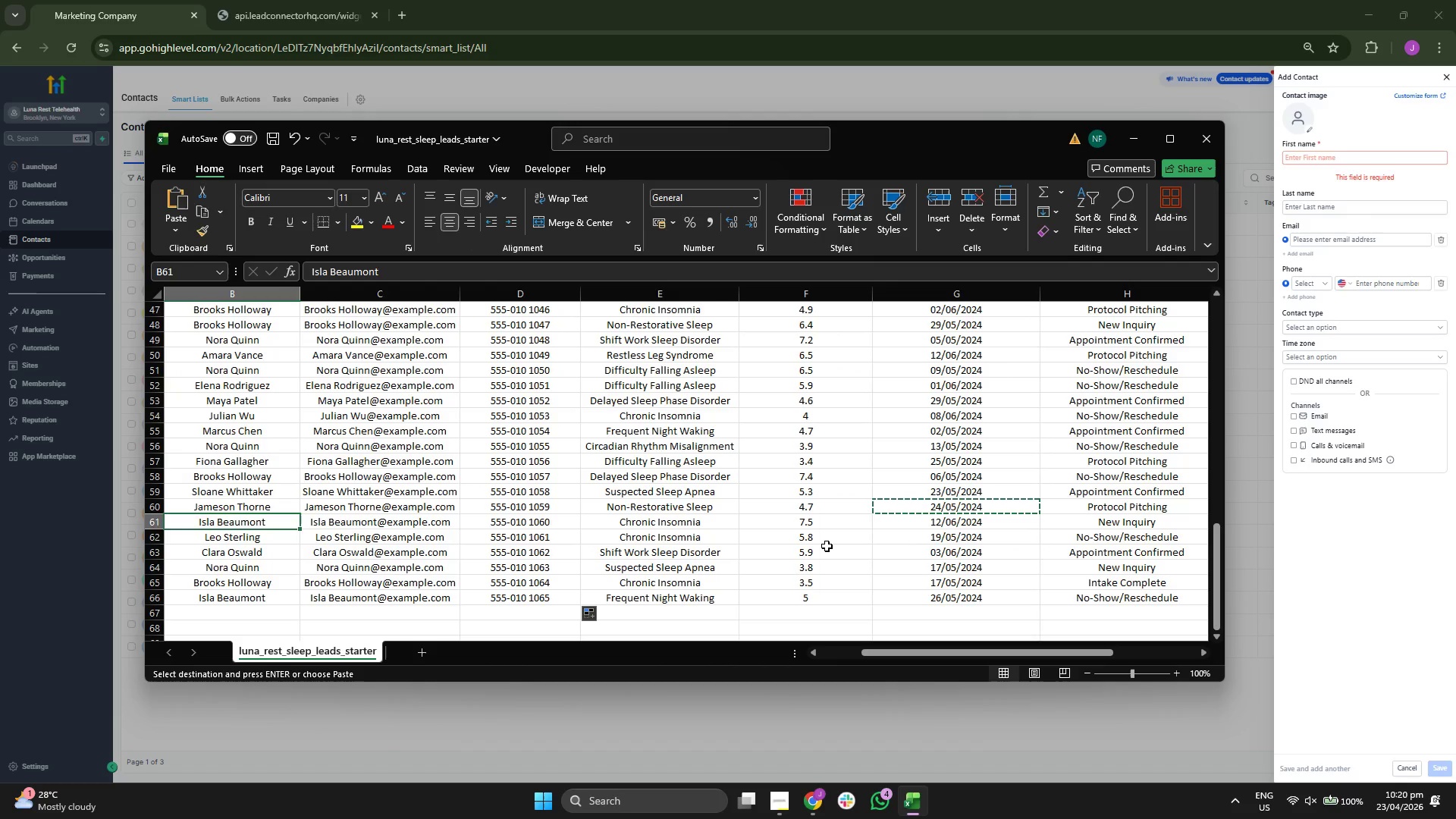 
key(ArrowRight)
 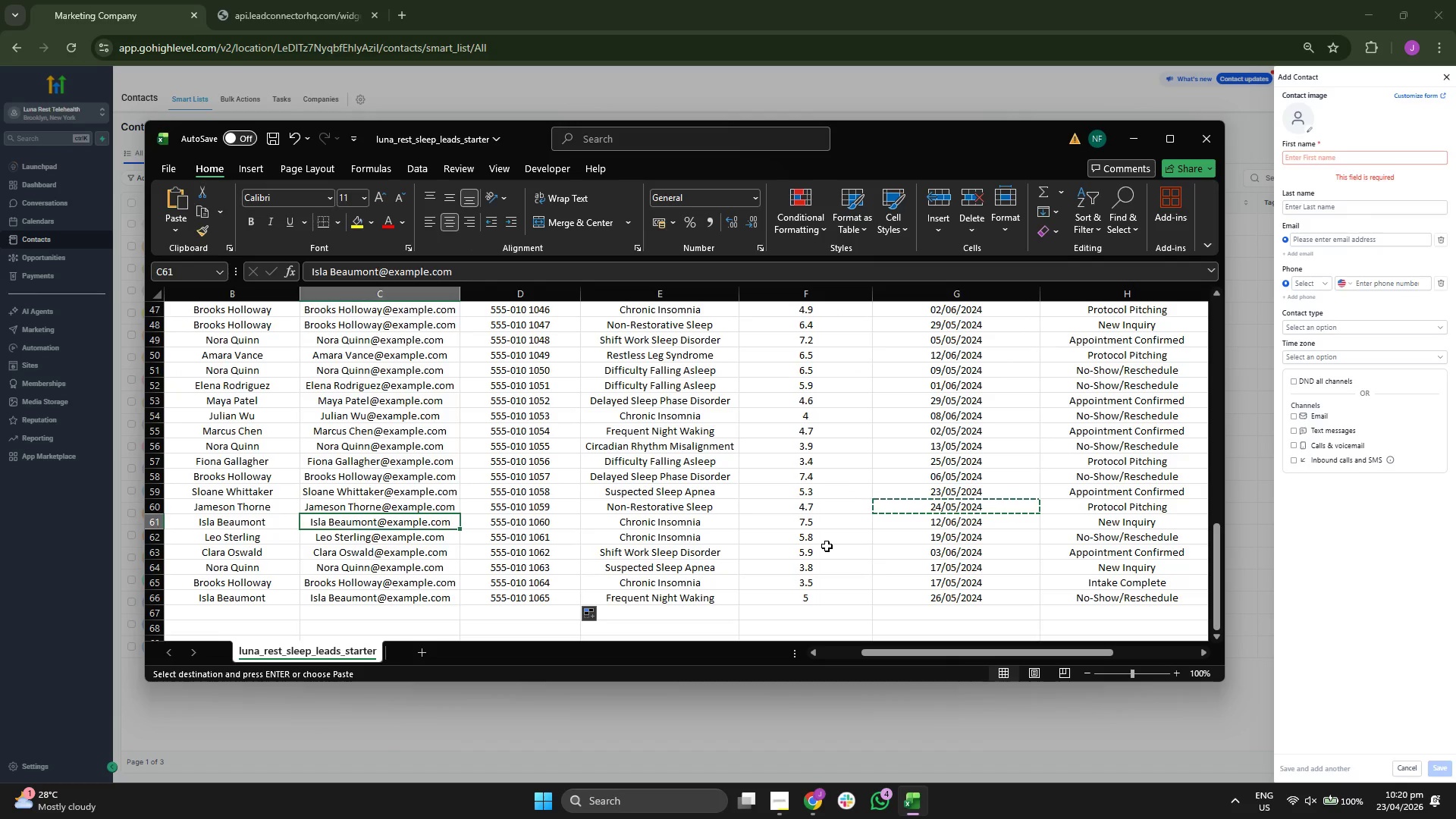 
key(Control+ControlLeft)
 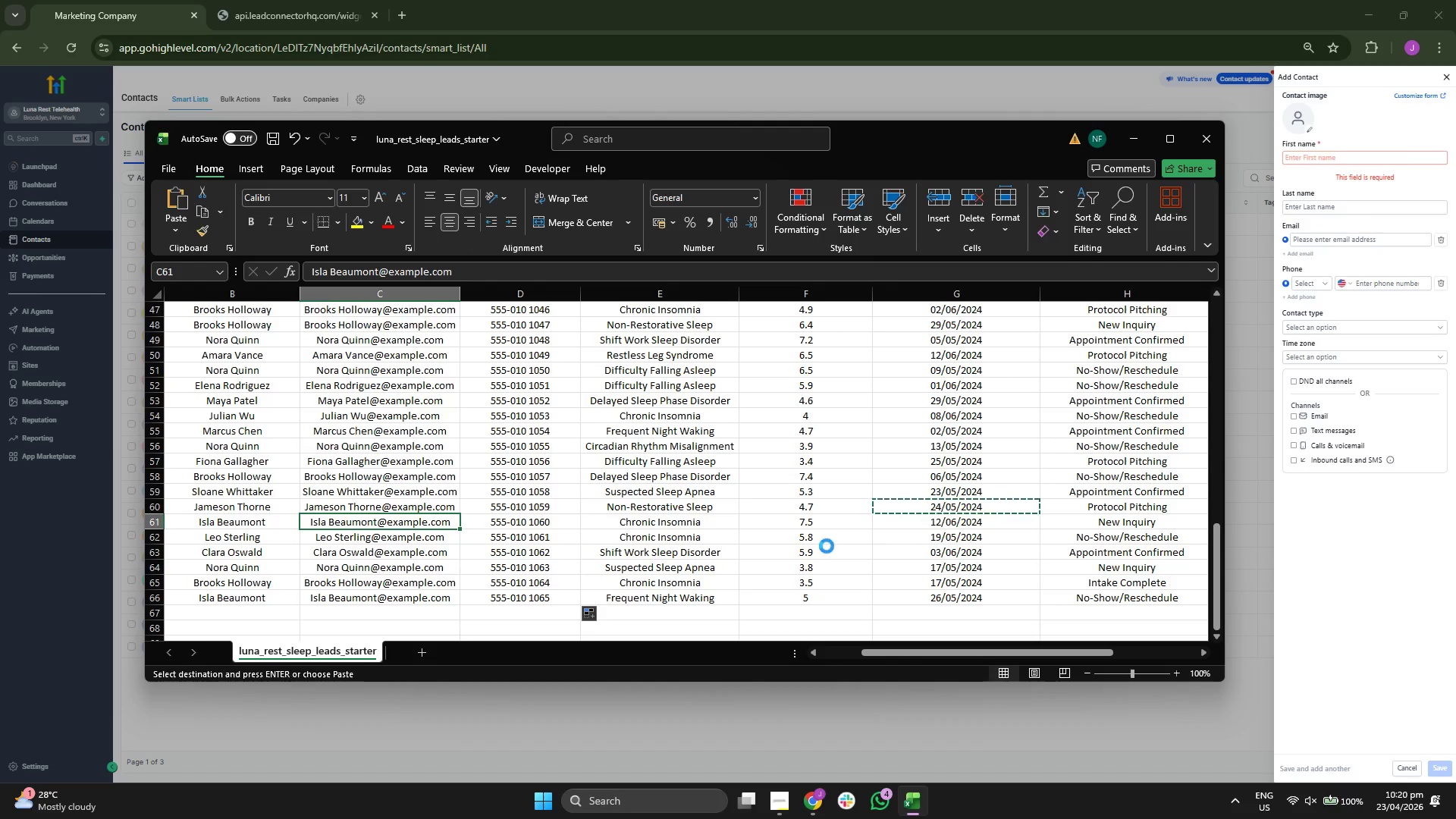 
key(Control+C)
 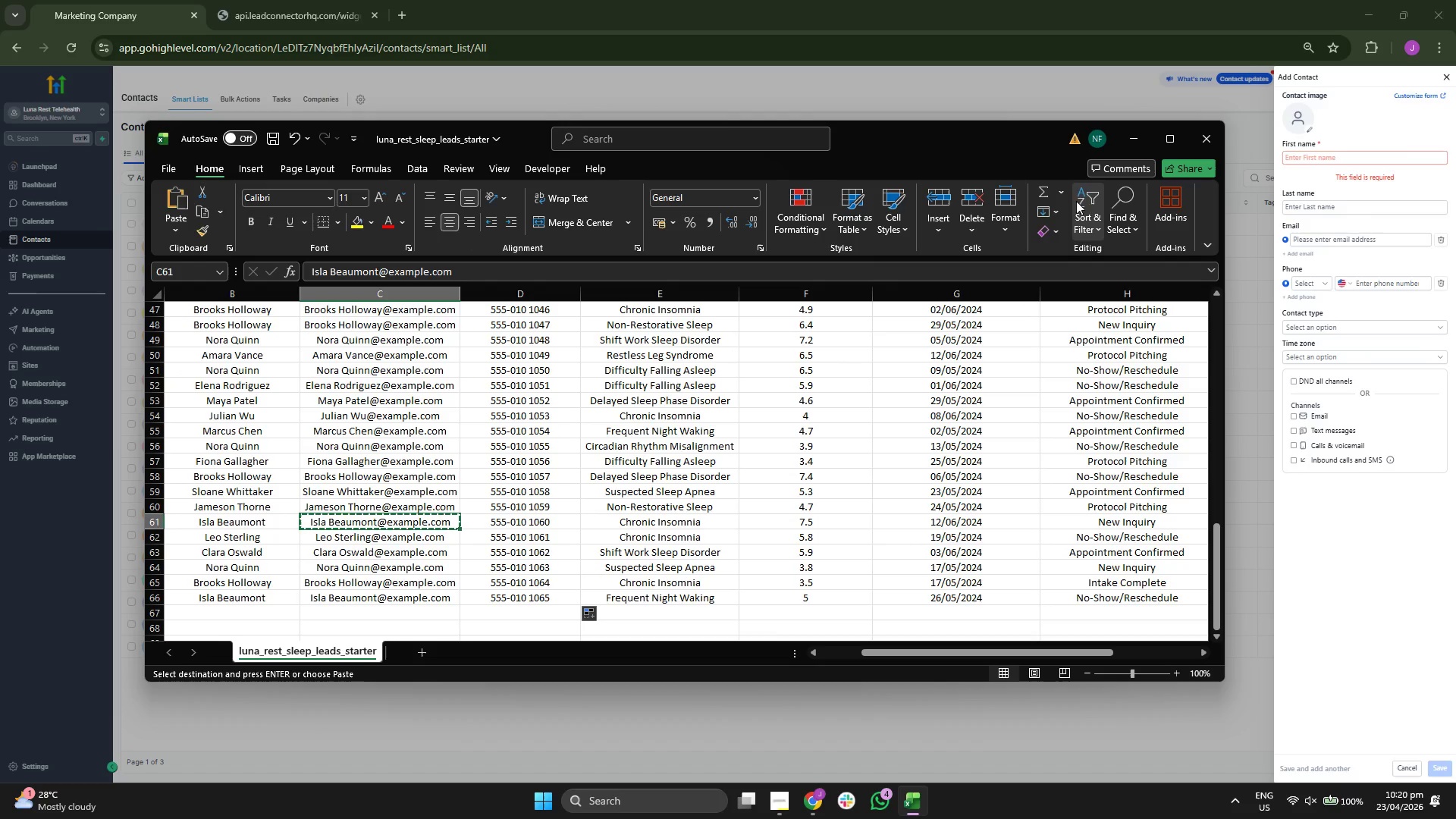 
left_click([1132, 134])
 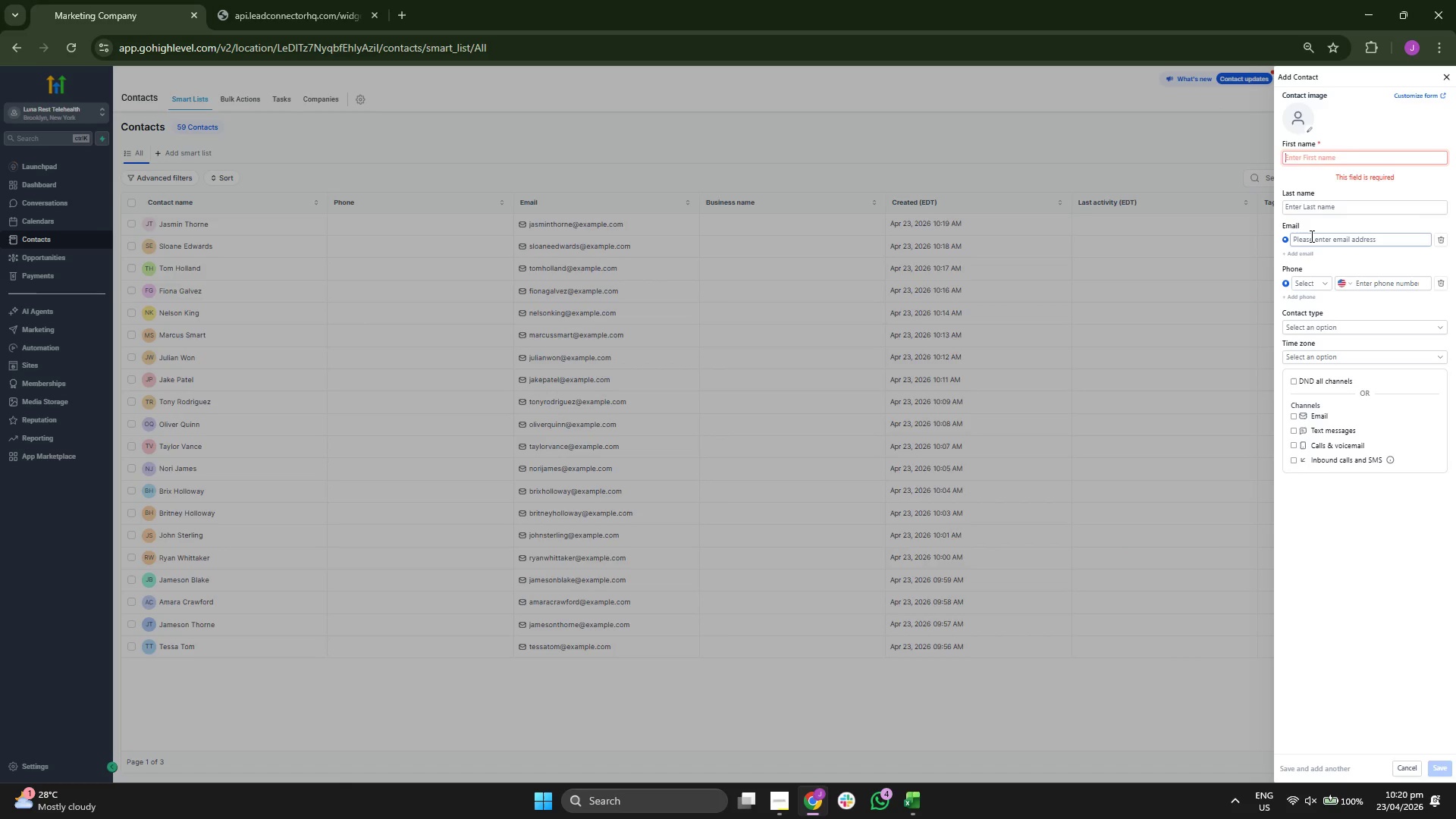 
key(Control+ControlLeft)
 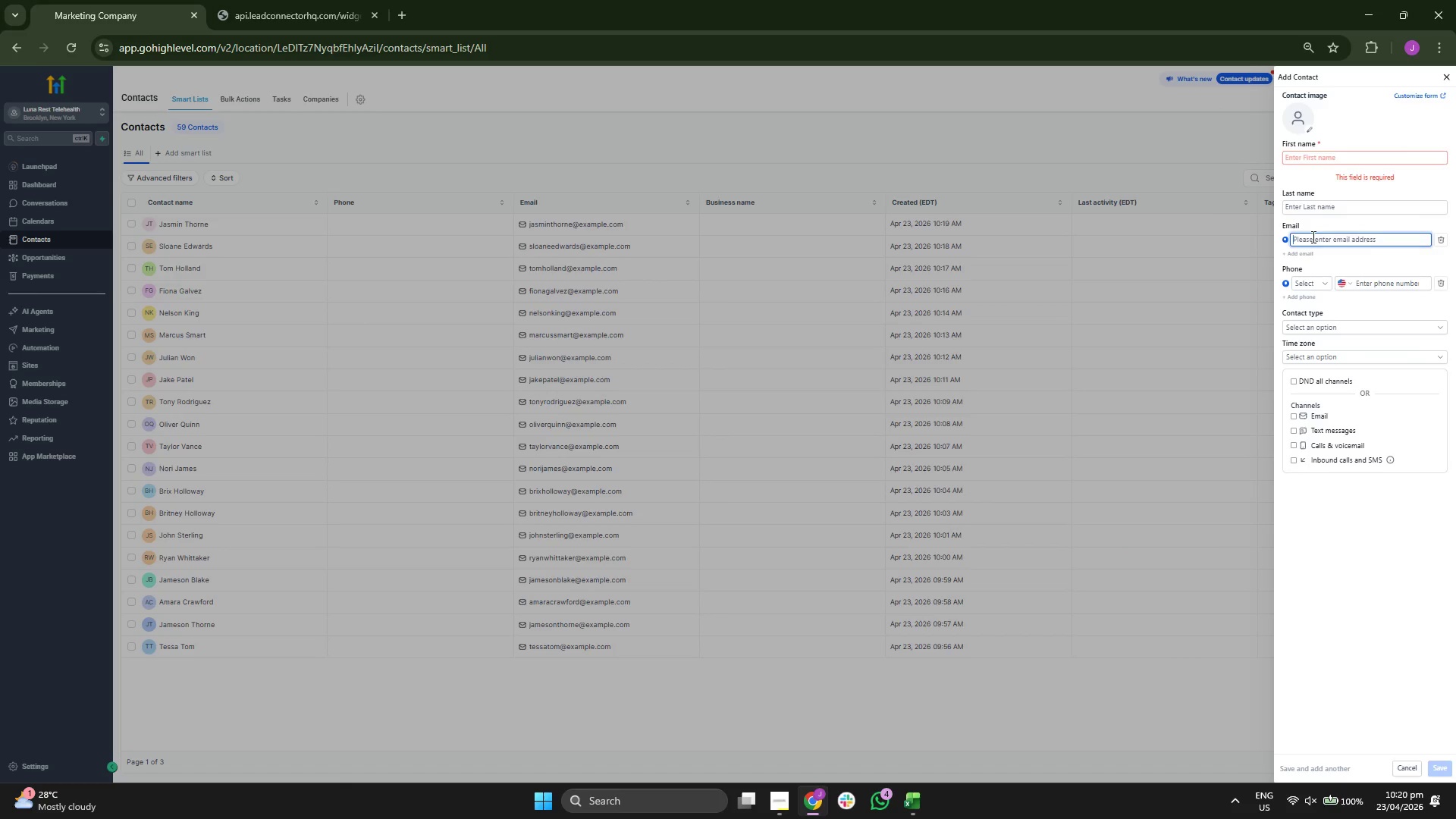 
key(Control+V)
 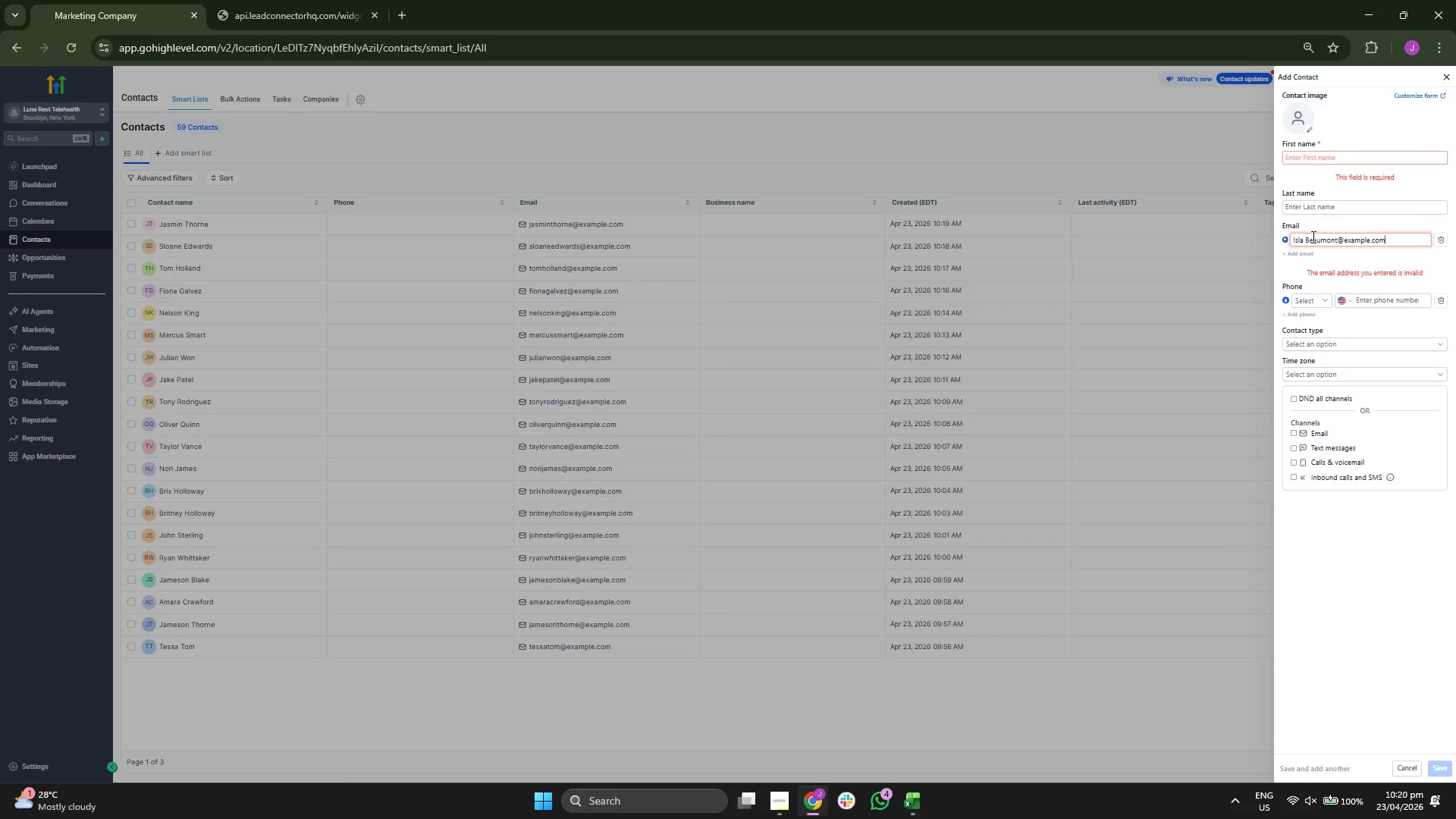 
key(ArrowLeft)
 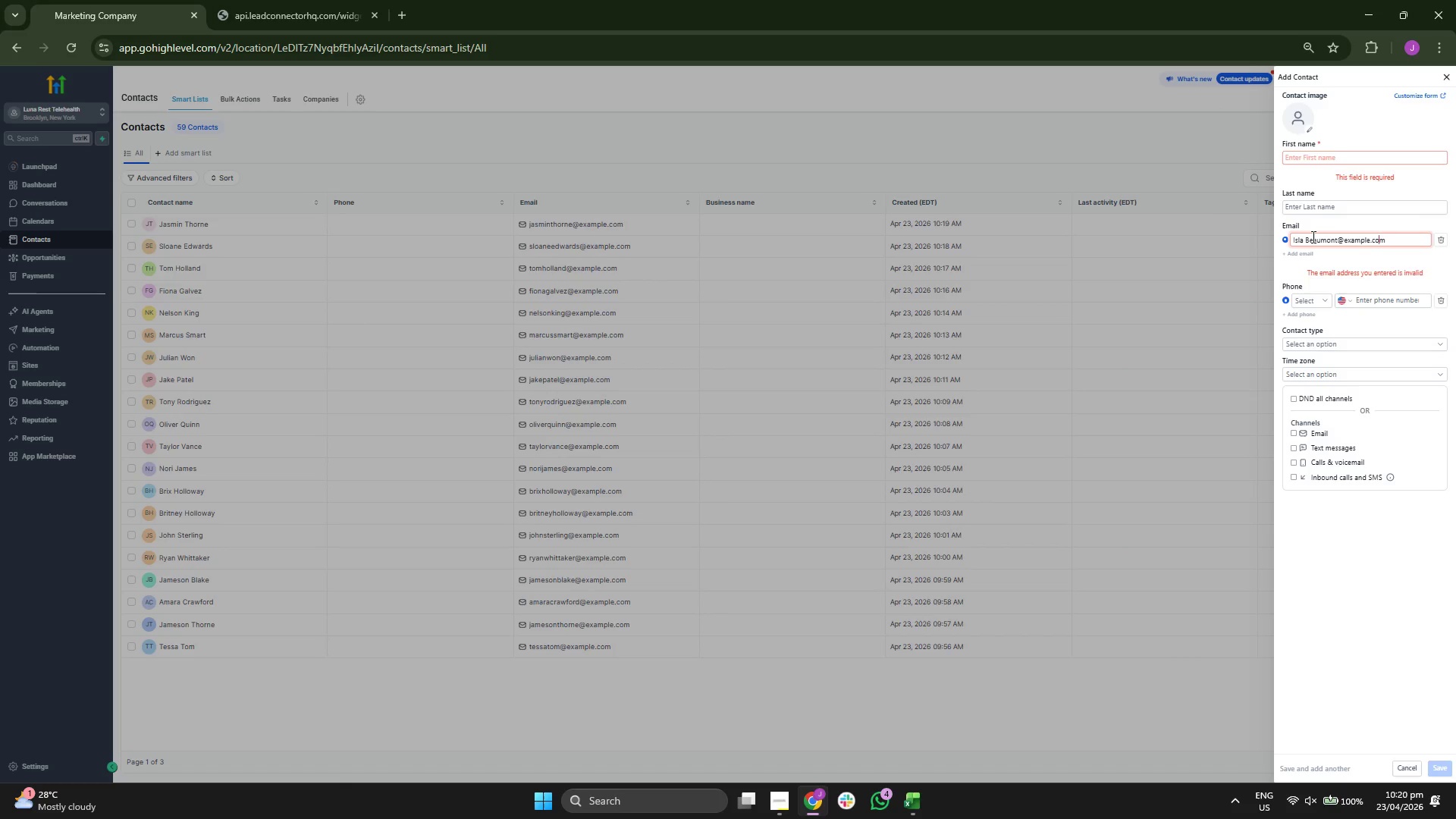 
key(ArrowLeft)
 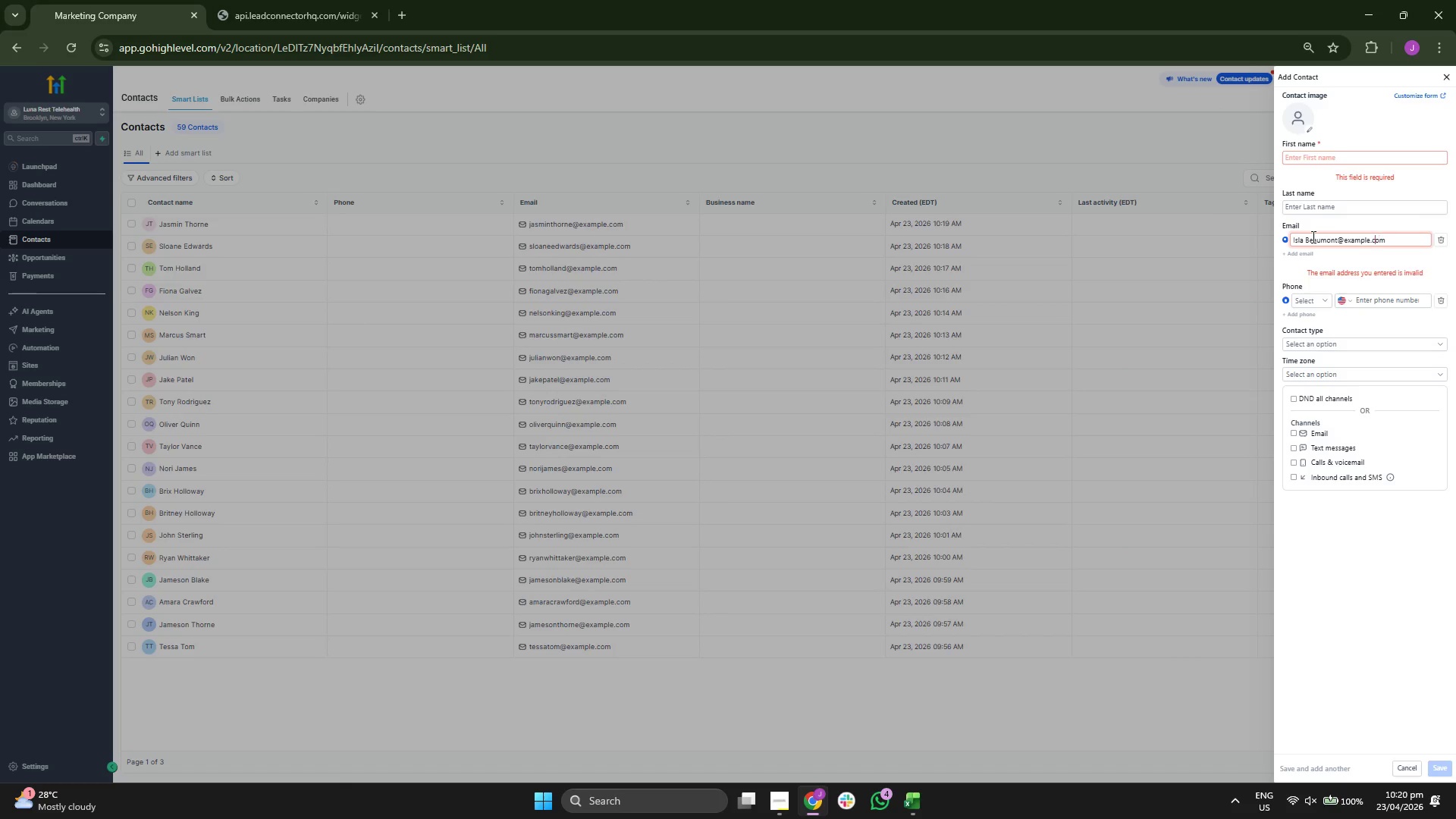 
key(ArrowLeft)
 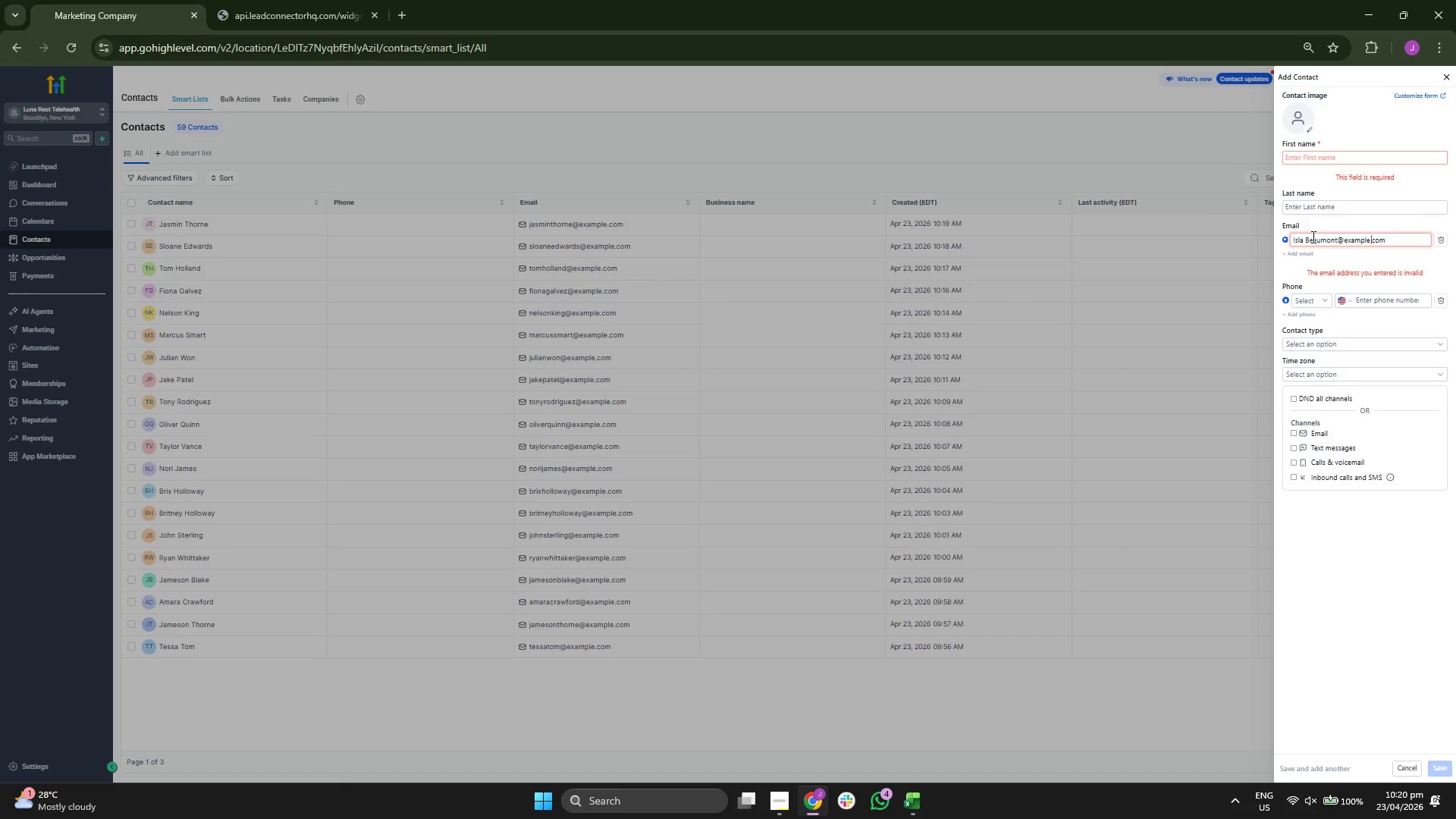 
key(ArrowLeft)
 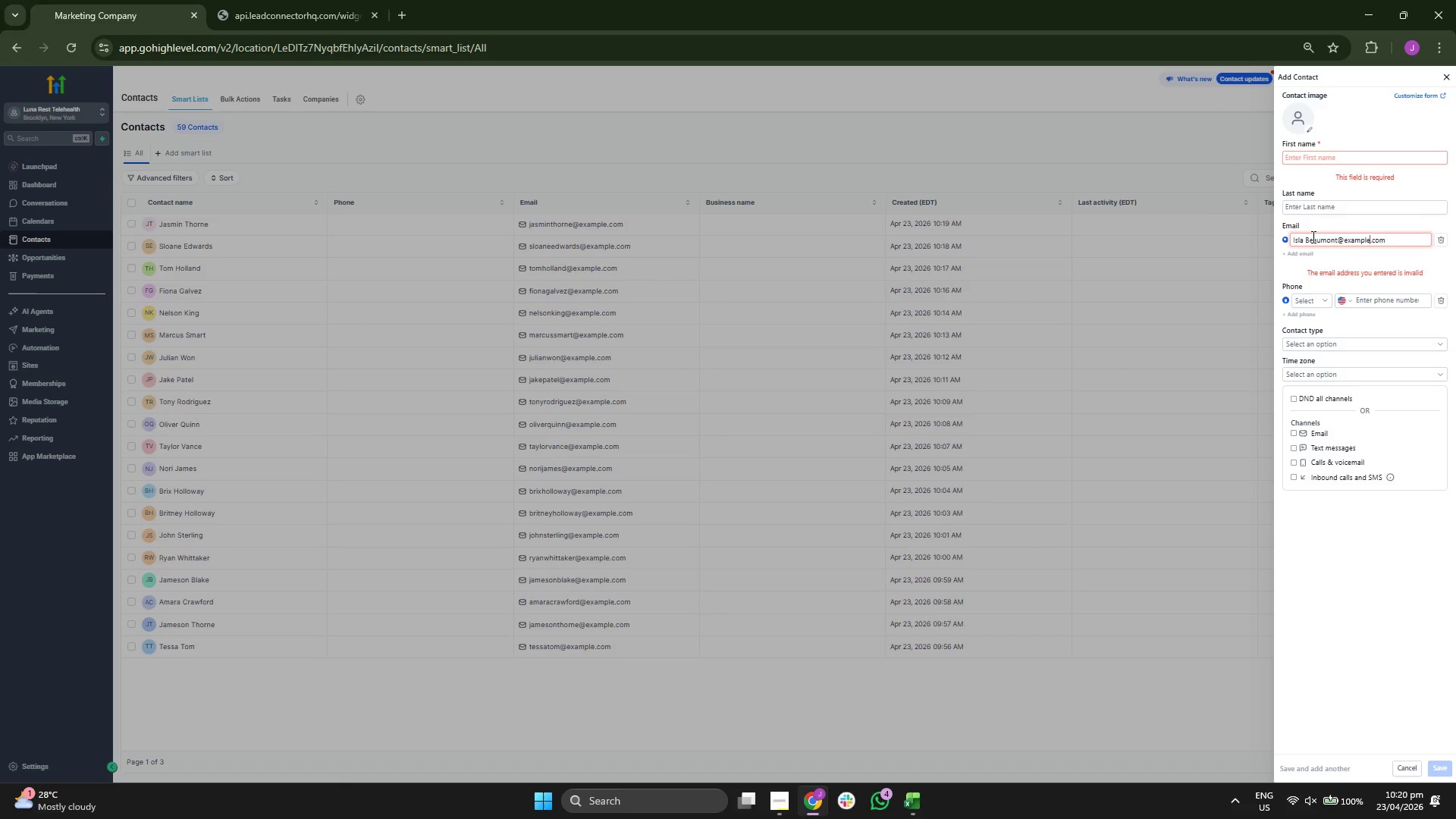 
key(ArrowLeft)
 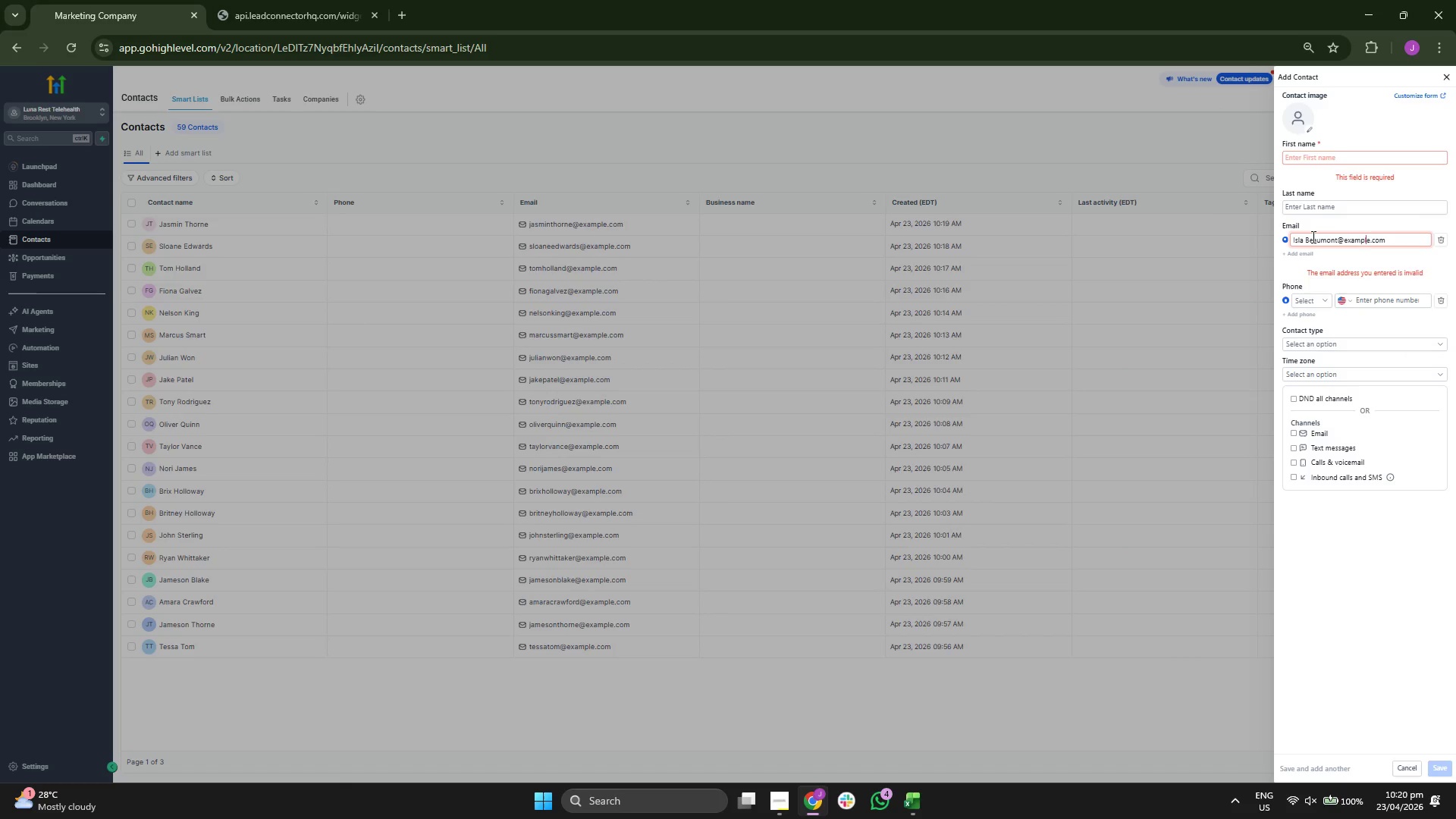 
key(ArrowLeft)
 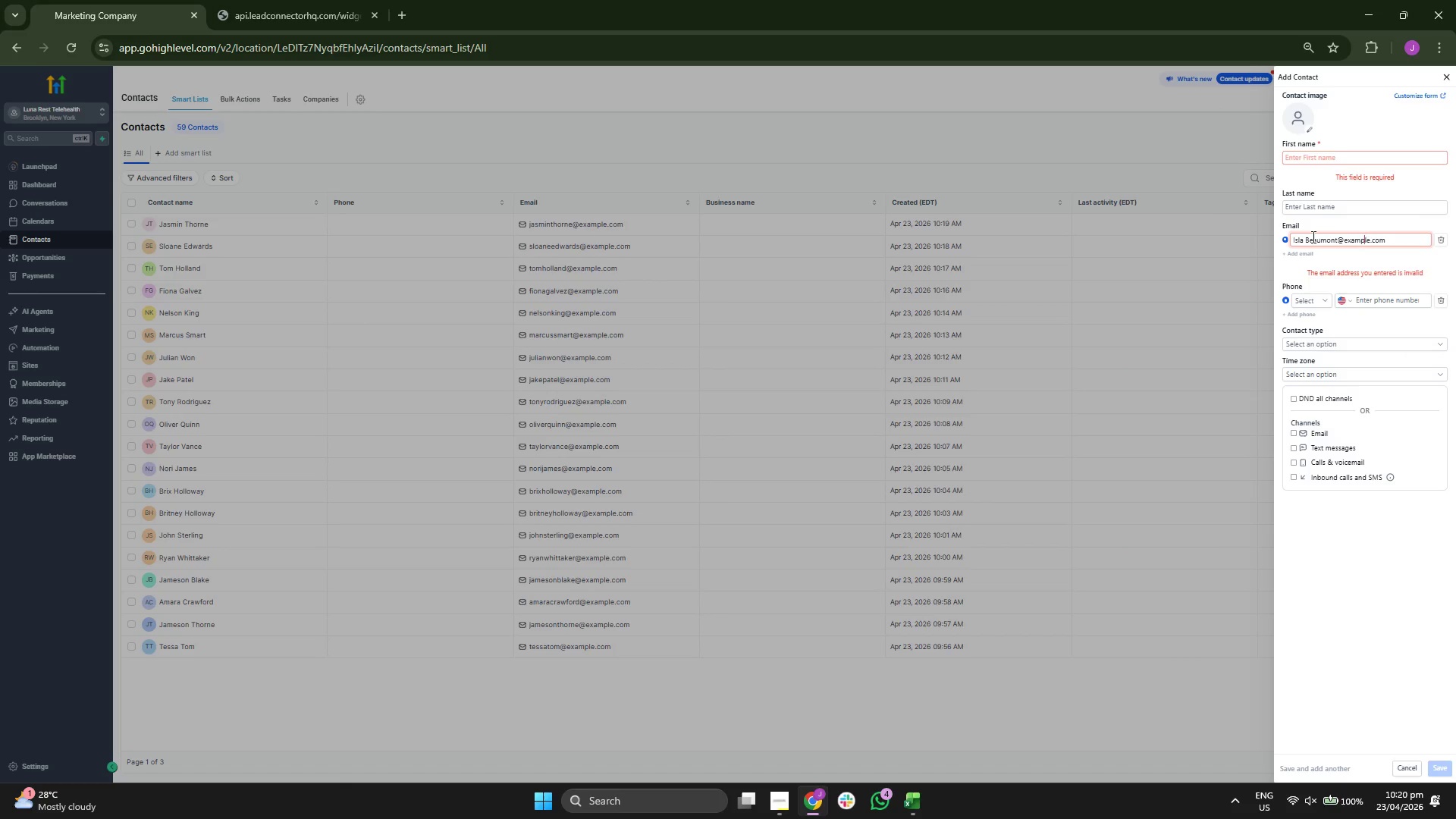 
key(ArrowLeft)
 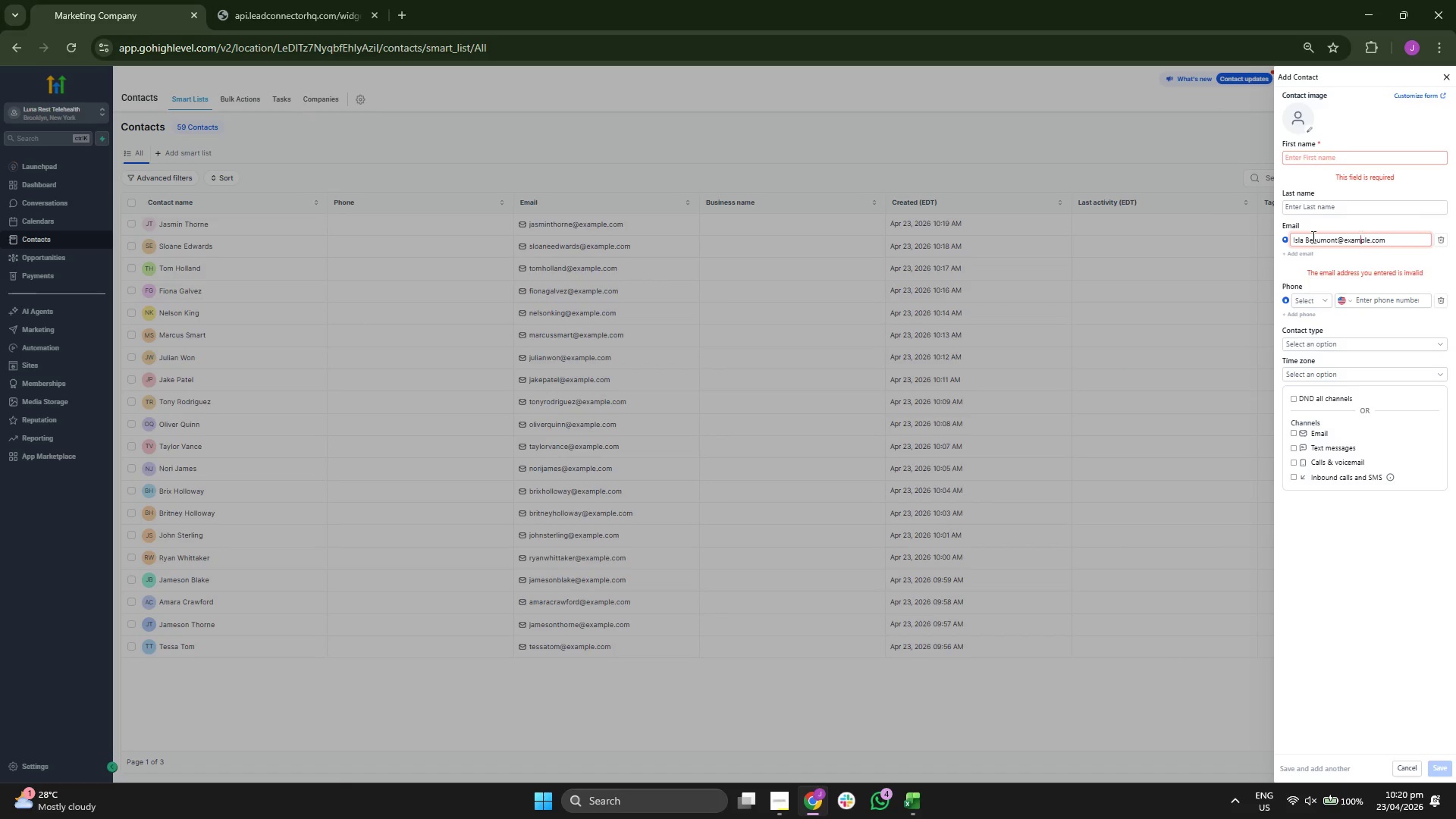 
key(ArrowLeft)
 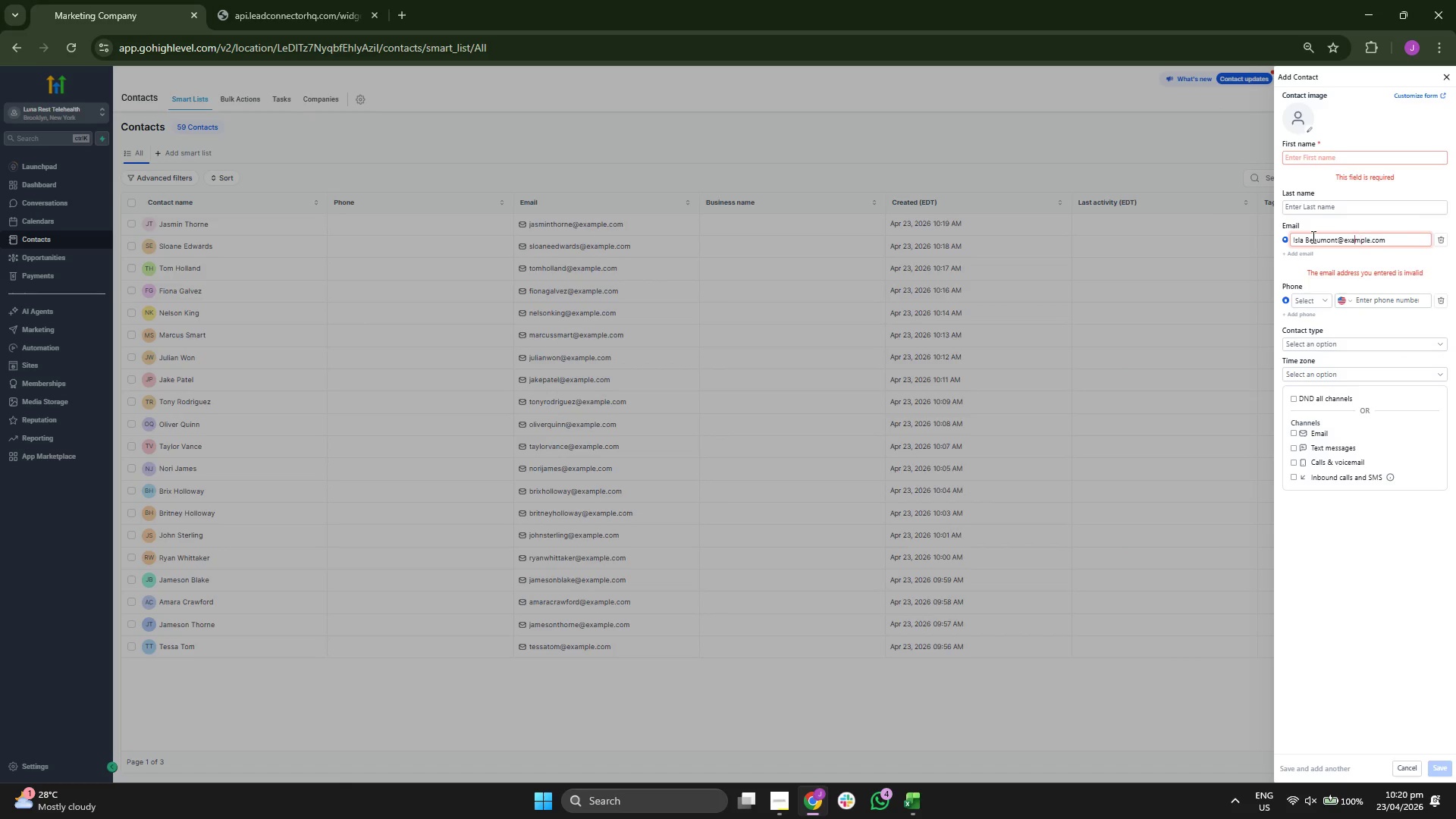 
key(ArrowLeft)
 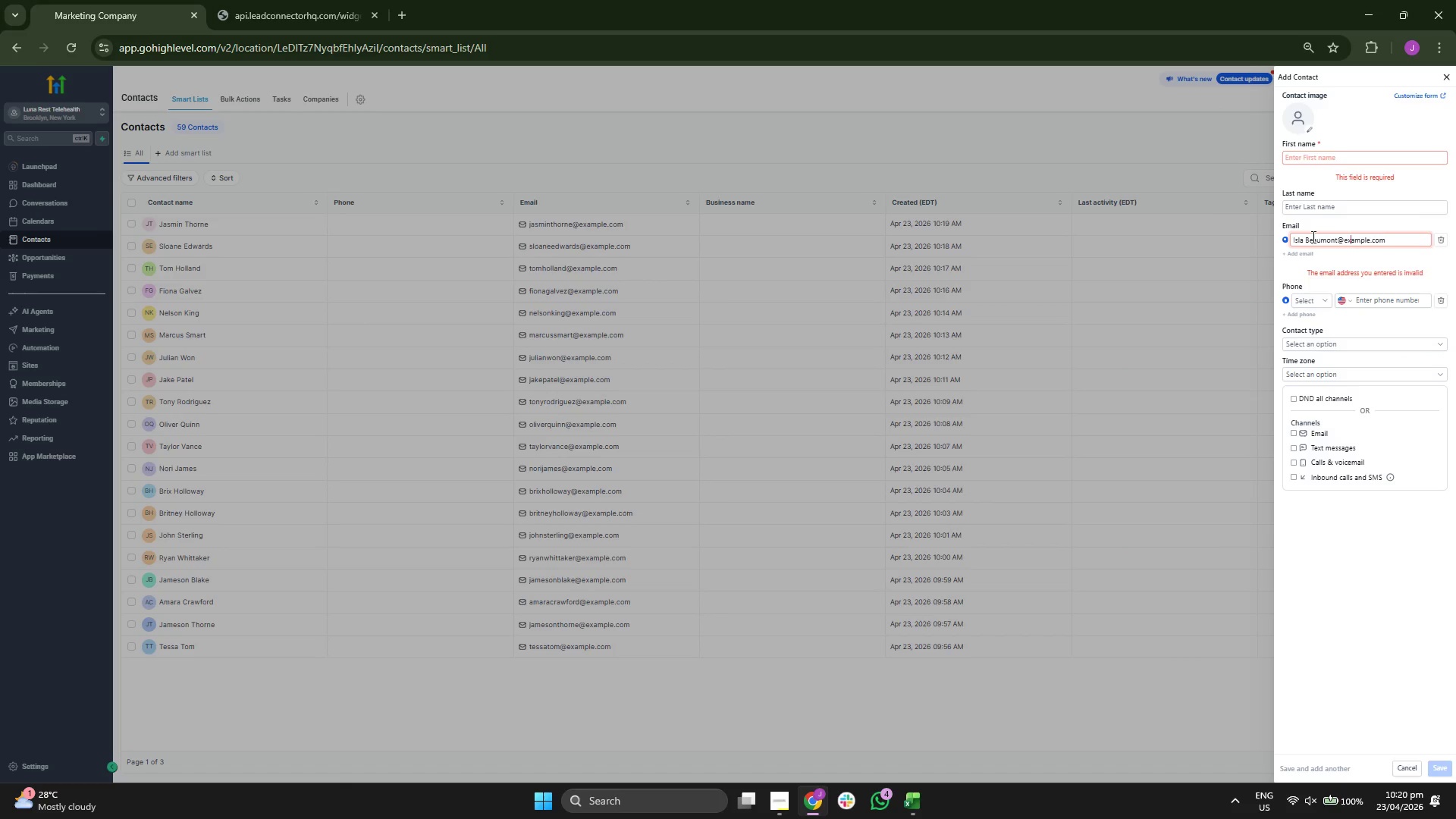 
key(ArrowLeft)
 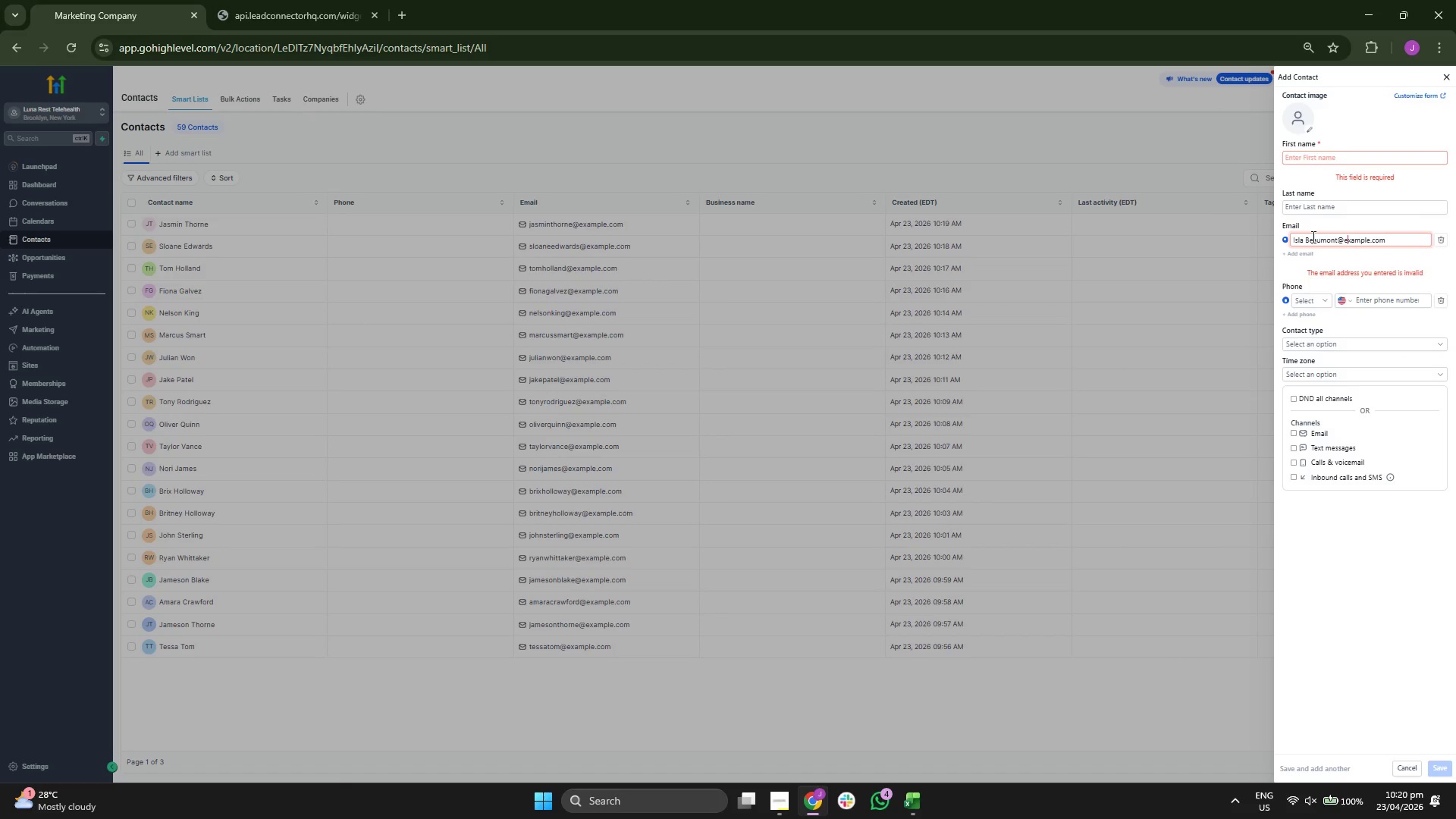 
key(ArrowLeft)
 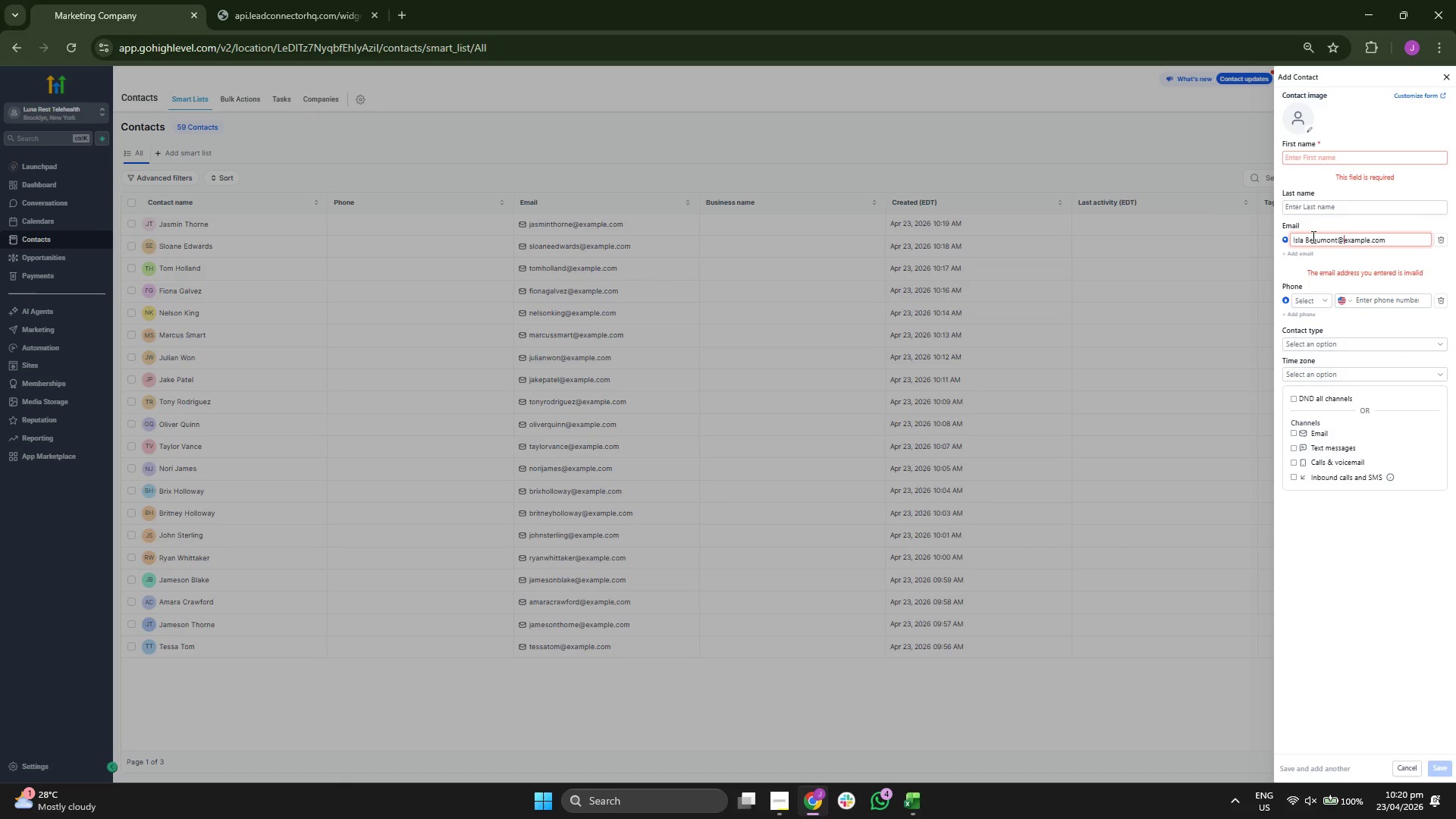 
key(ArrowLeft)
 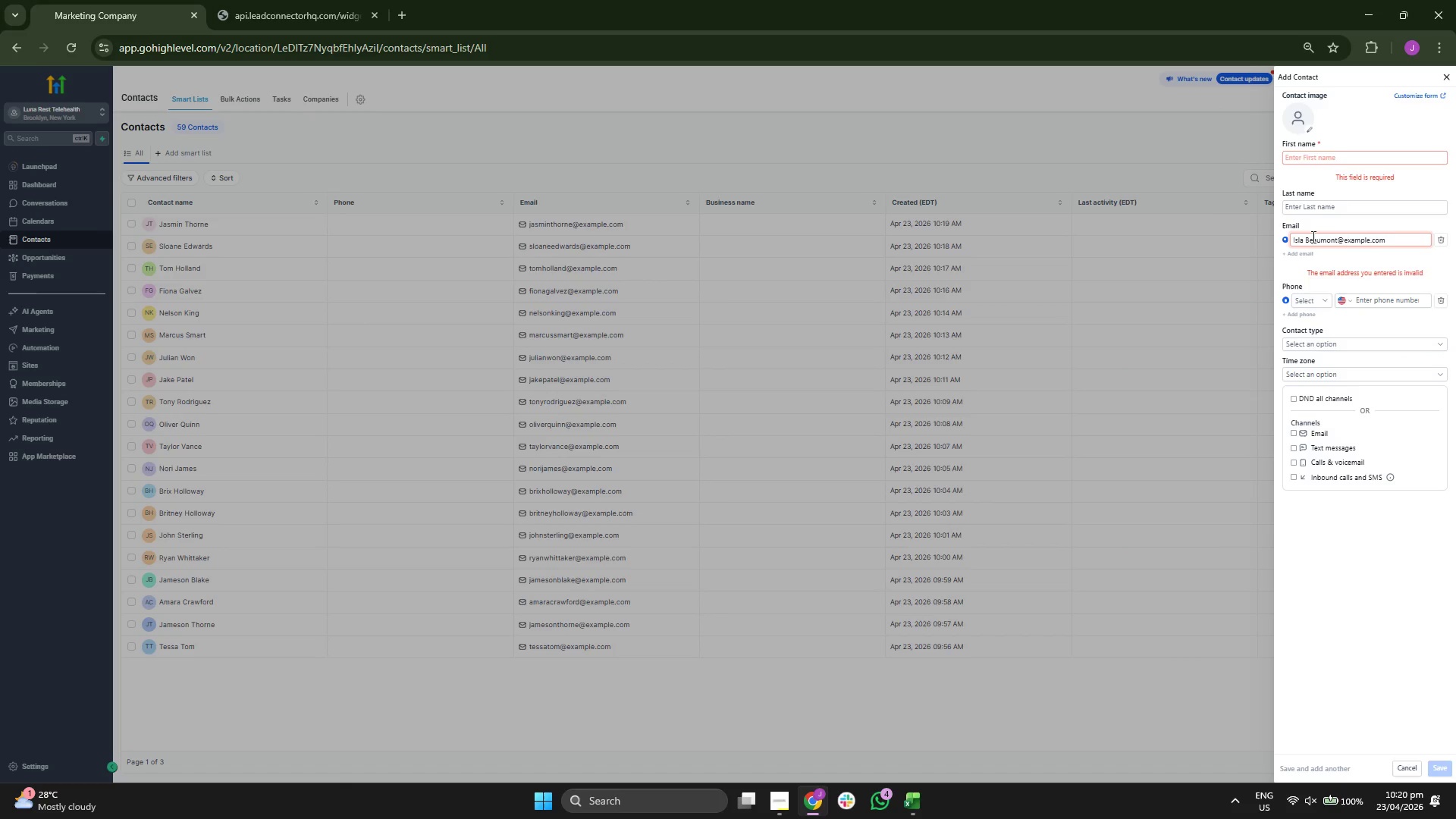 
key(Backspace)
key(Backspace)
key(Backspace)
key(Backspace)
key(Backspace)
key(Backspace)
key(Backspace)
type(arty)
 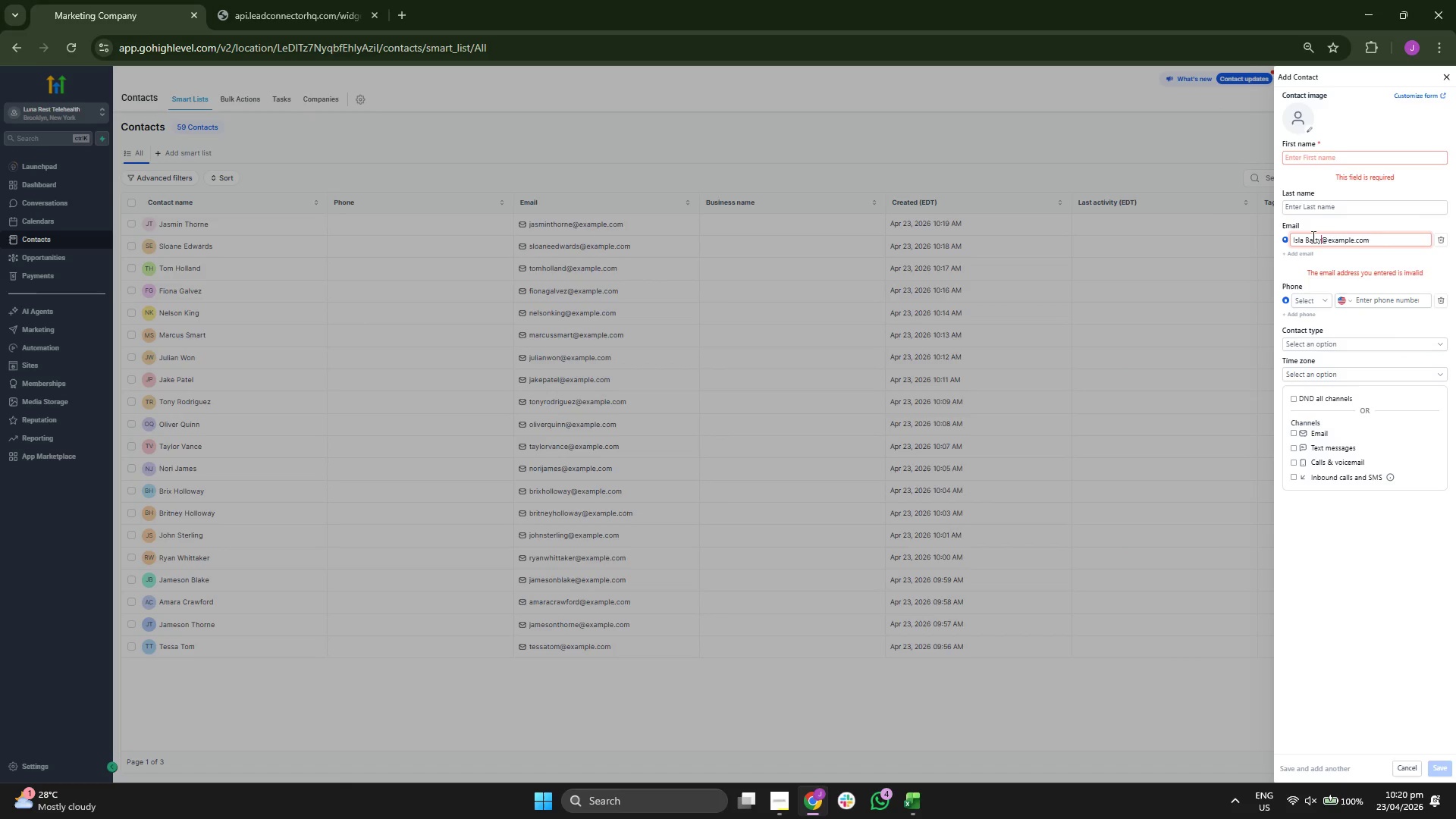 
key(ArrowLeft)
 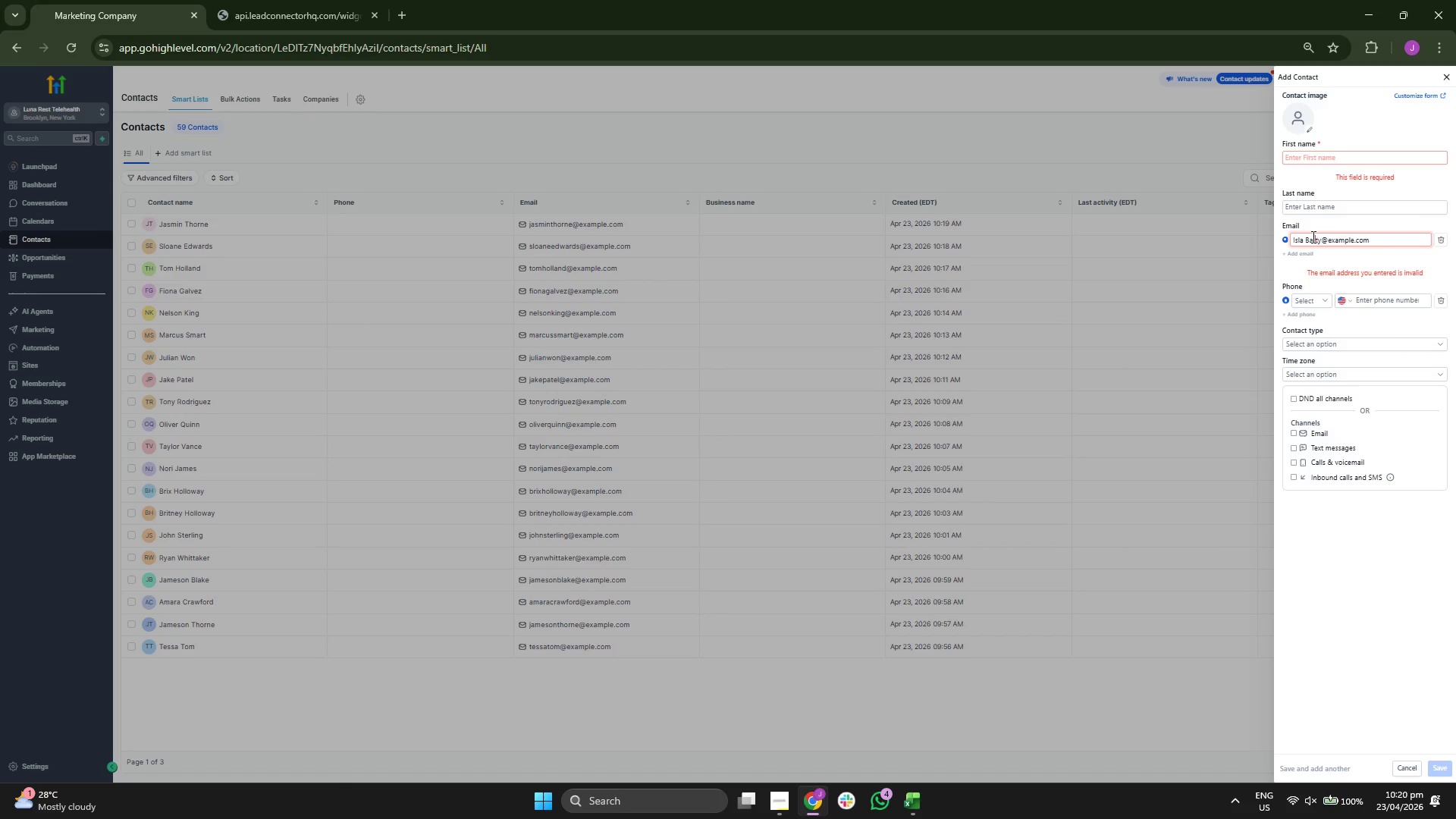 
key(ArrowLeft)
 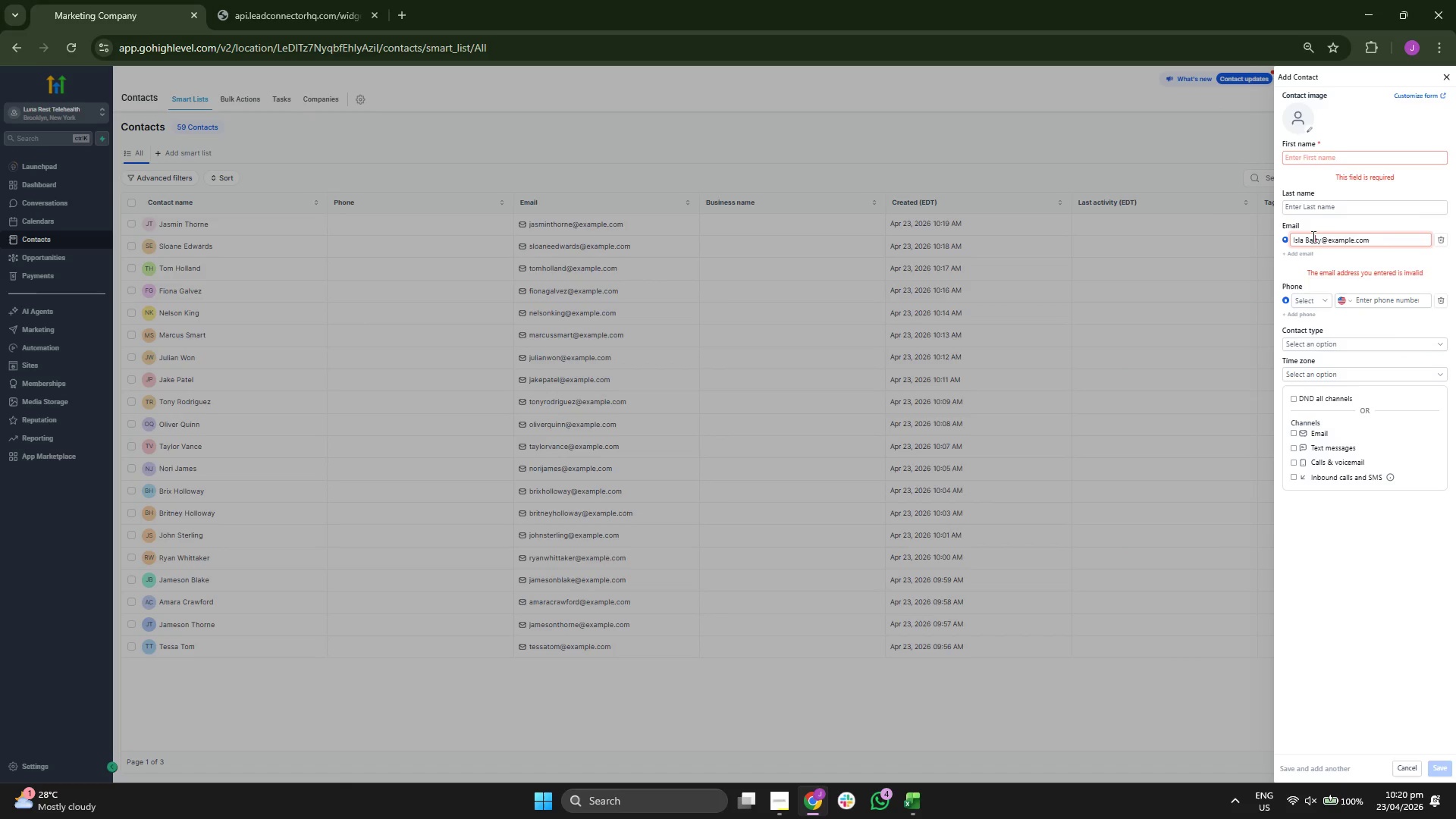 
key(ArrowLeft)
 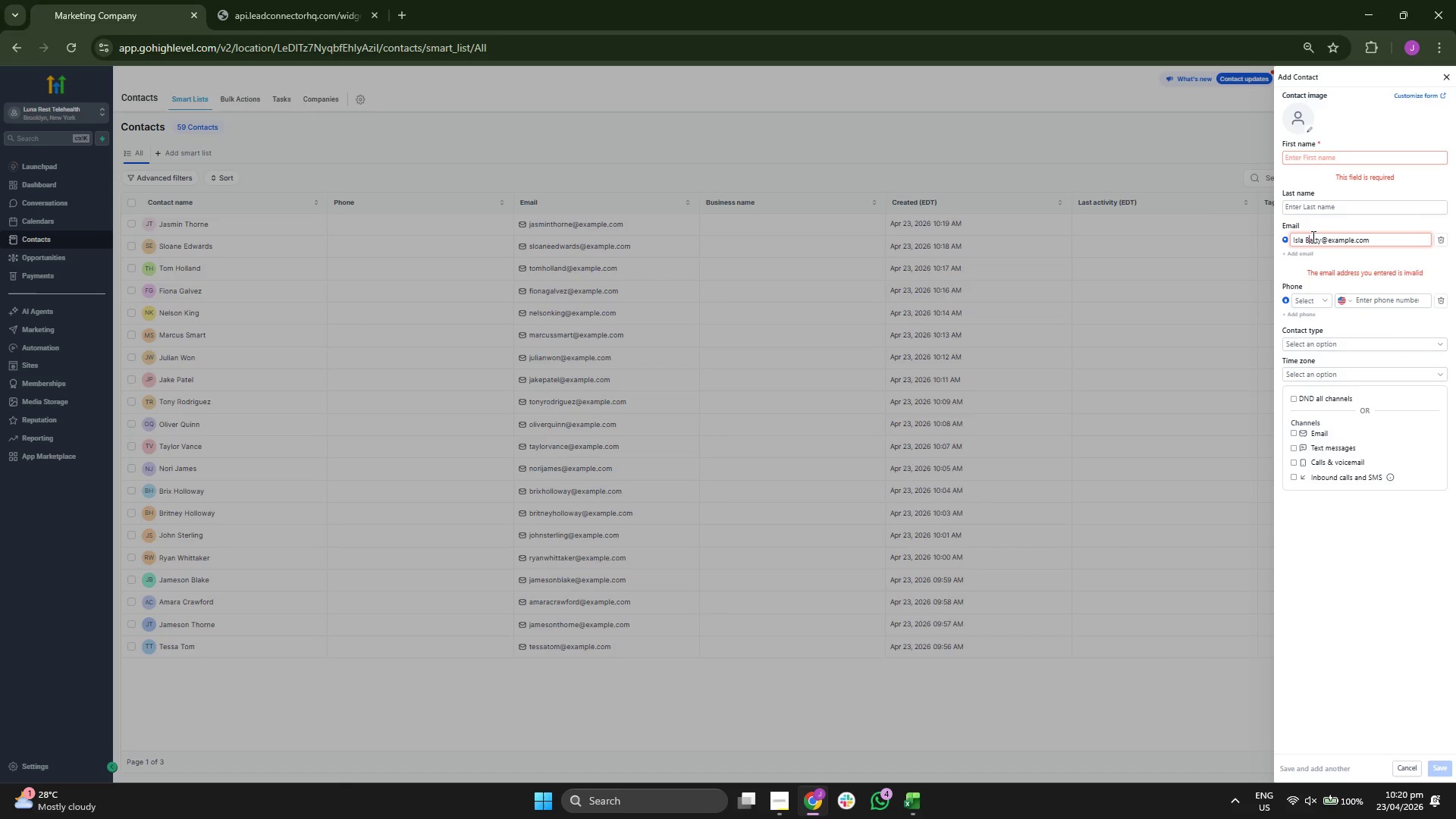 
key(ArrowLeft)
 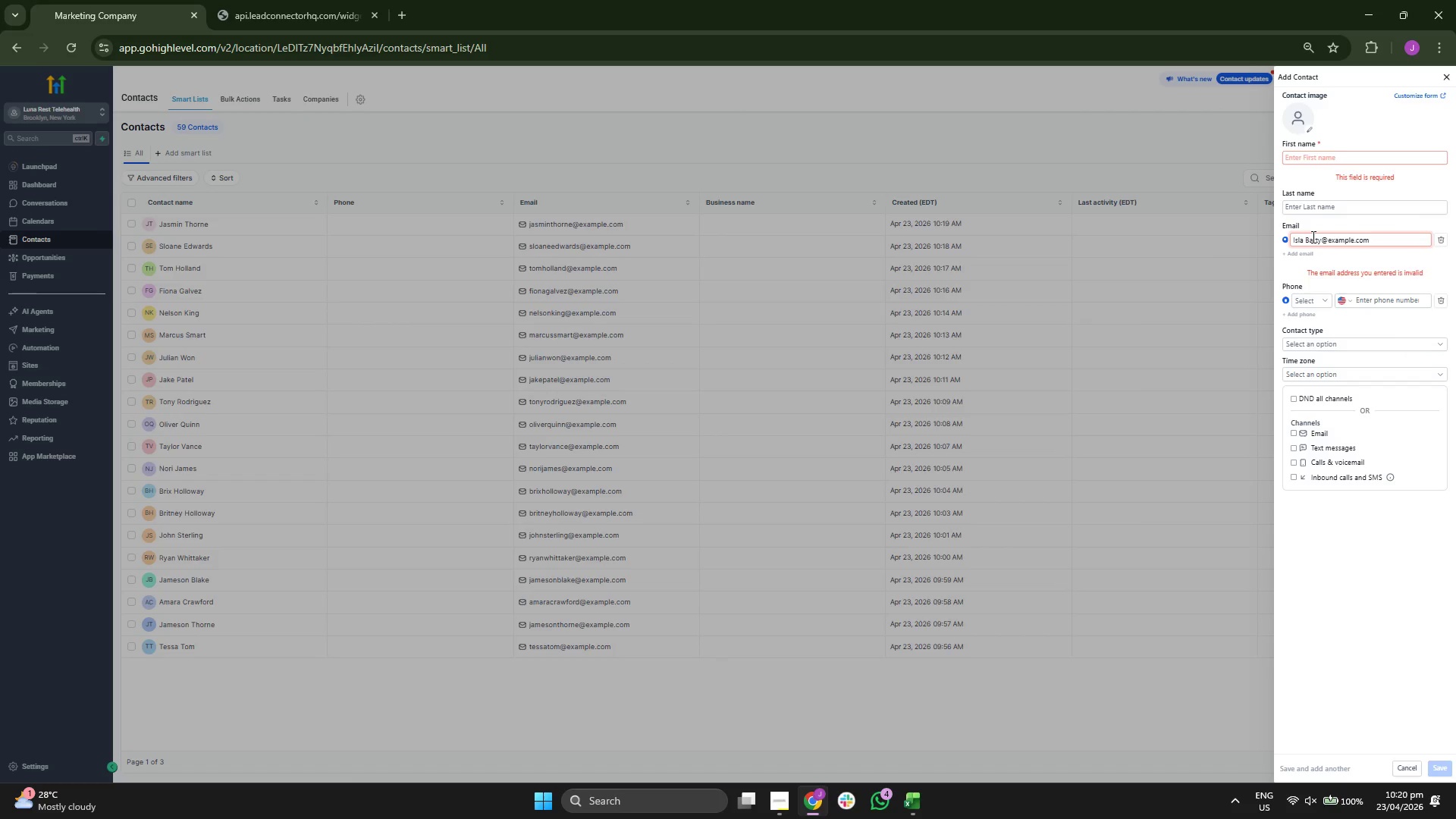 
key(ArrowLeft)
 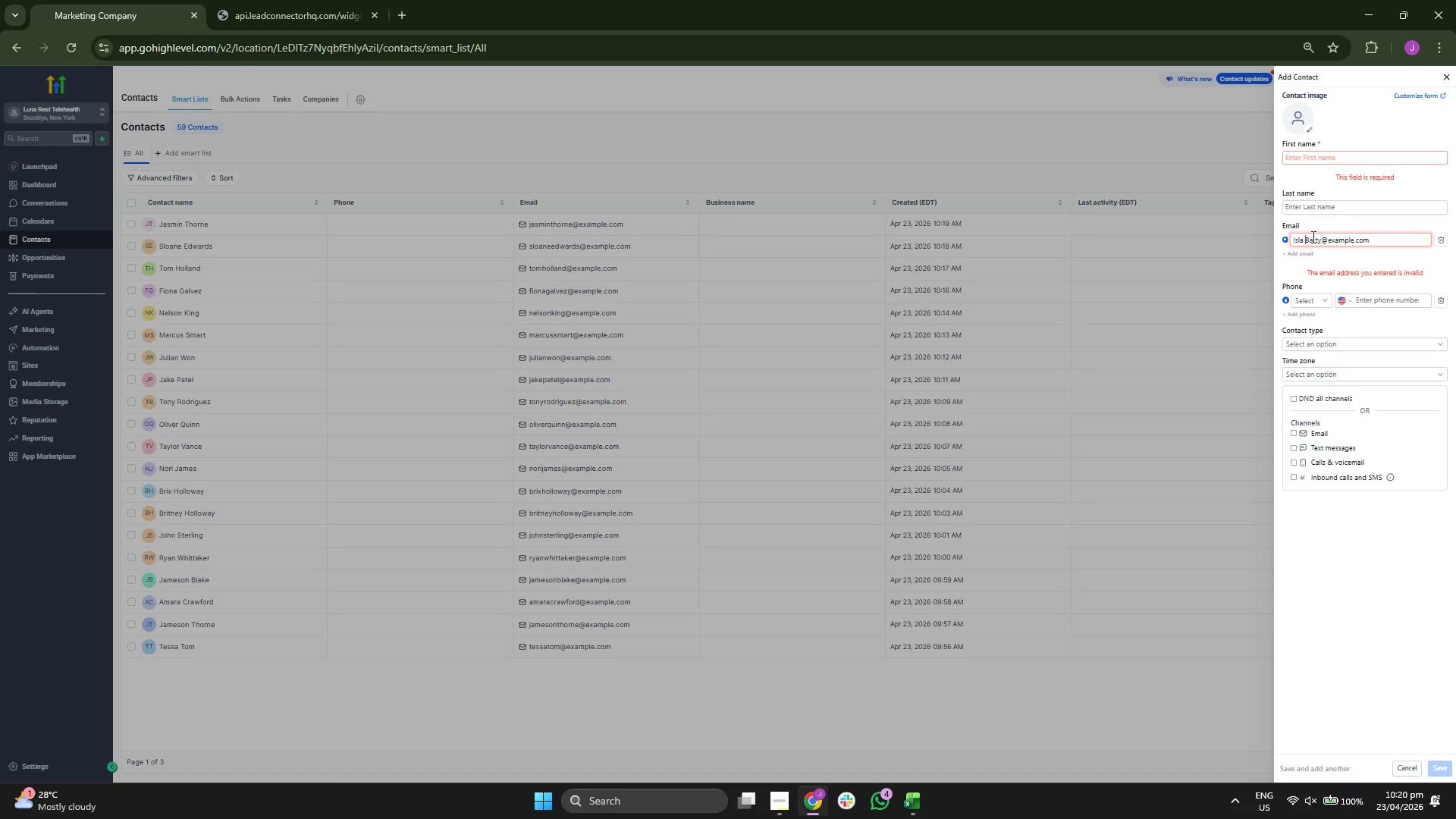 
key(Backspace)
 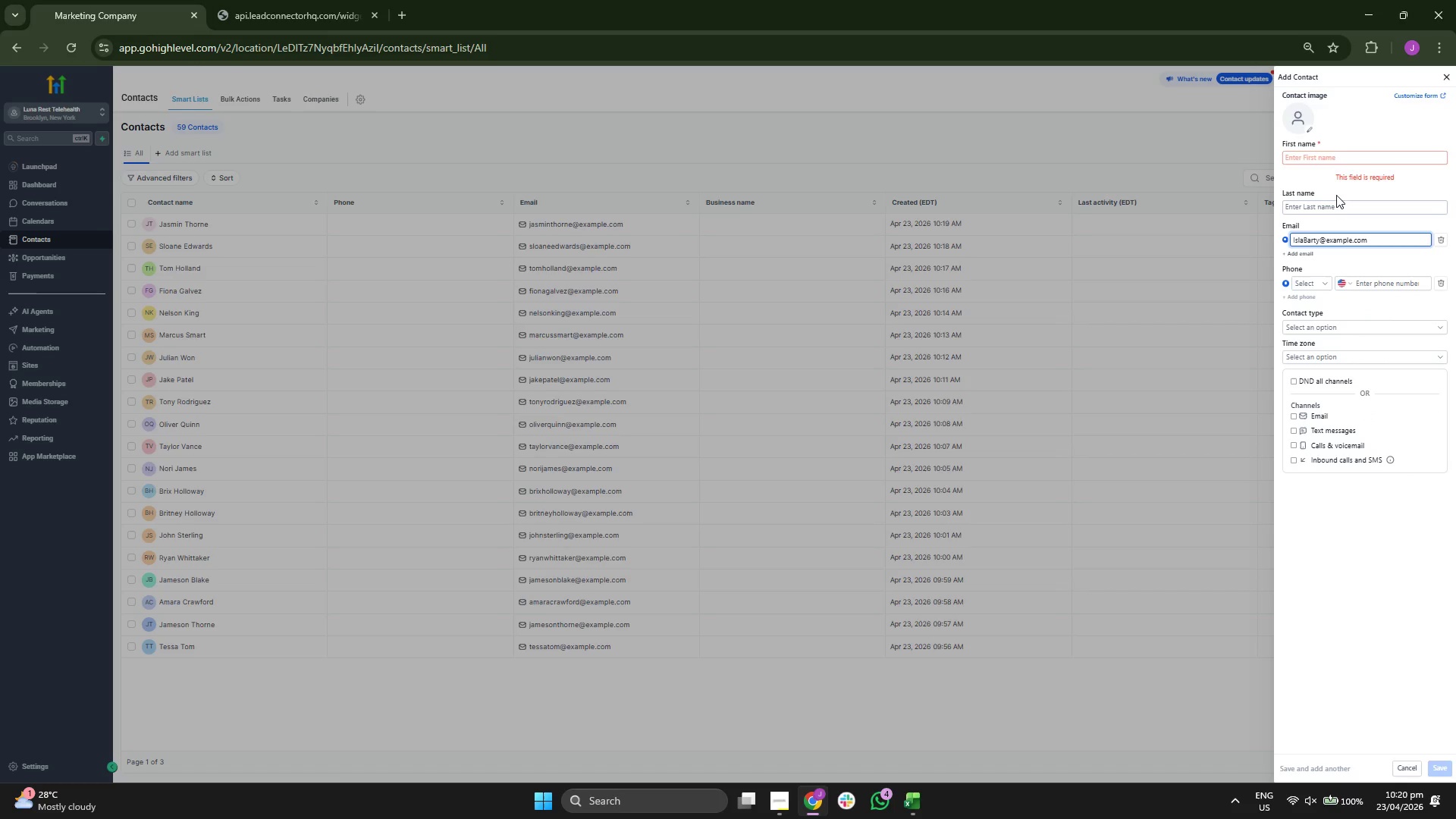 
left_click([1323, 158])
 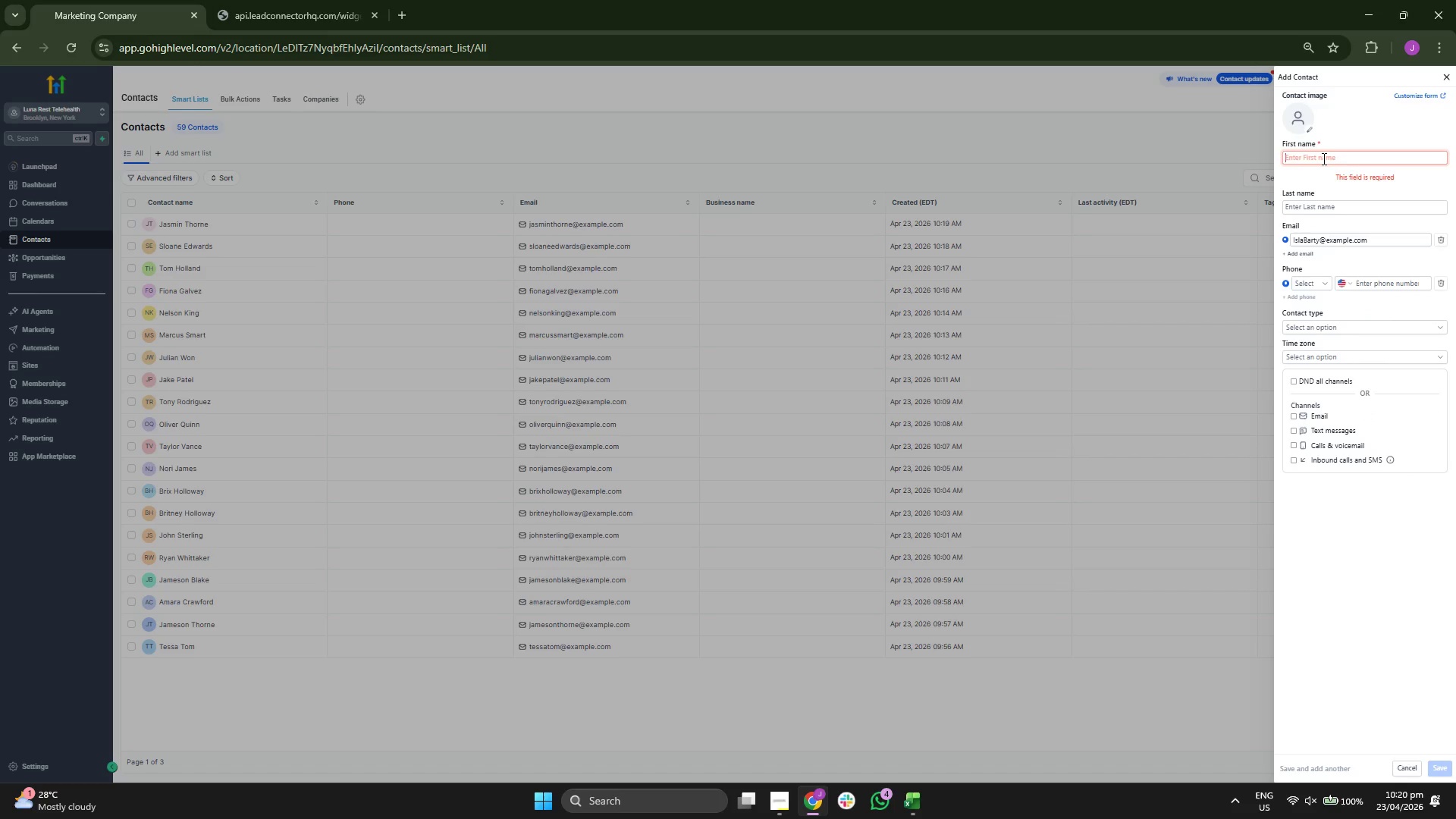 
type(Isal)
key(Backspace)
key(Backspace)
type(,)
key(Backspace)
type(la)
key(Tab)
type(R)
key(Backspace)
type(Barty)
 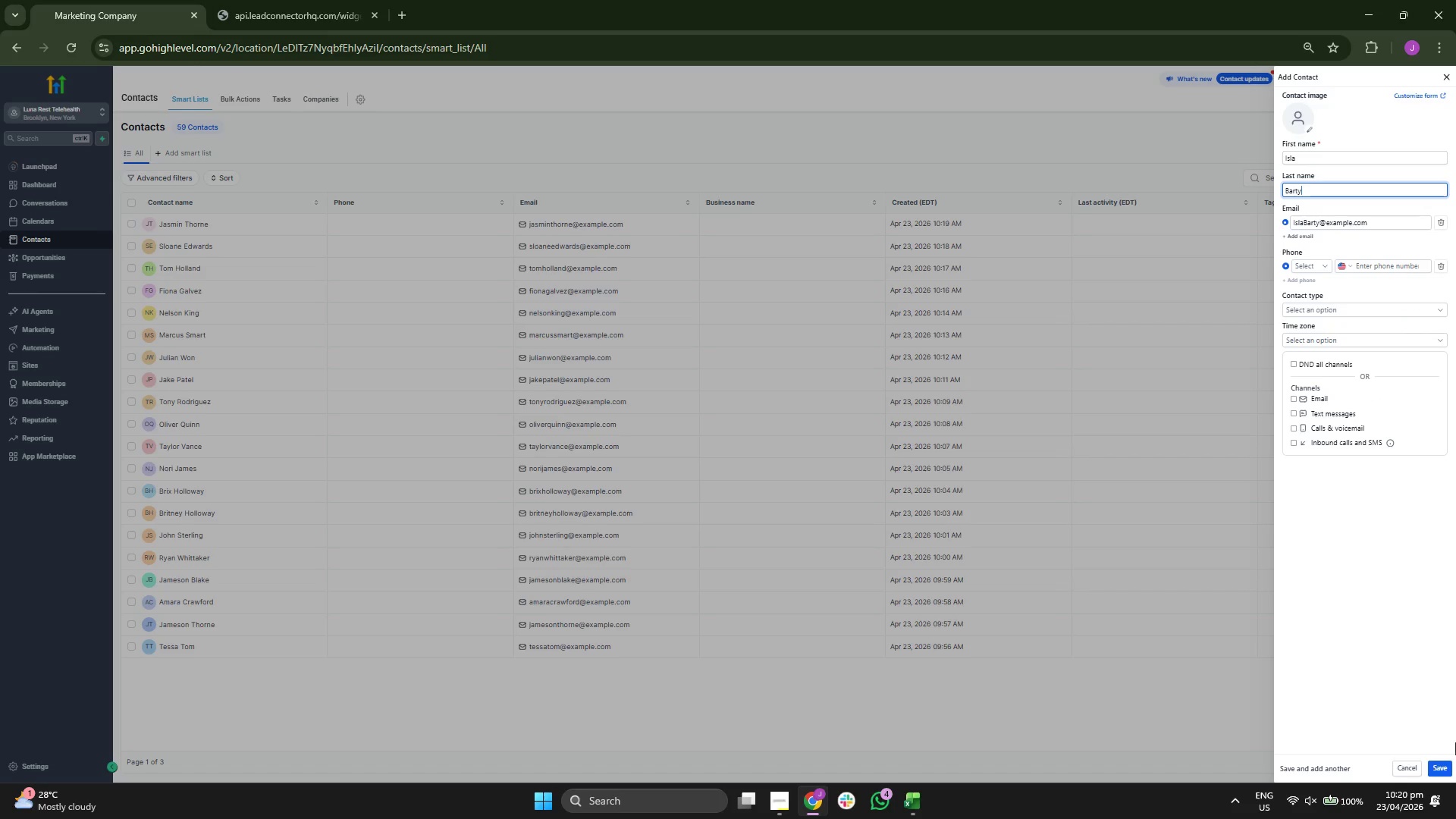 
double_click([1444, 762])
 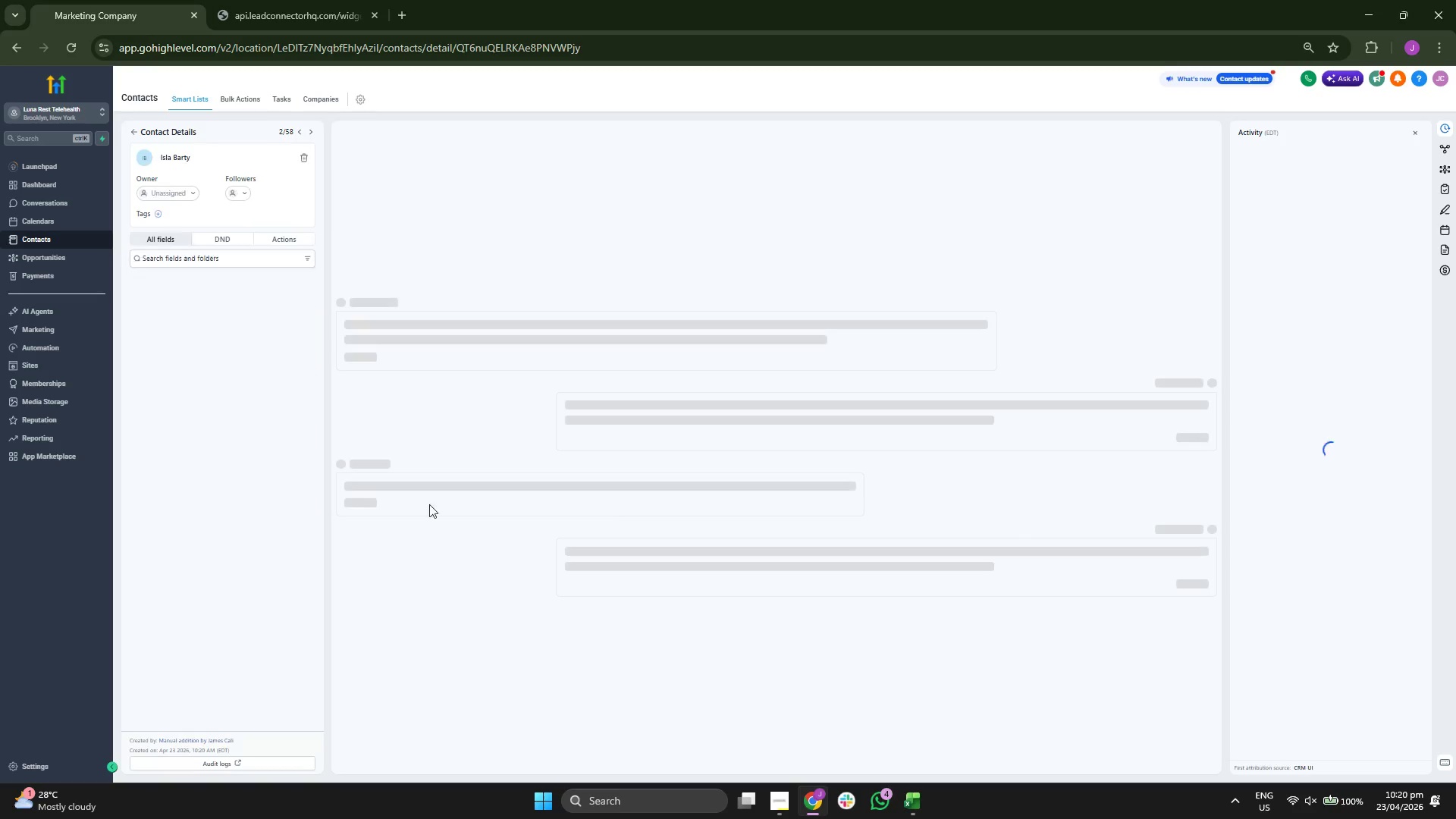 
scroll: coordinate [218, 489], scroll_direction: down, amount: 2.0
 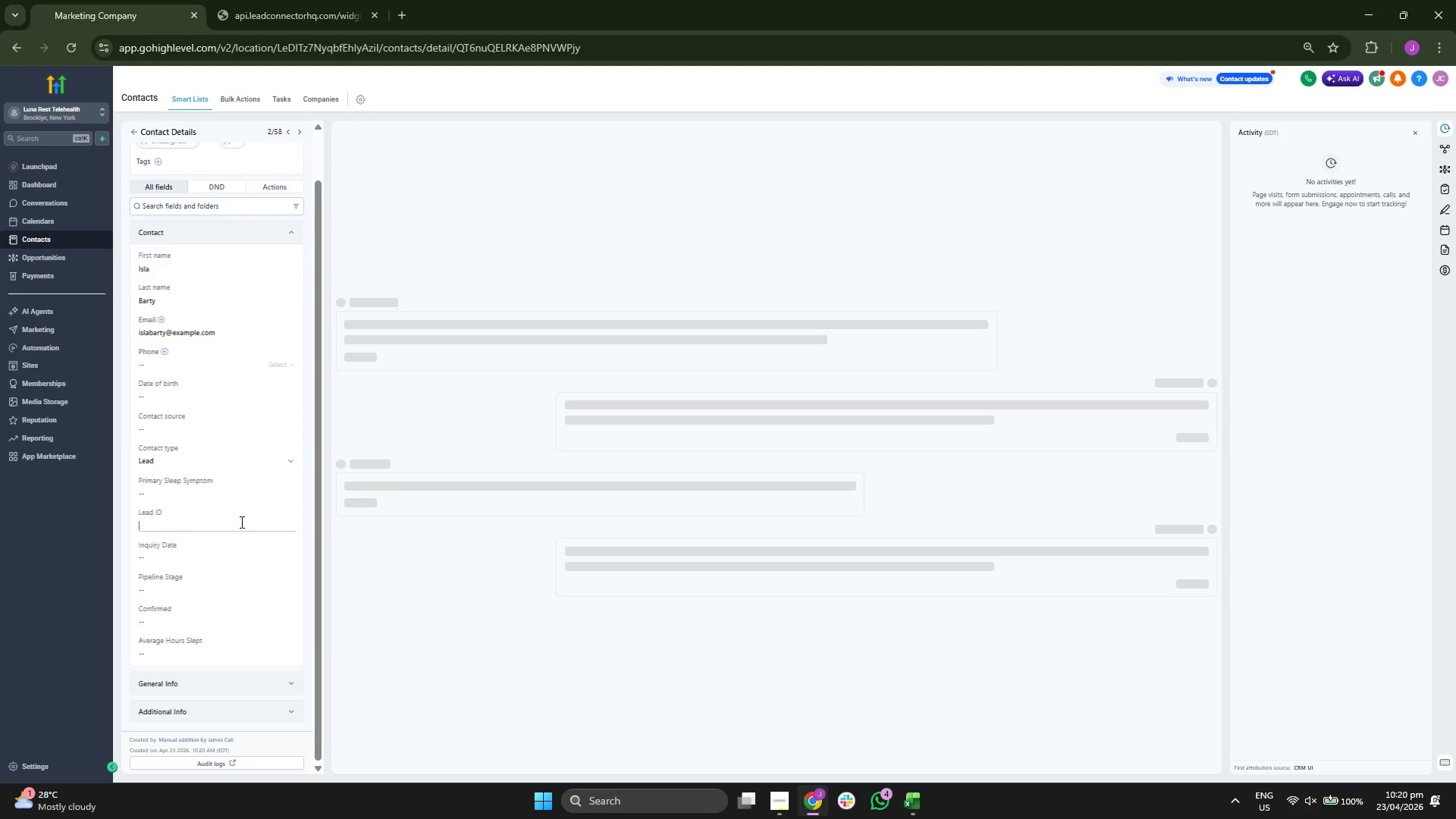 
type(LR-00060)
 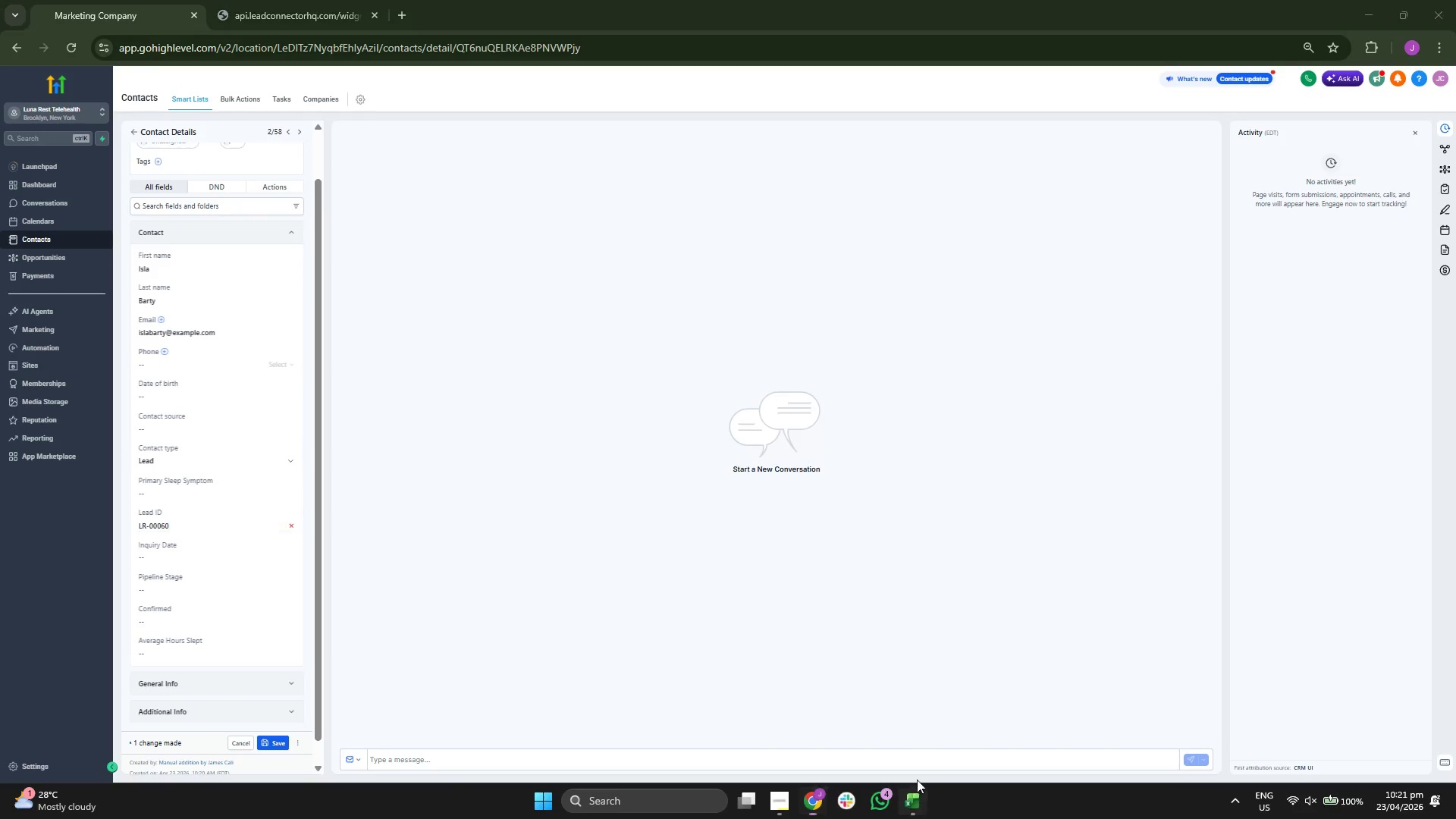 
key(ArrowDown)
 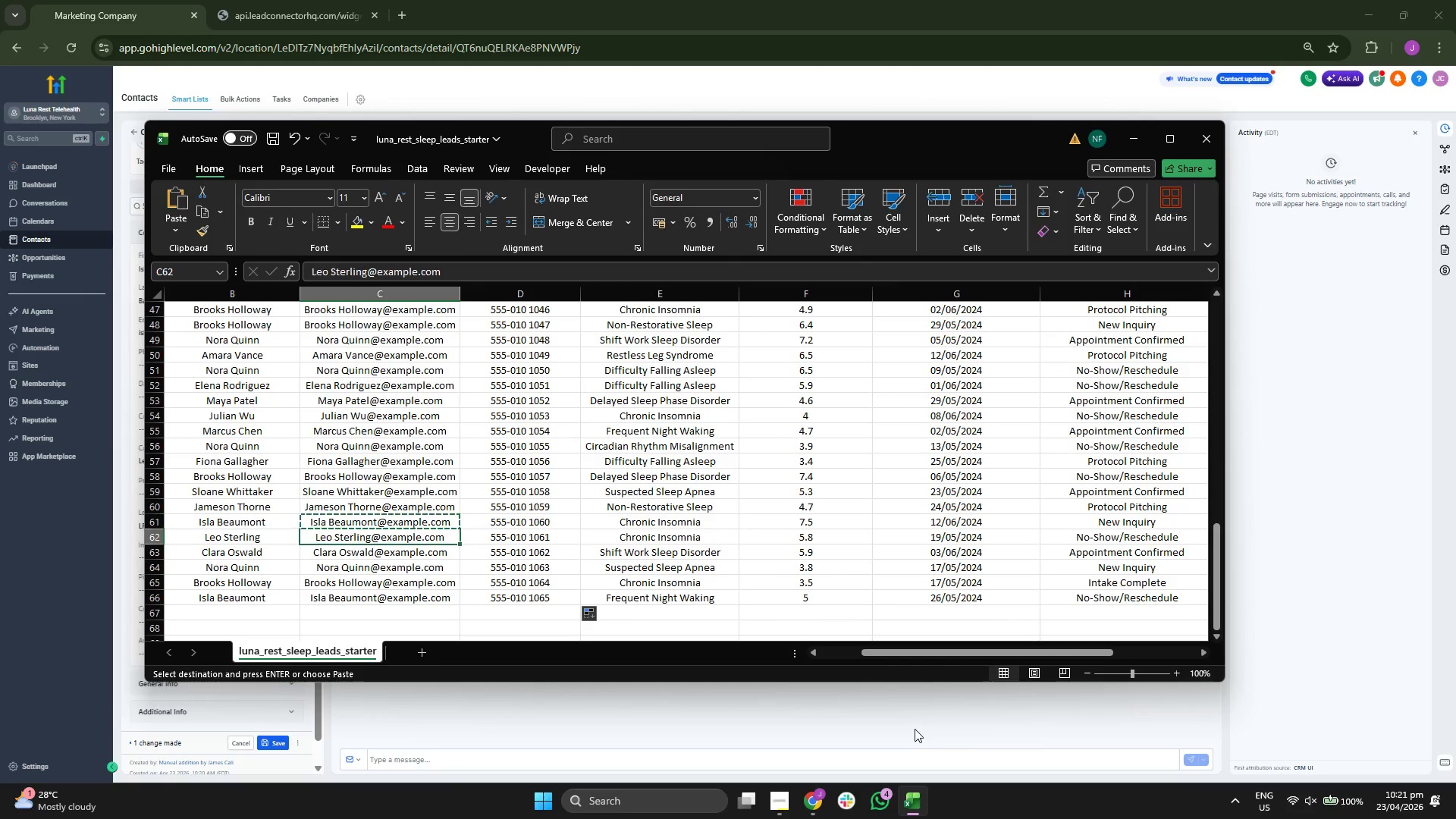 
key(ArrowRight)
 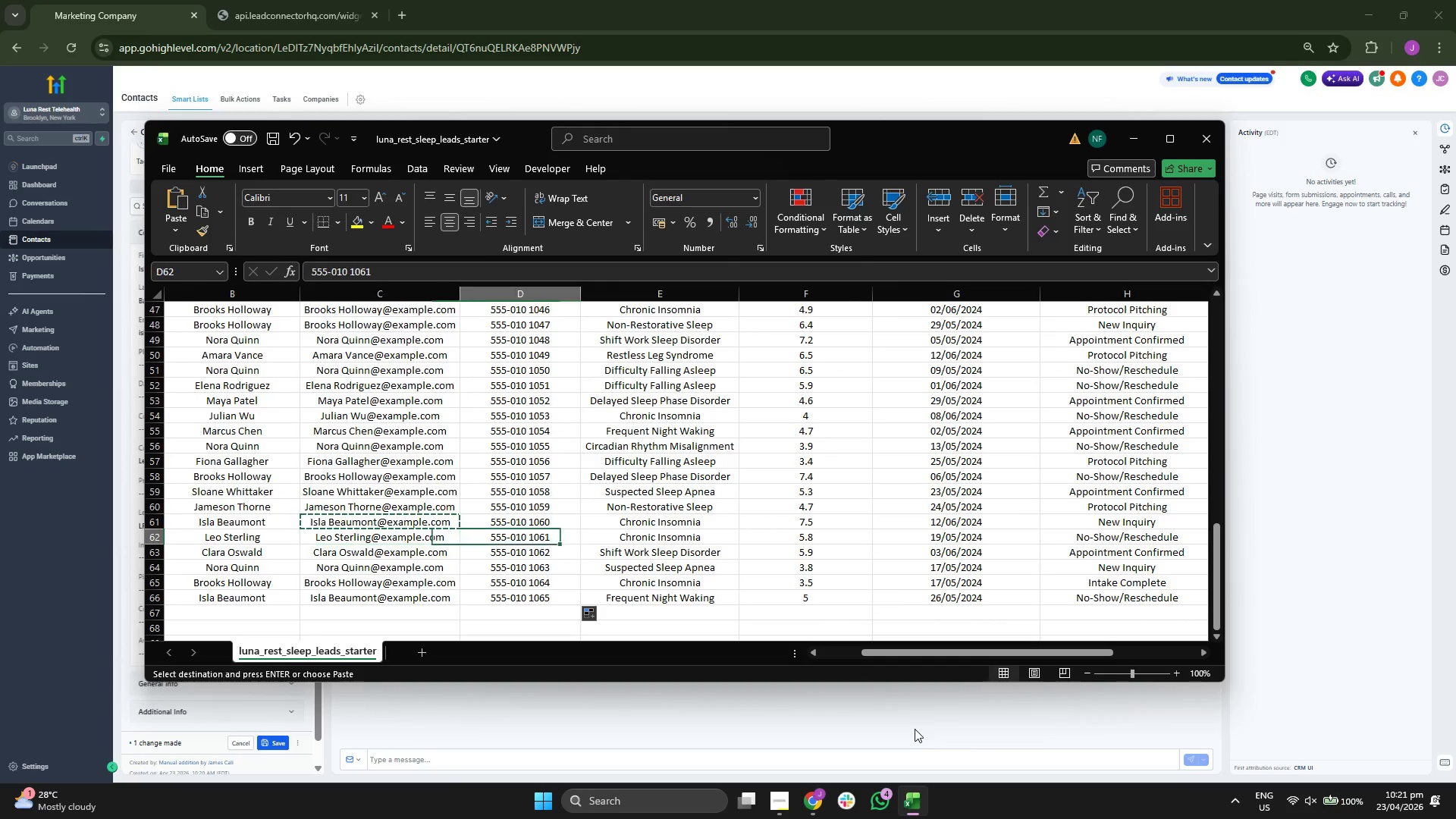 
key(ArrowRight)
 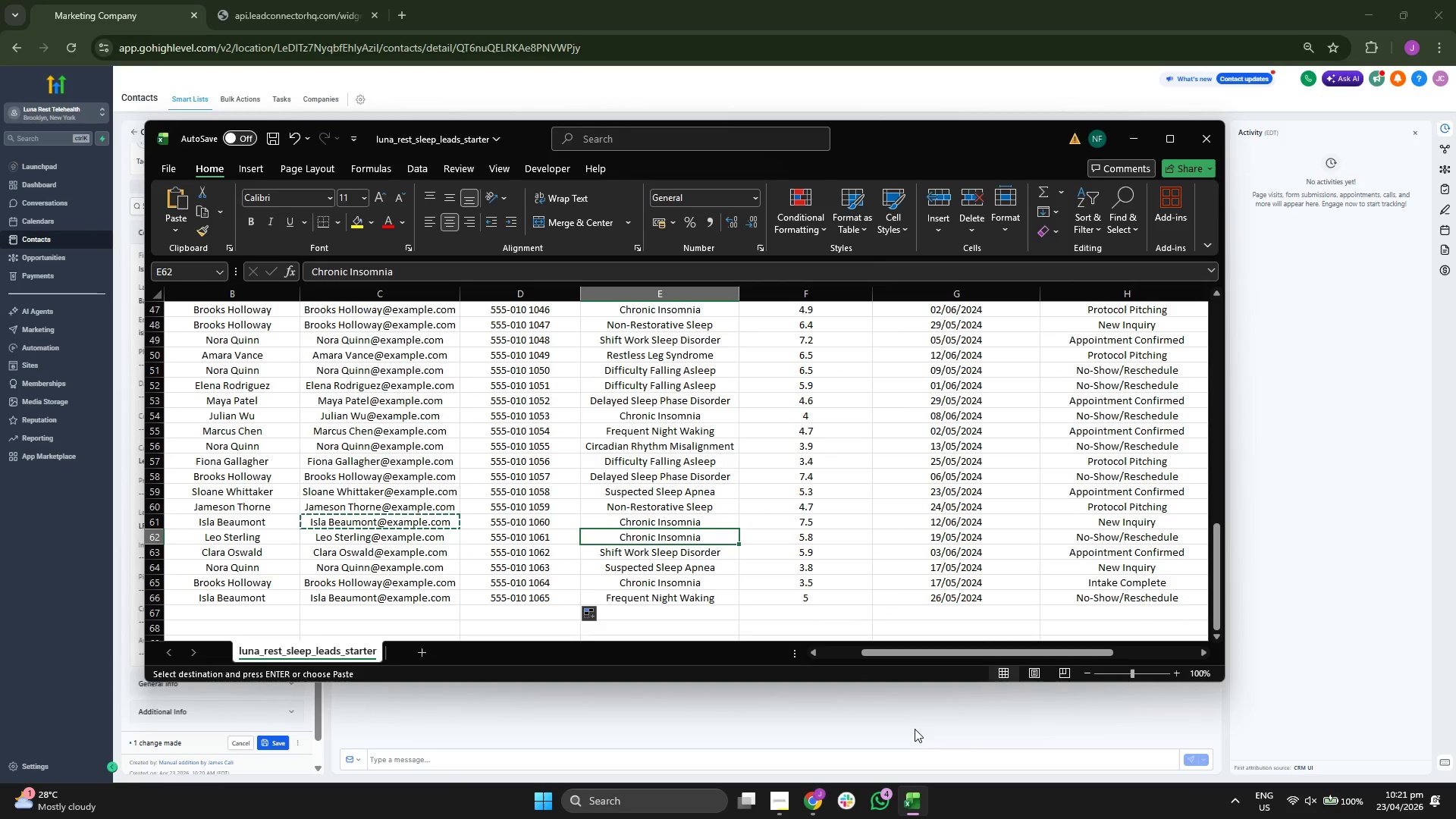 
key(Control+C)
 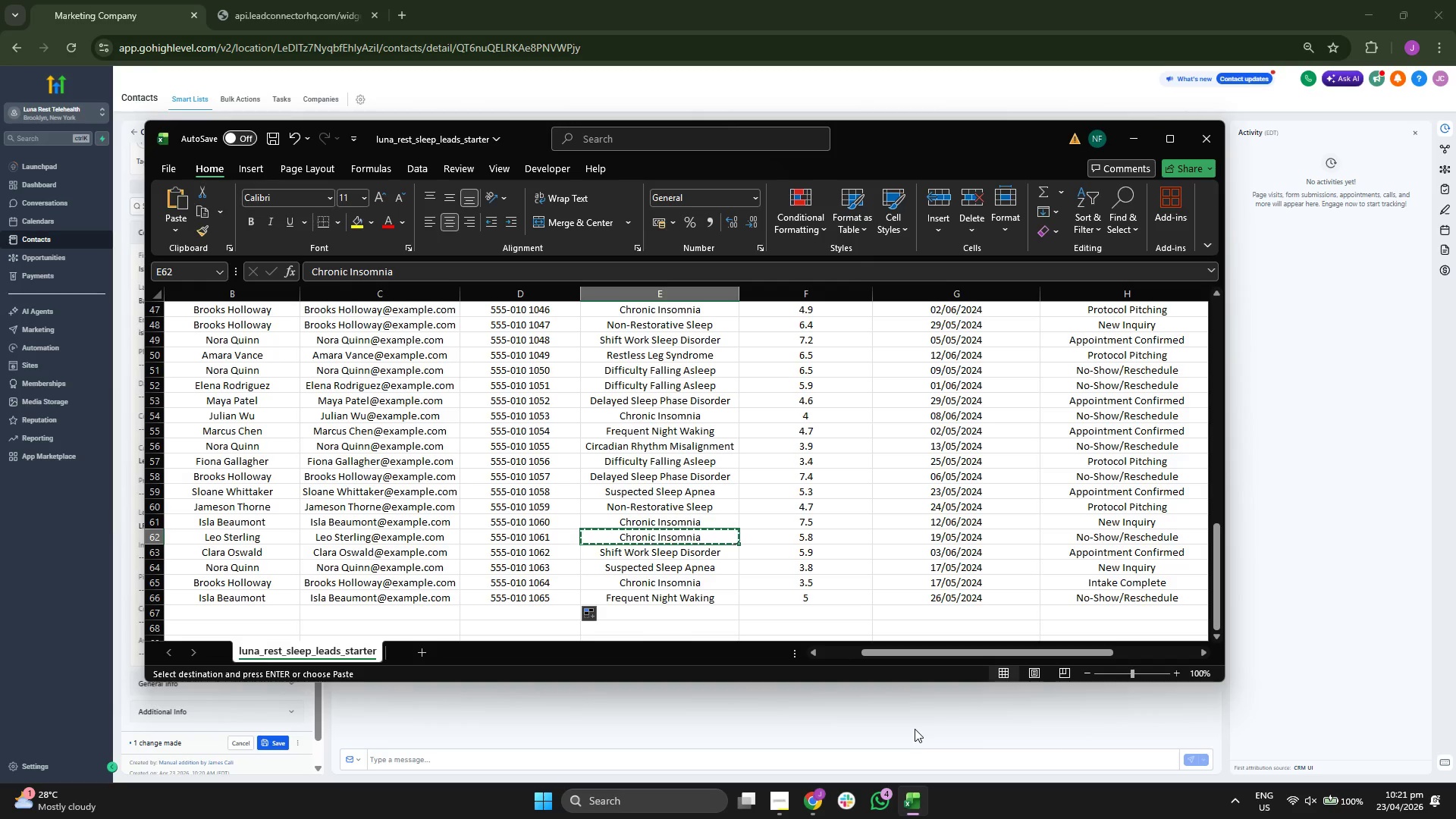 
key(ArrowUp)
 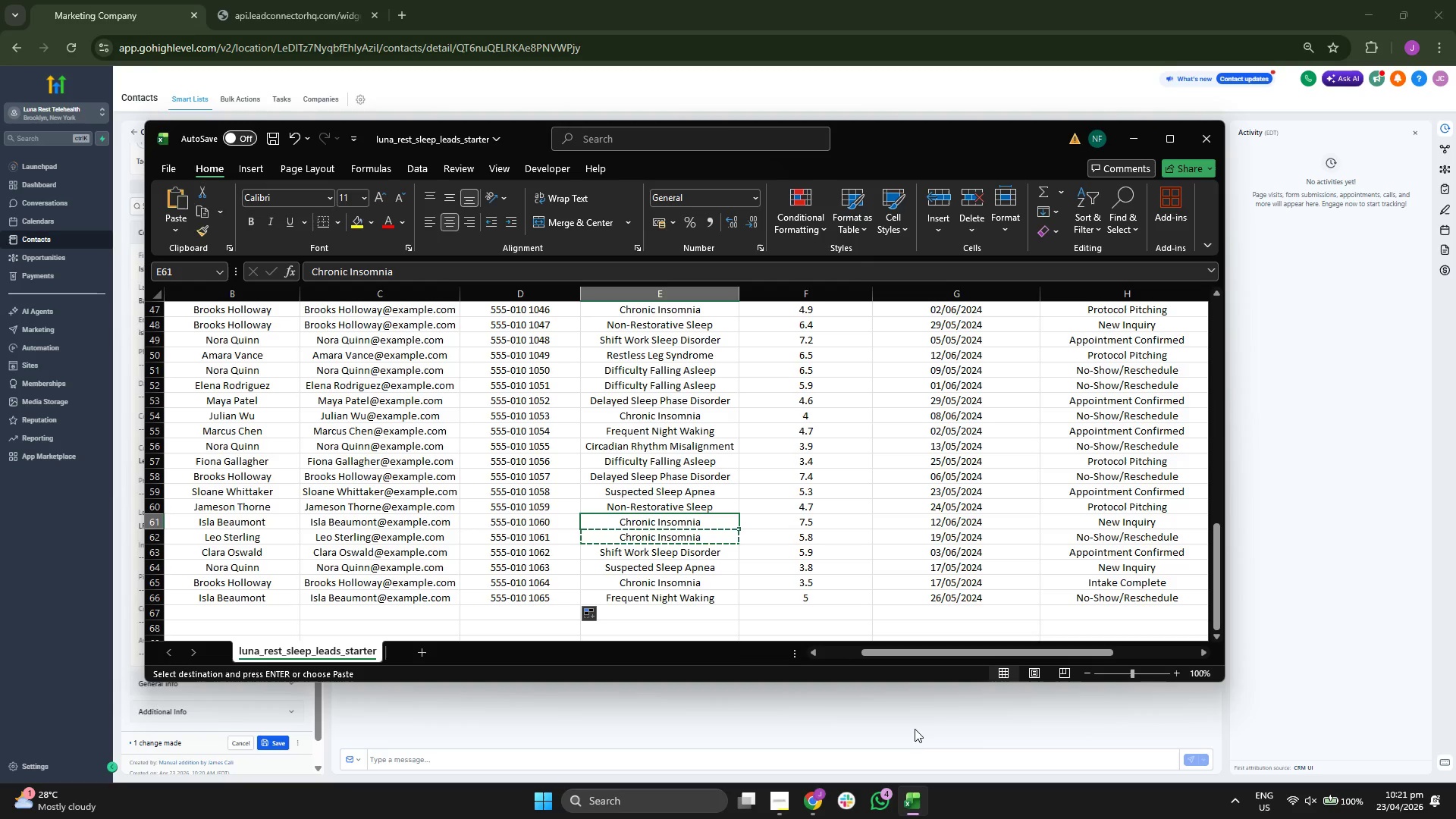 
key(Control+ControlLeft)
 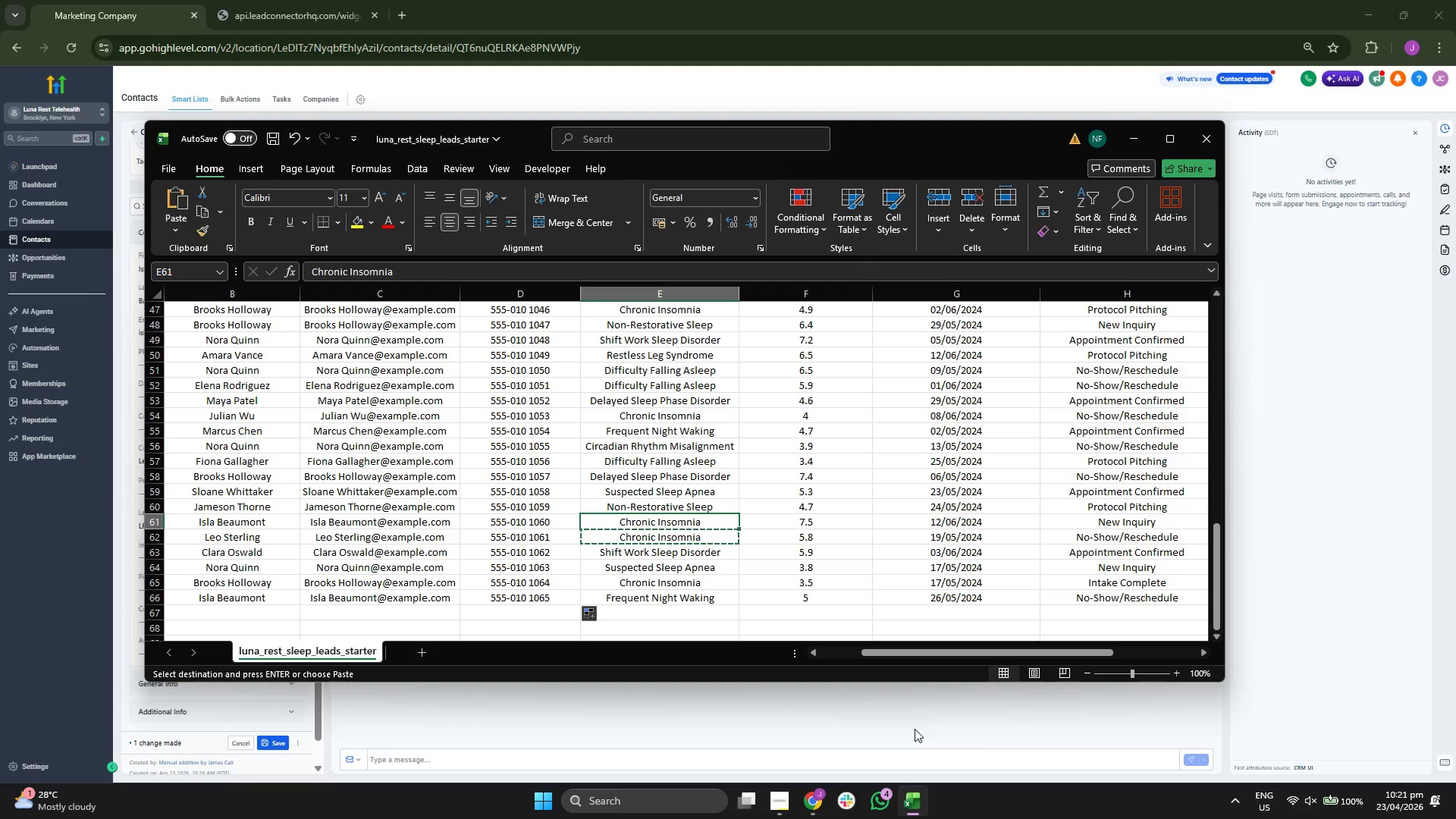 
key(Control+C)
 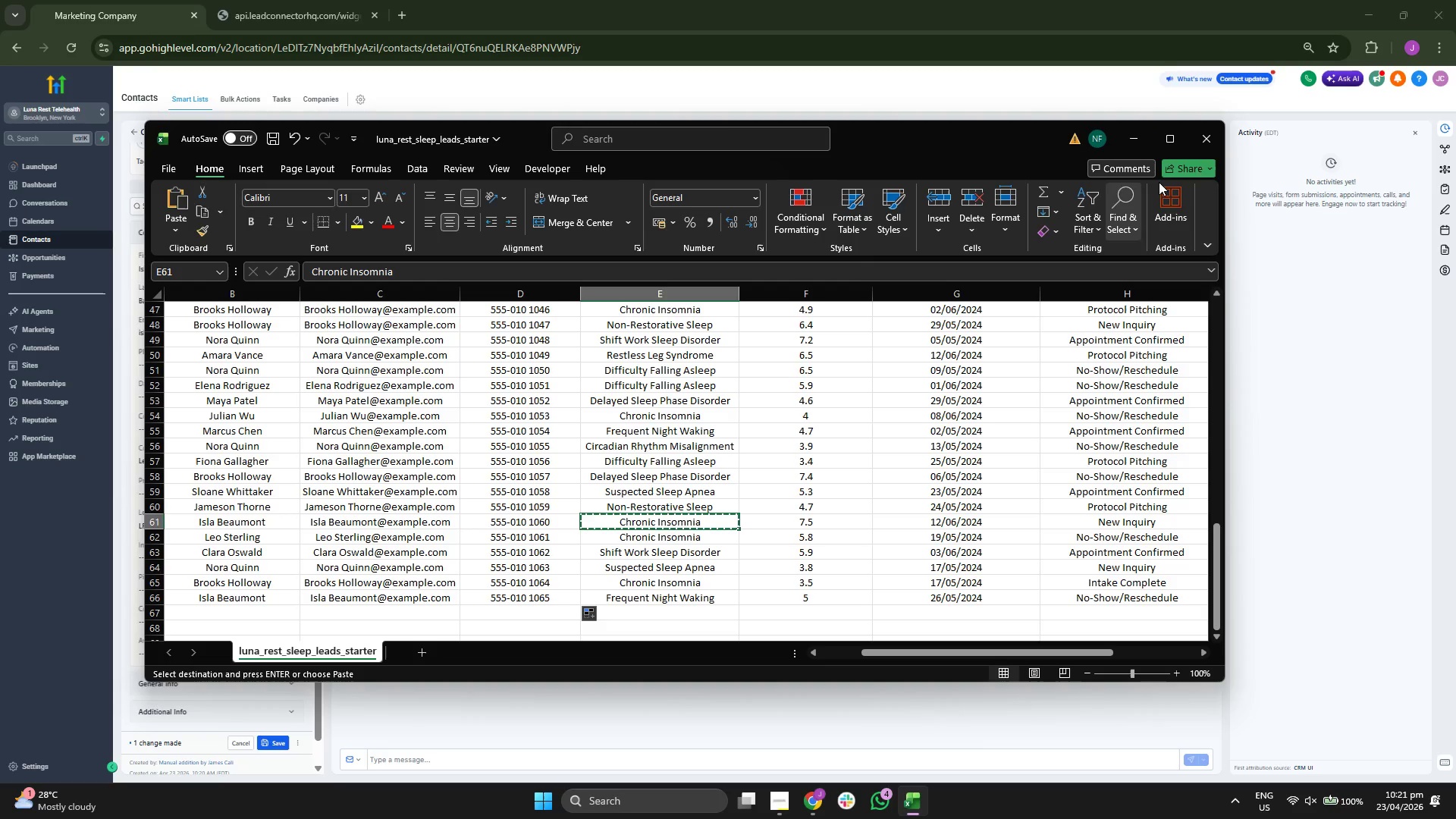 
left_click([1146, 140])
 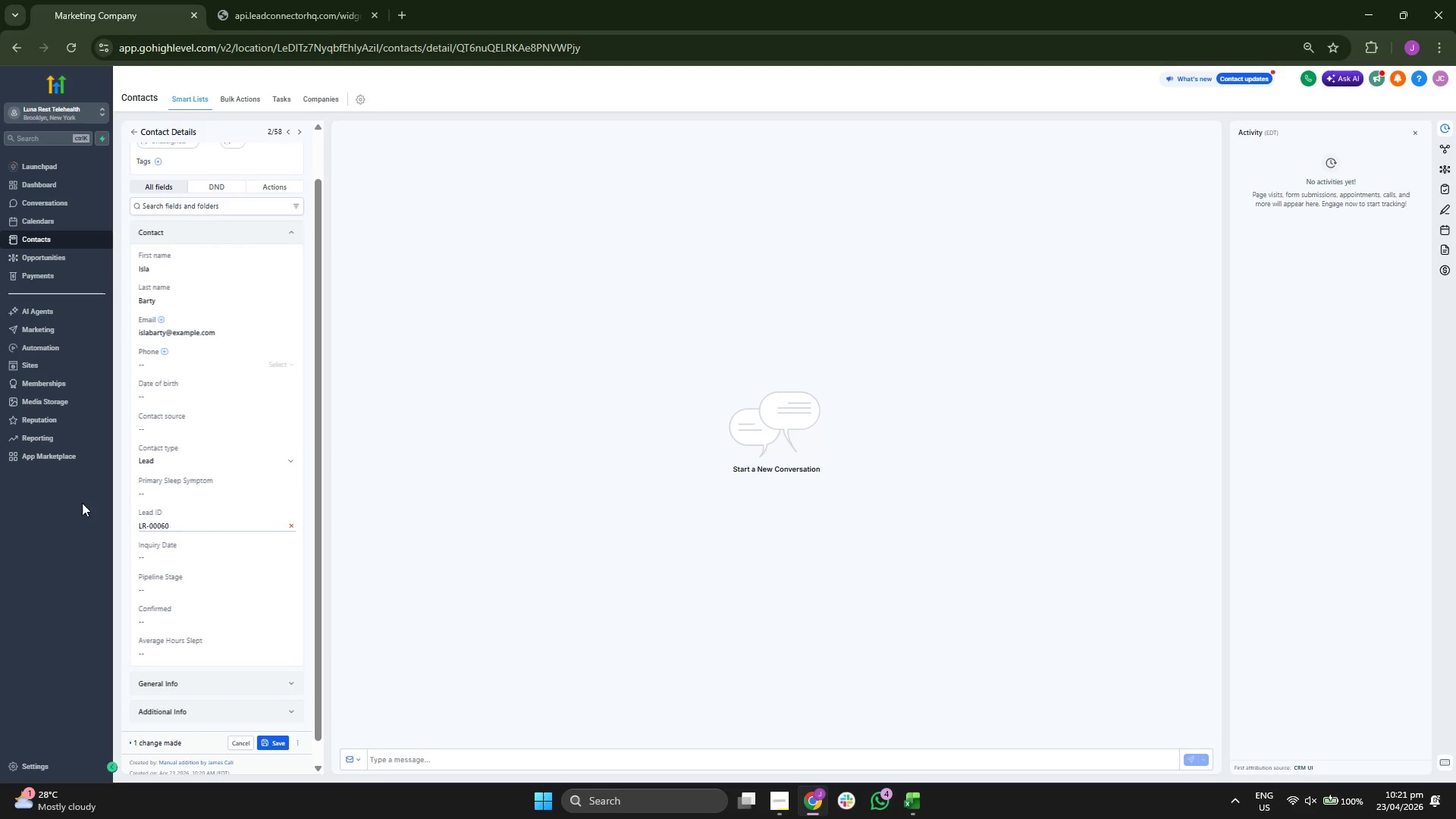 
left_click([196, 488])
 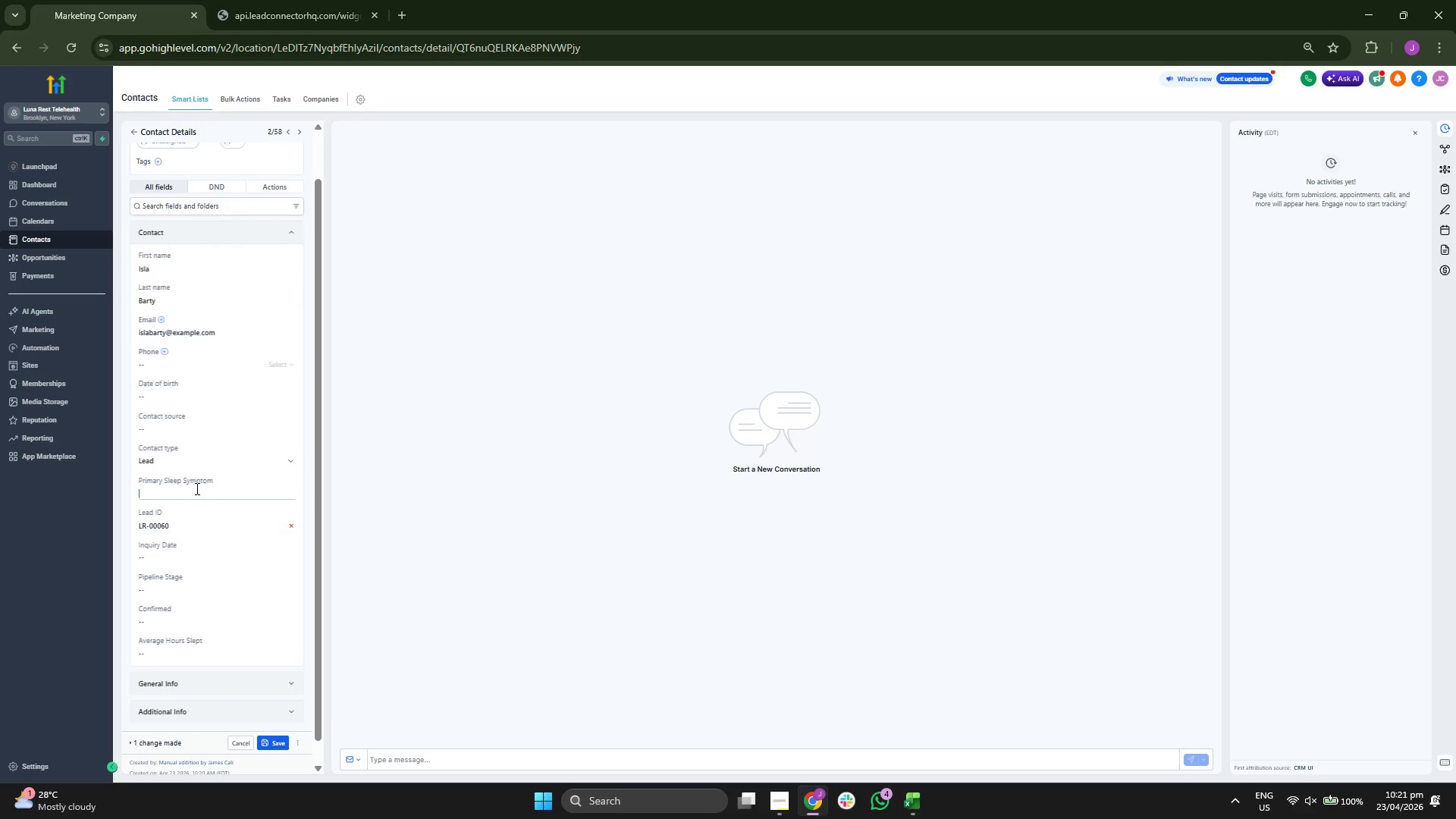 
key(Control+ControlLeft)
 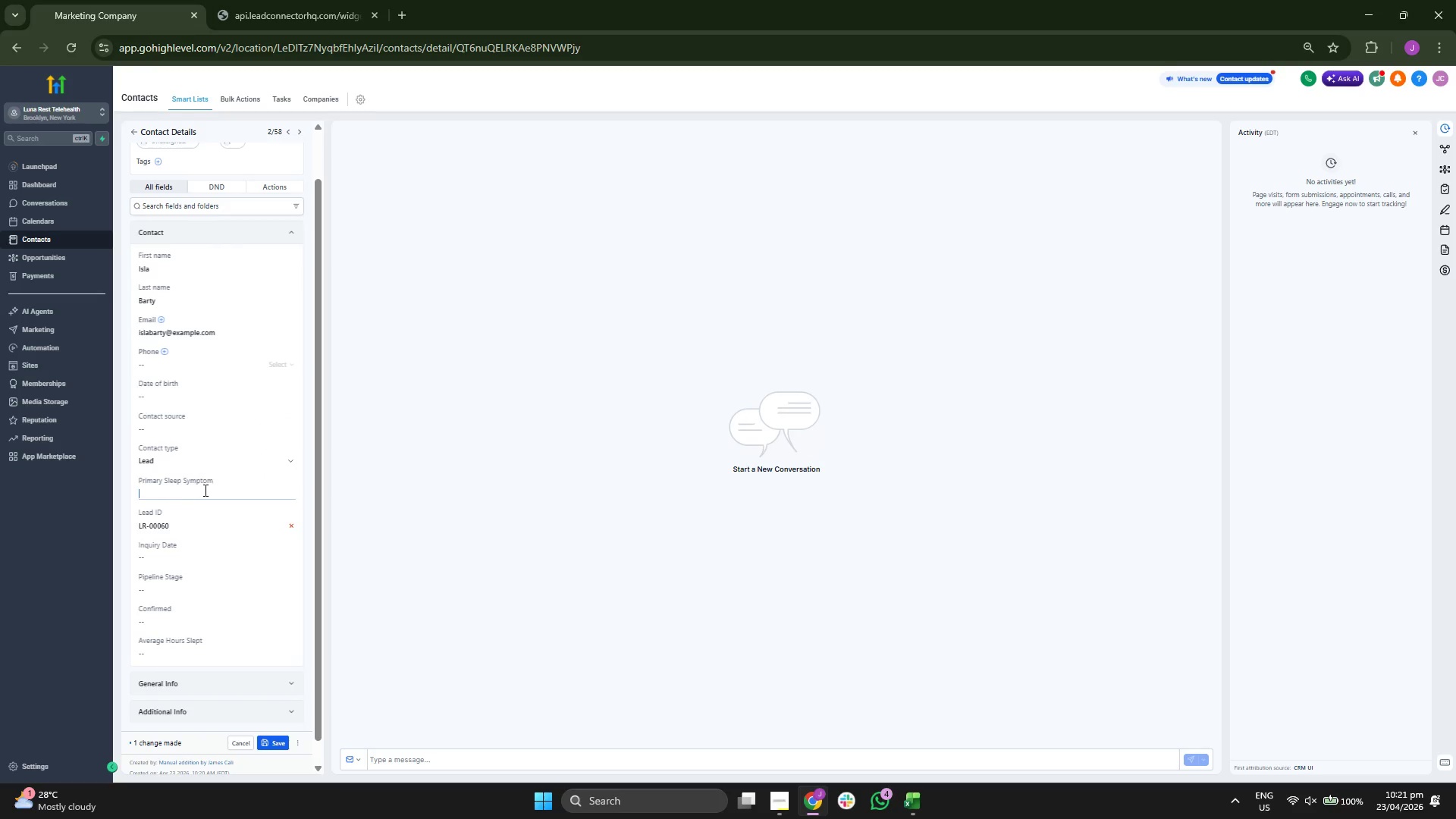 
key(Control+V)
 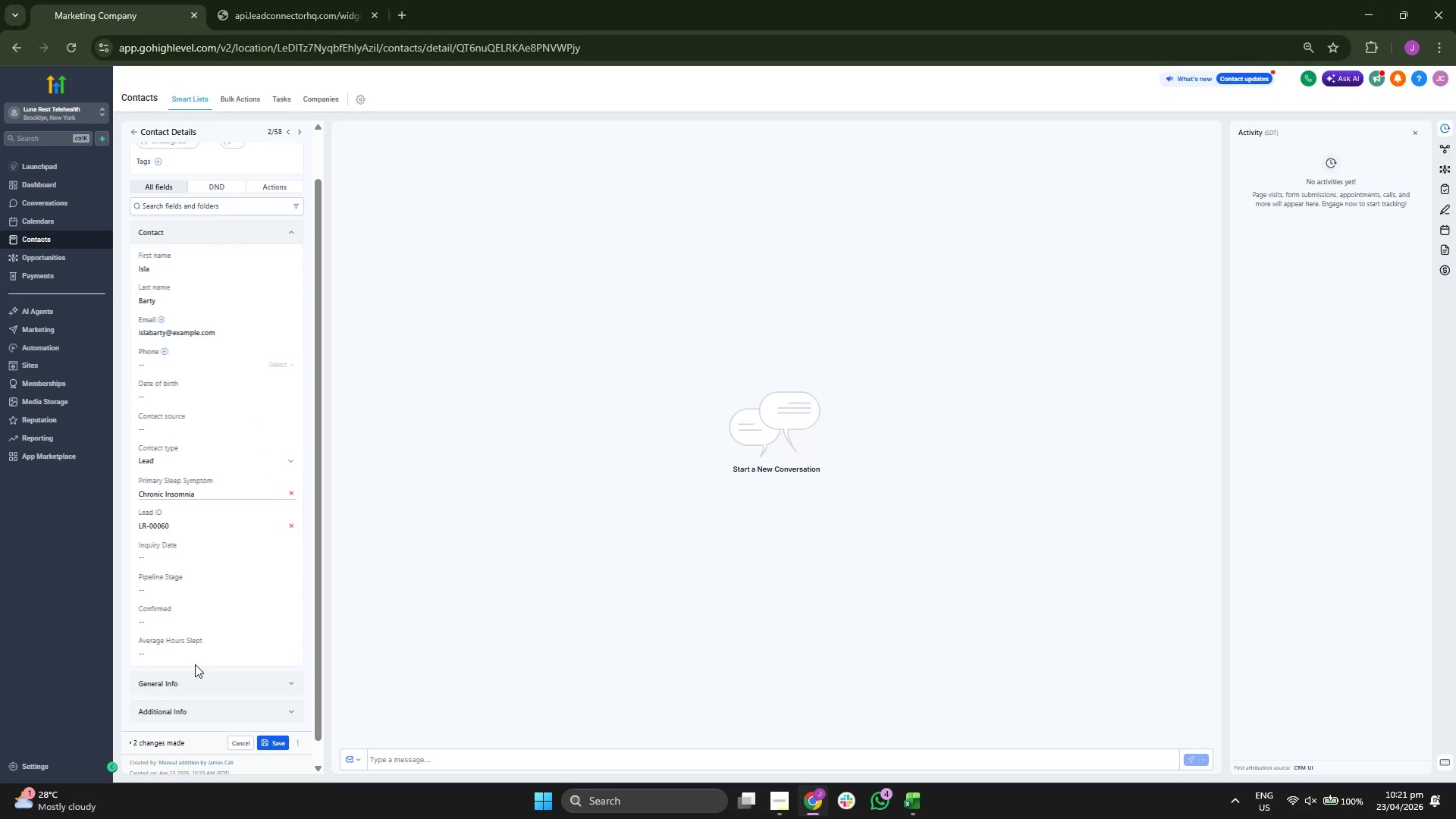 
left_click([198, 656])
 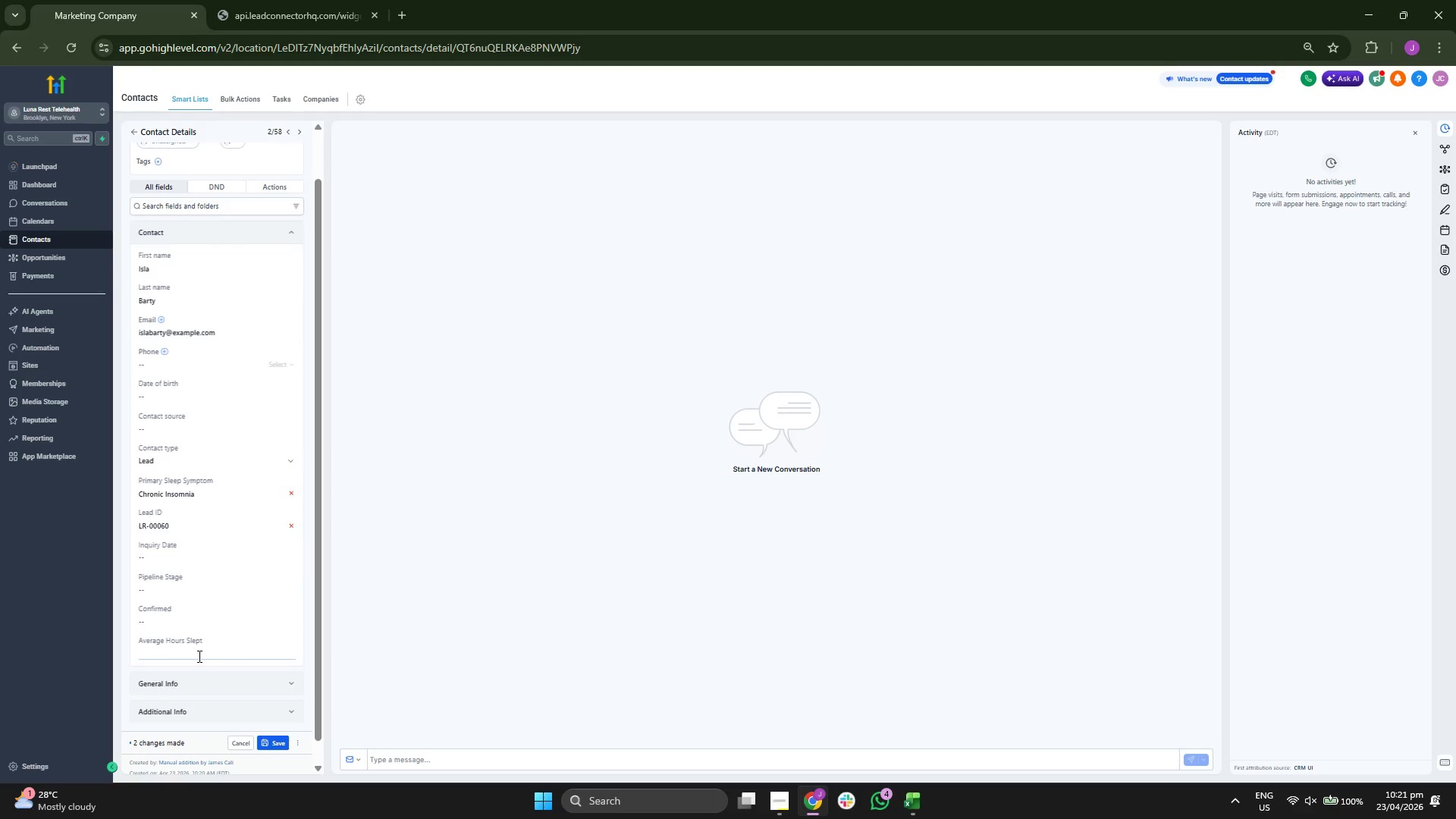 
key(7)
 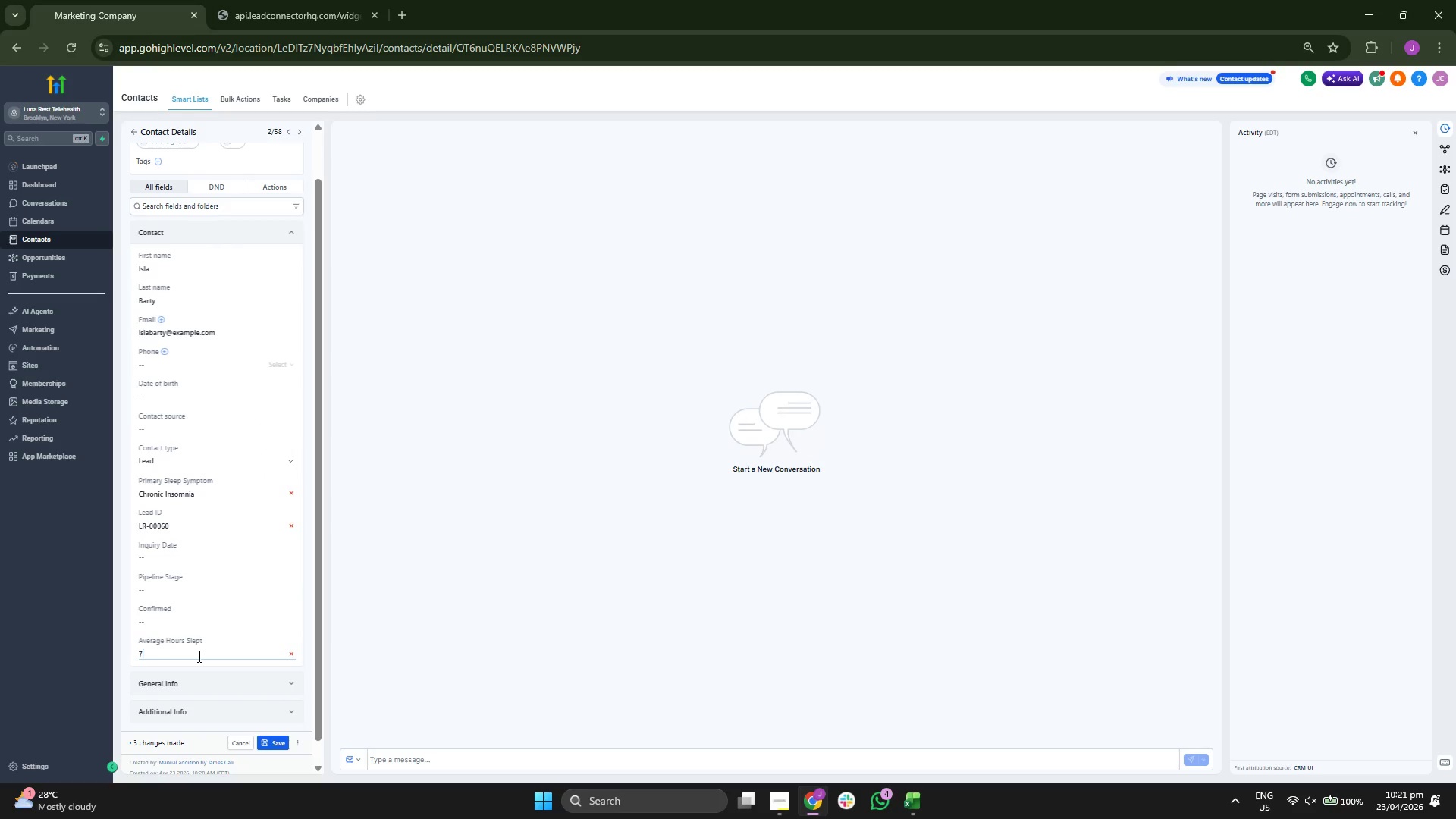 
key(Period)
 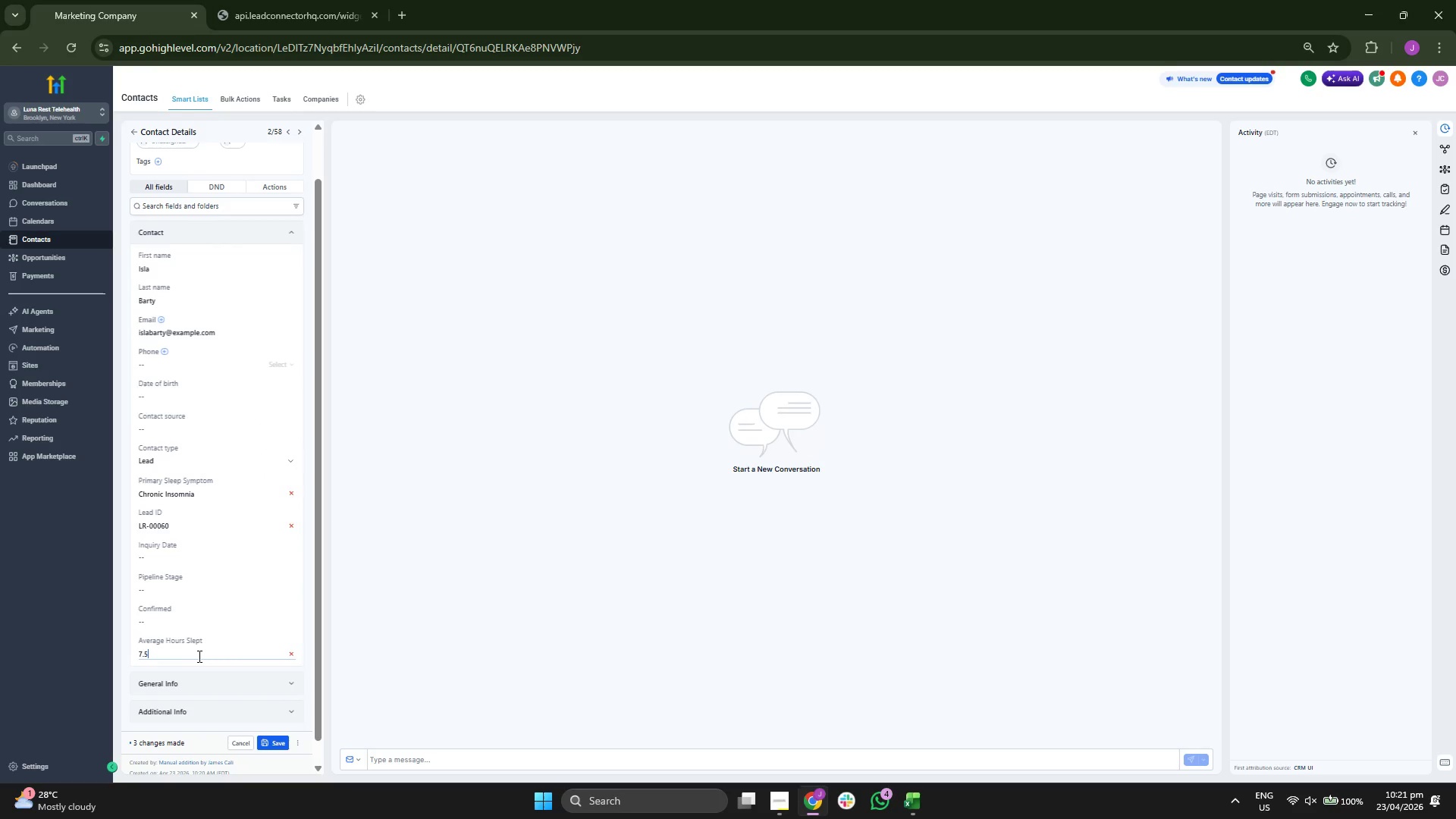 
key(5)
 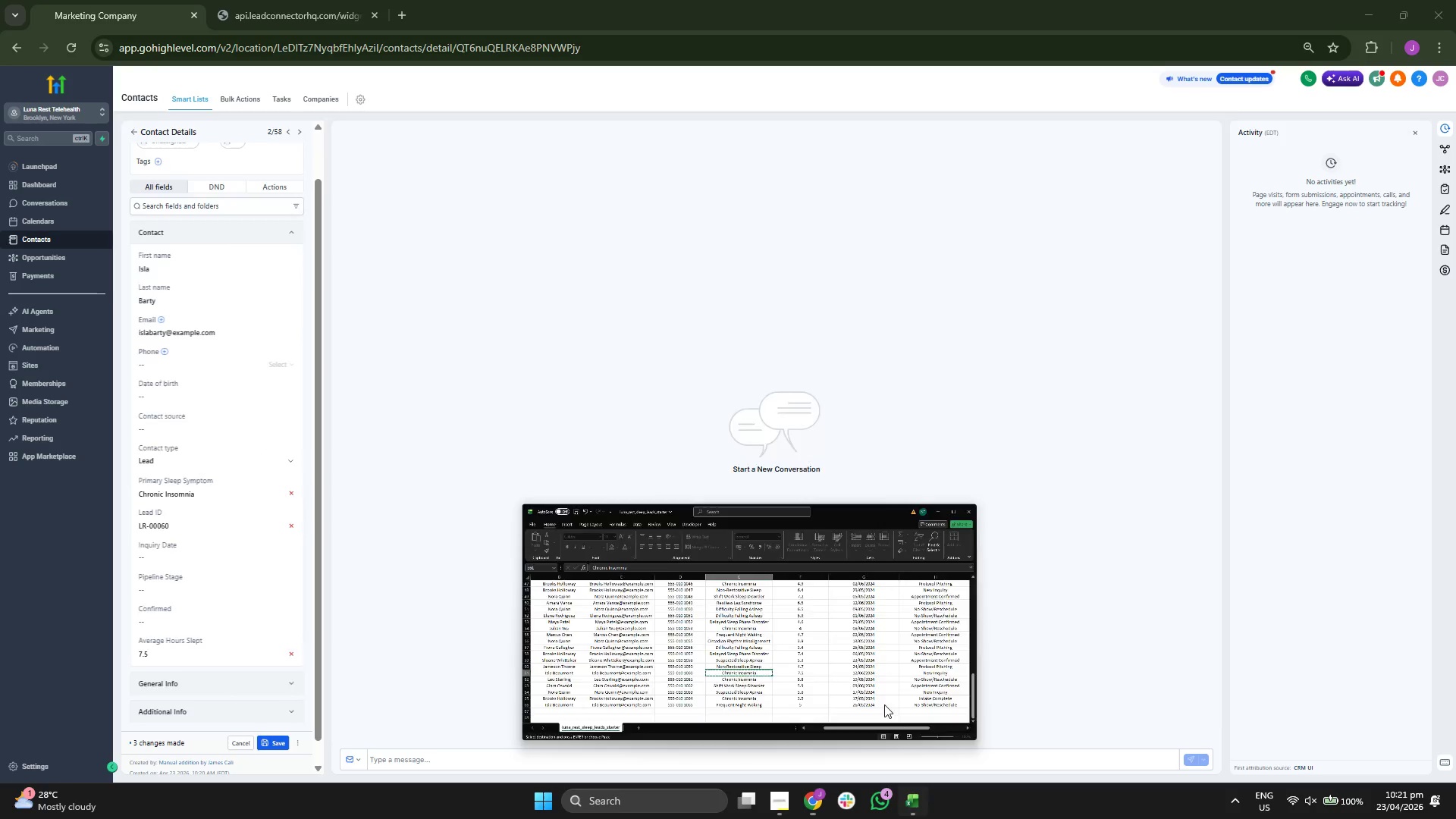 
key(ArrowRight)
 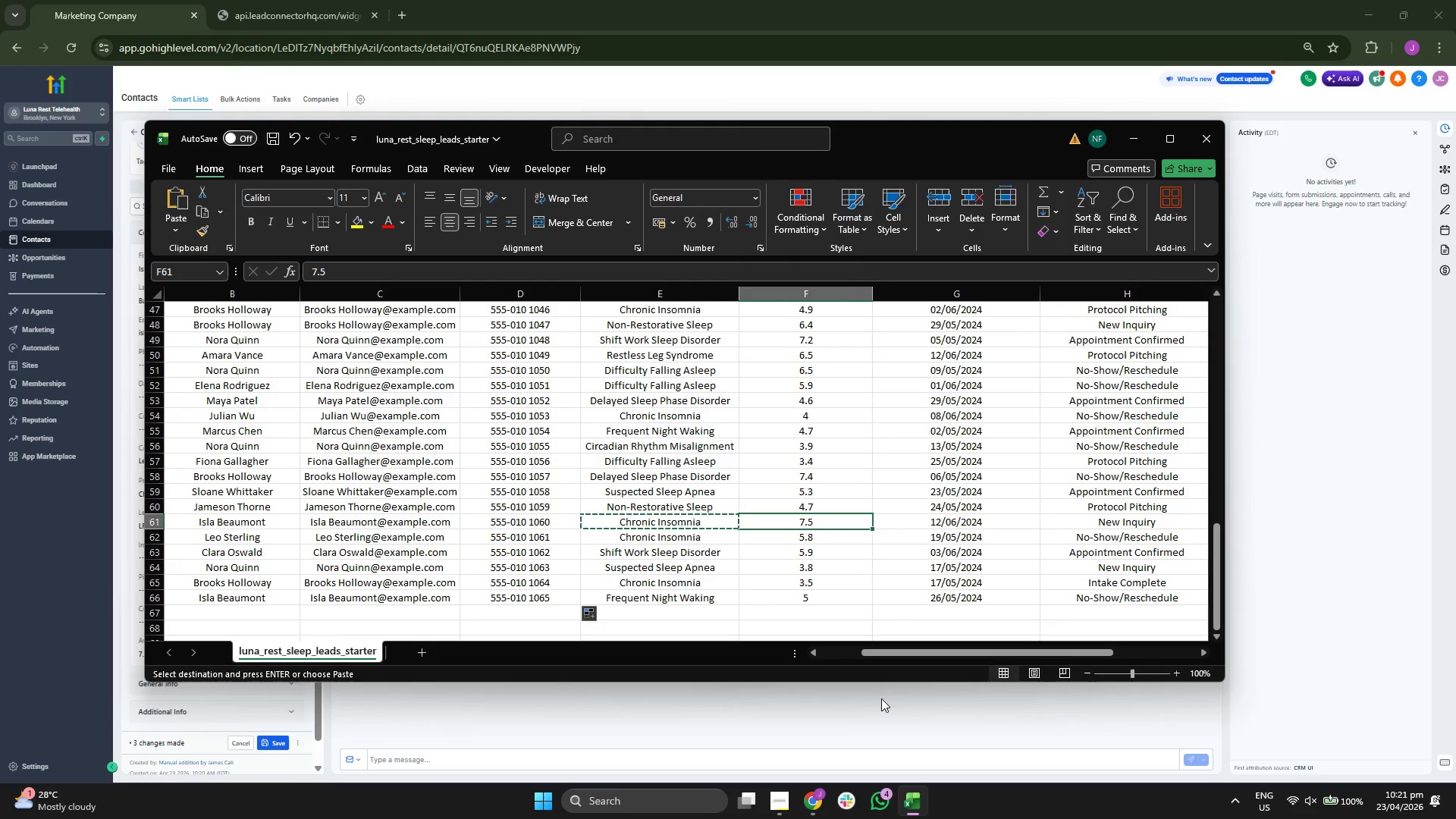 
key(ArrowRight)
 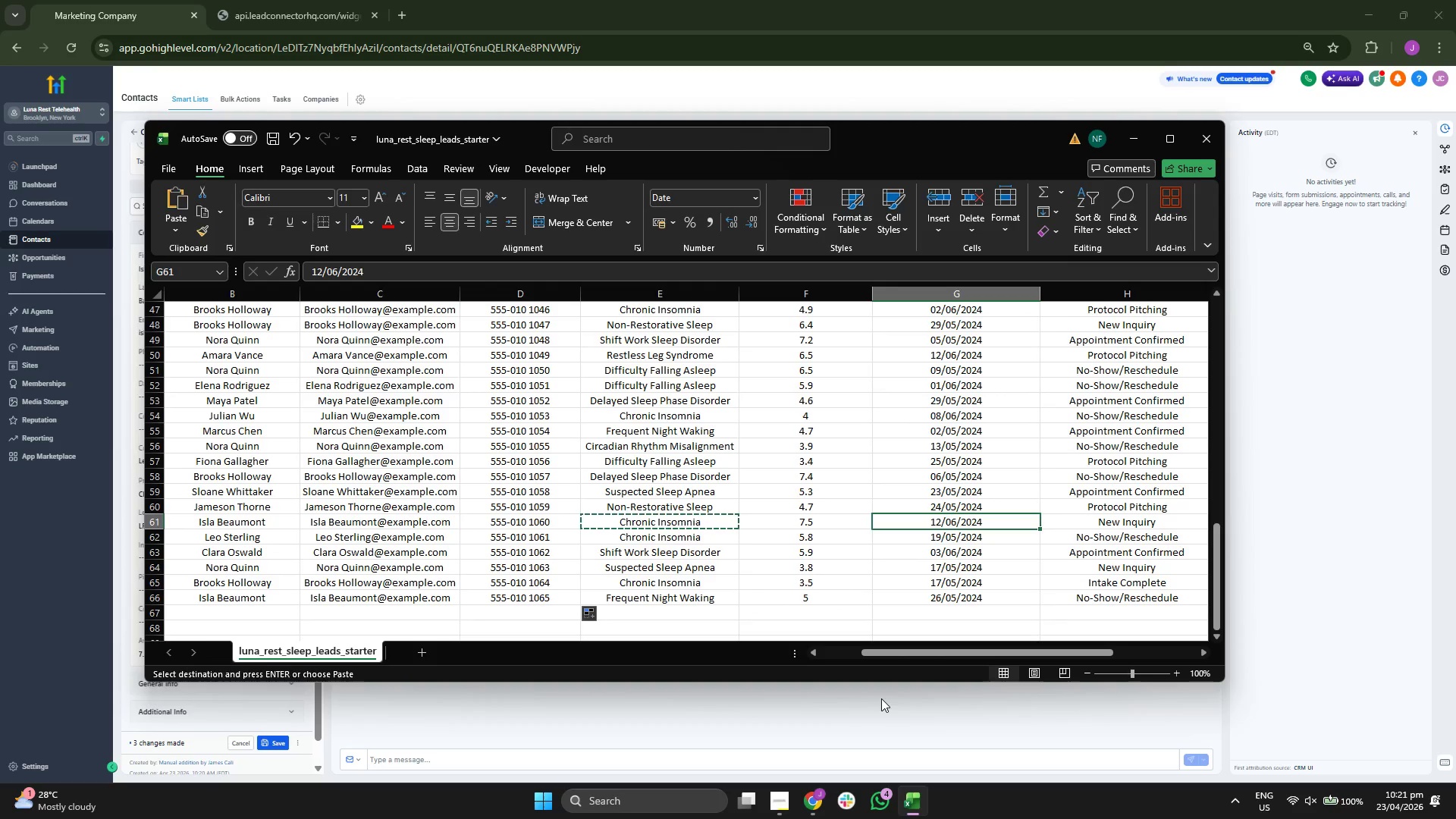 
key(Control+ControlLeft)
 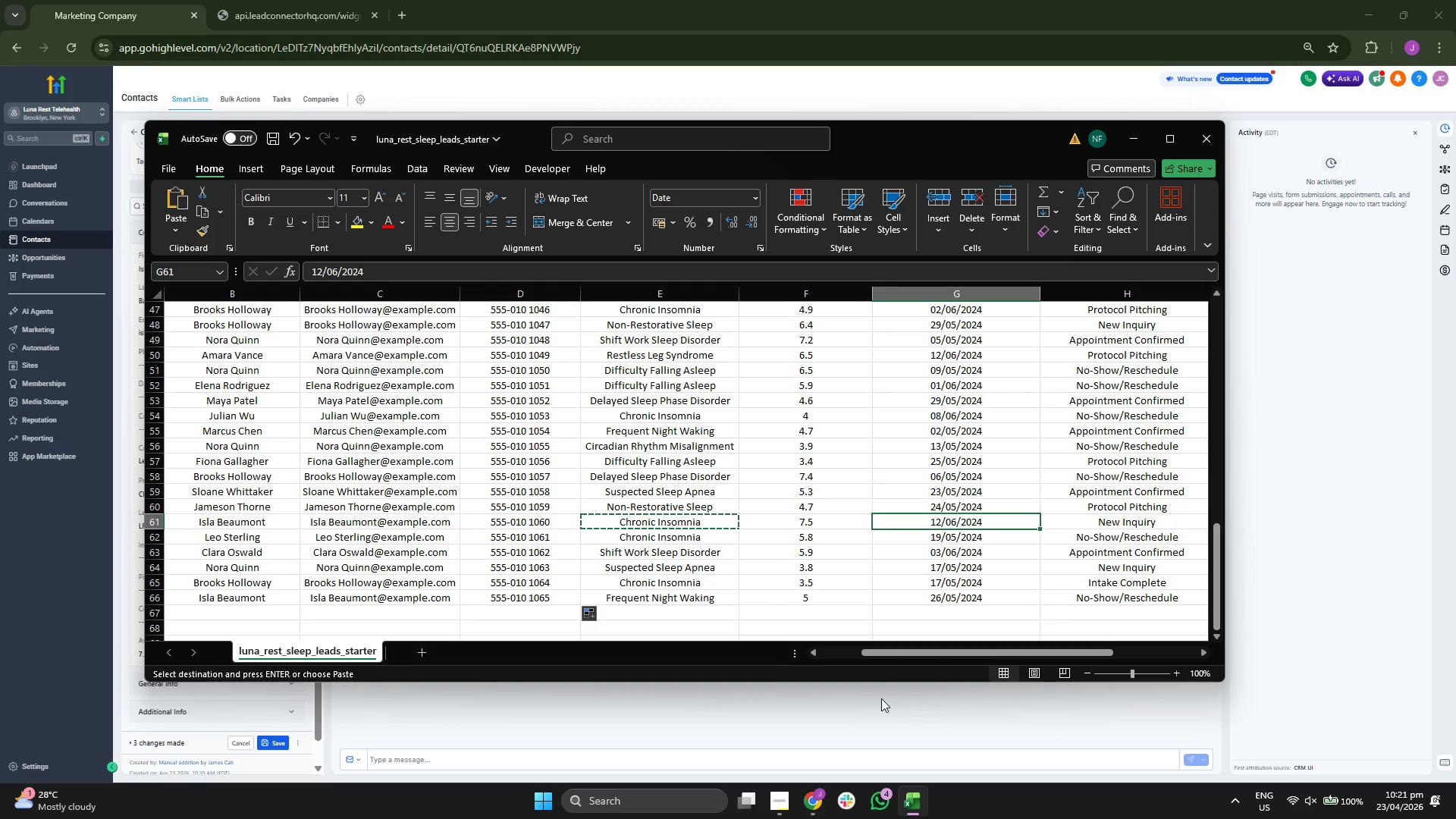 
key(Control+C)
 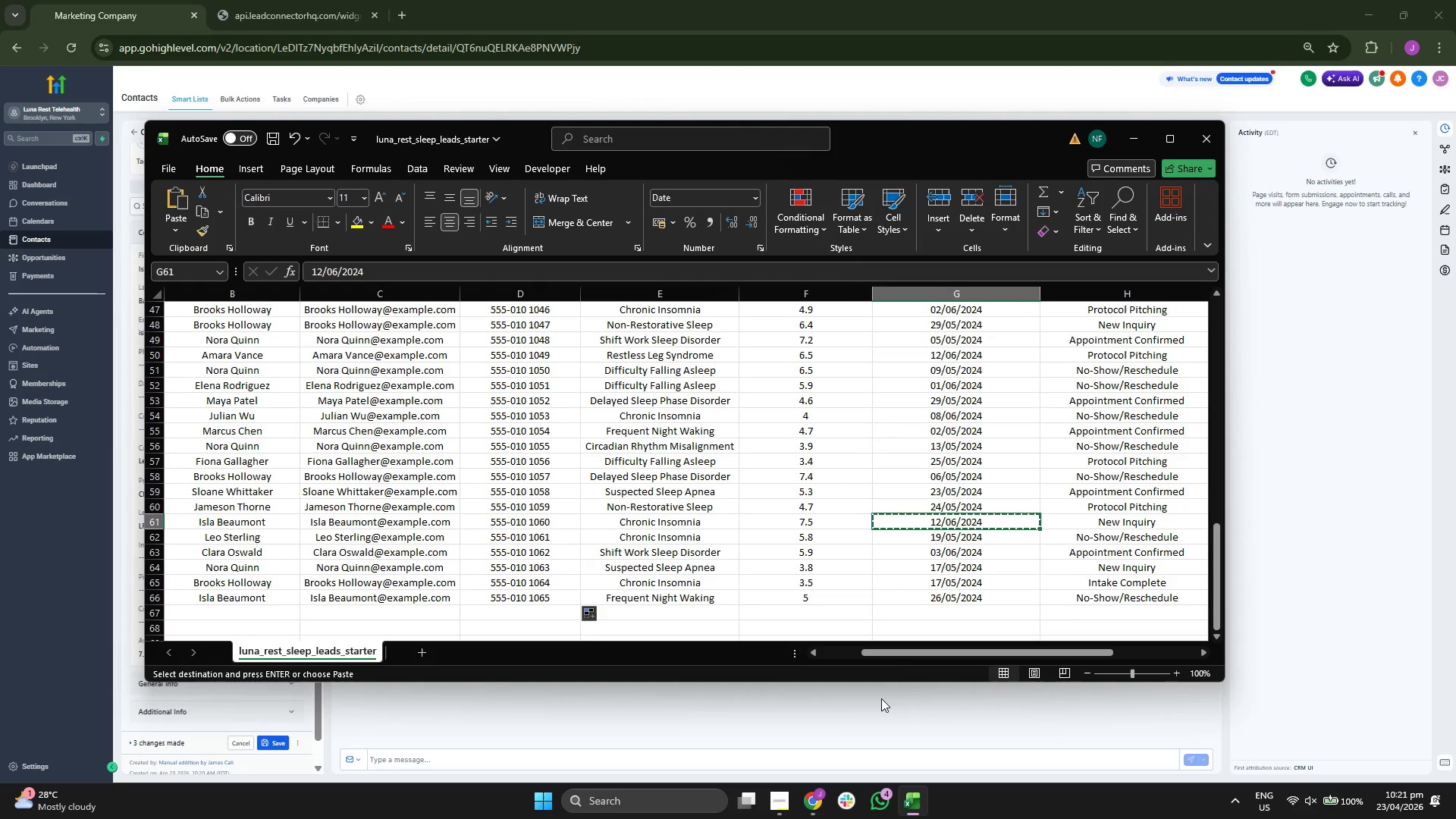 
key(ArrowRight)
 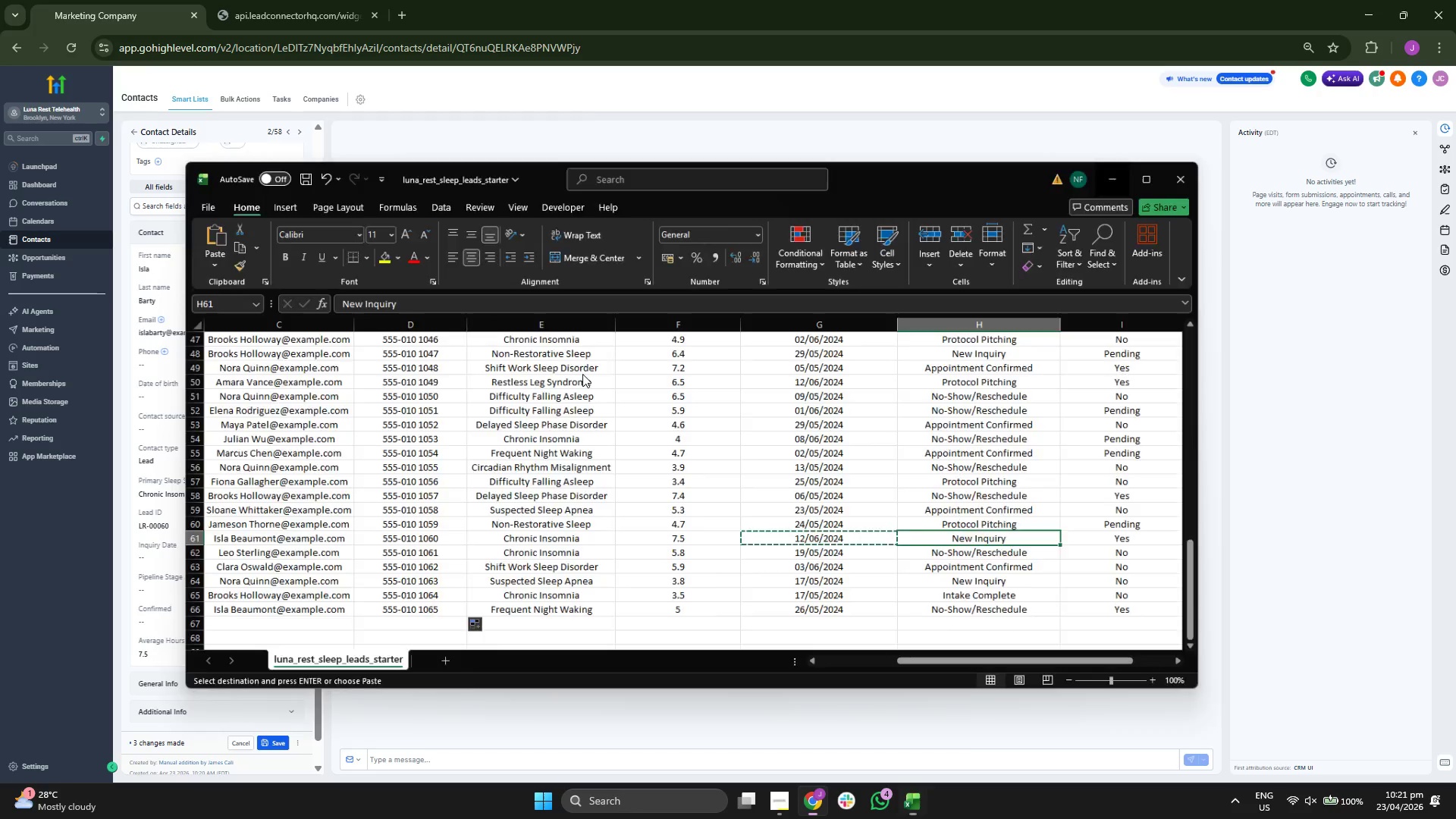 
left_click([224, 554])
 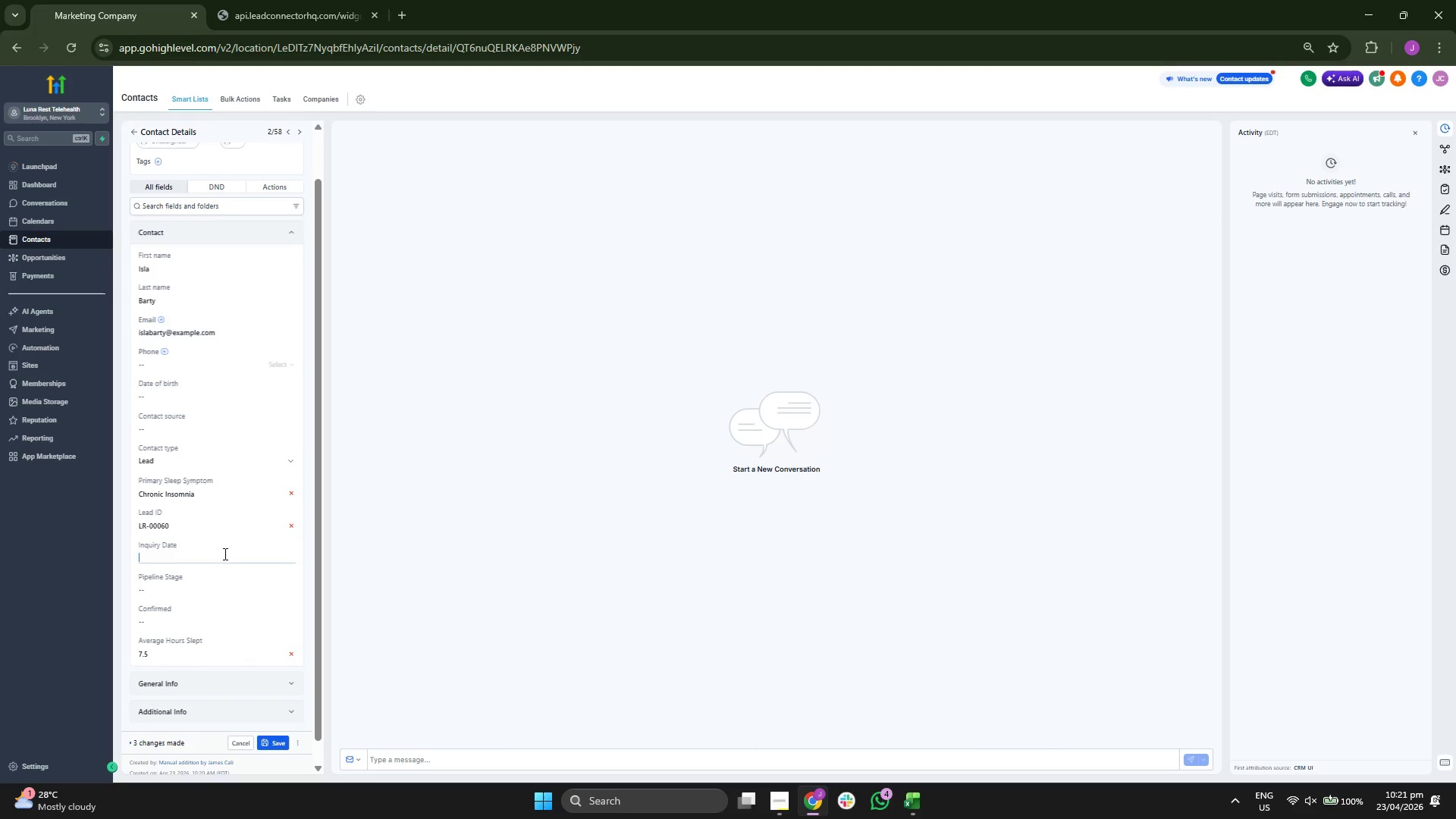 
key(Control+ControlLeft)
 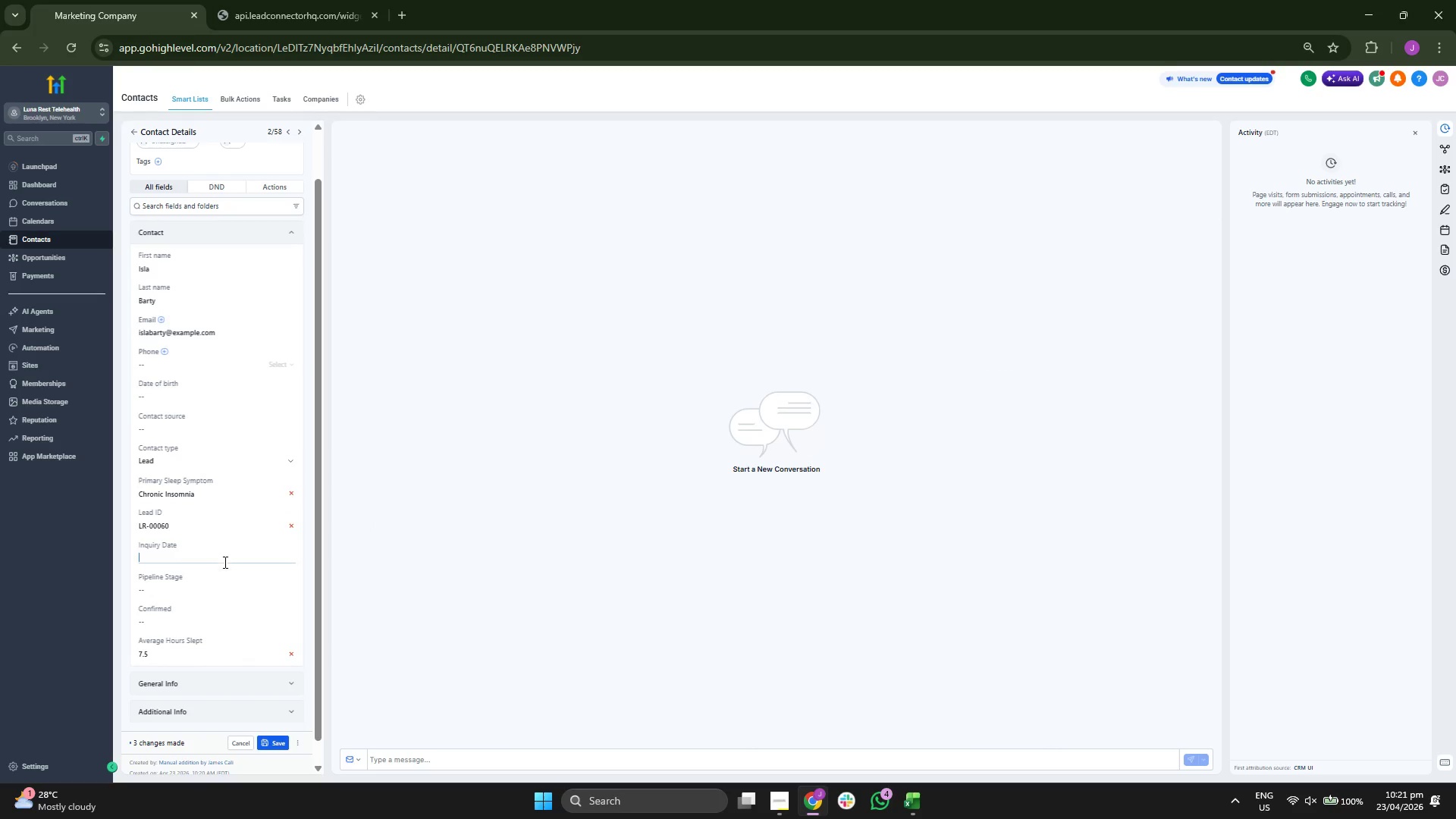 
key(Control+V)
 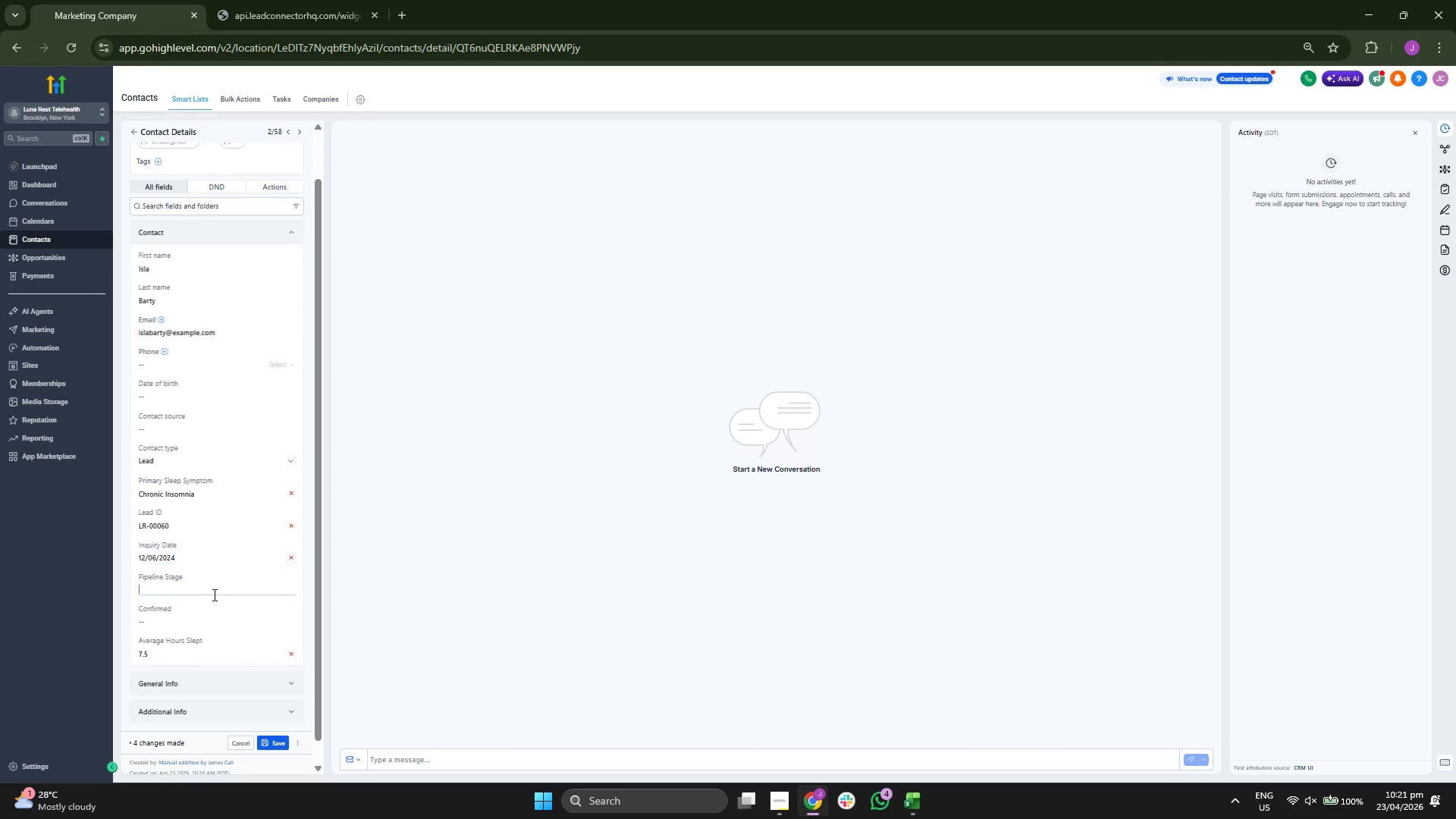 
type(nE)
key(Backspace)
key(Backspace)
type(New Inqury)
key(Backspace)
key(Backspace)
type(iry)
key(Tab)
type(Yes)
 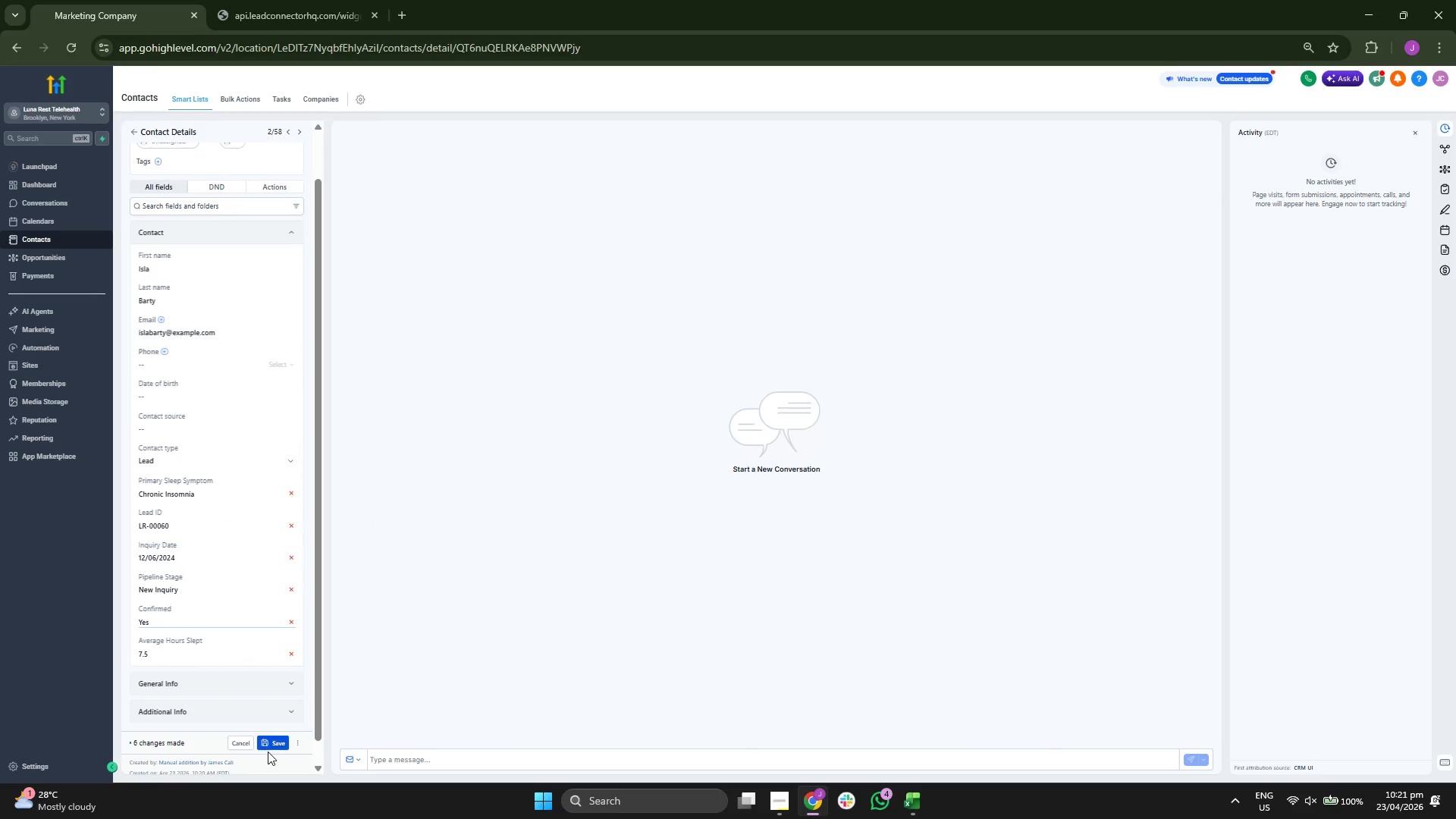 
left_click([270, 745])
 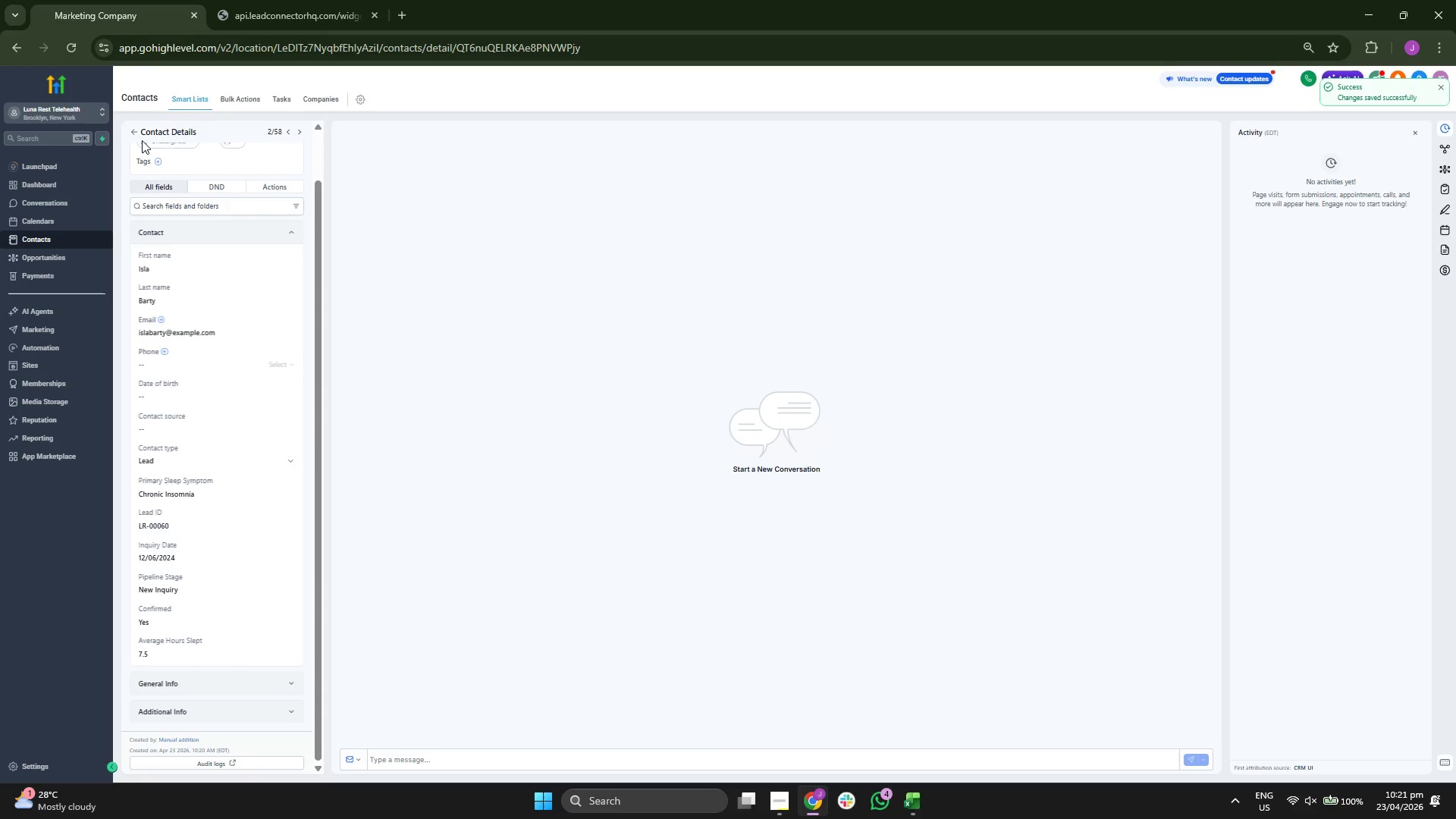 
left_click([134, 130])
 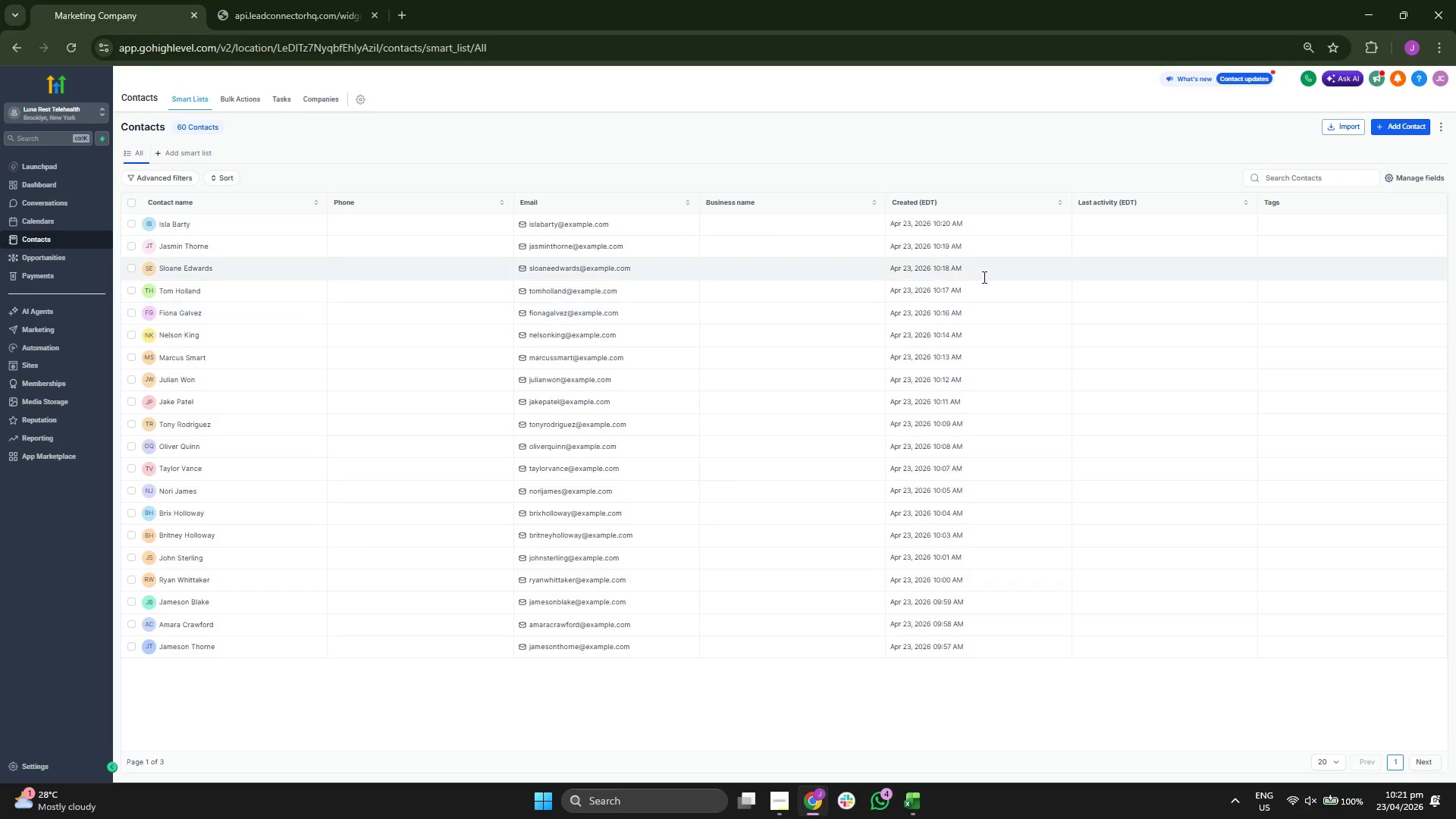 
wait(5.51)
 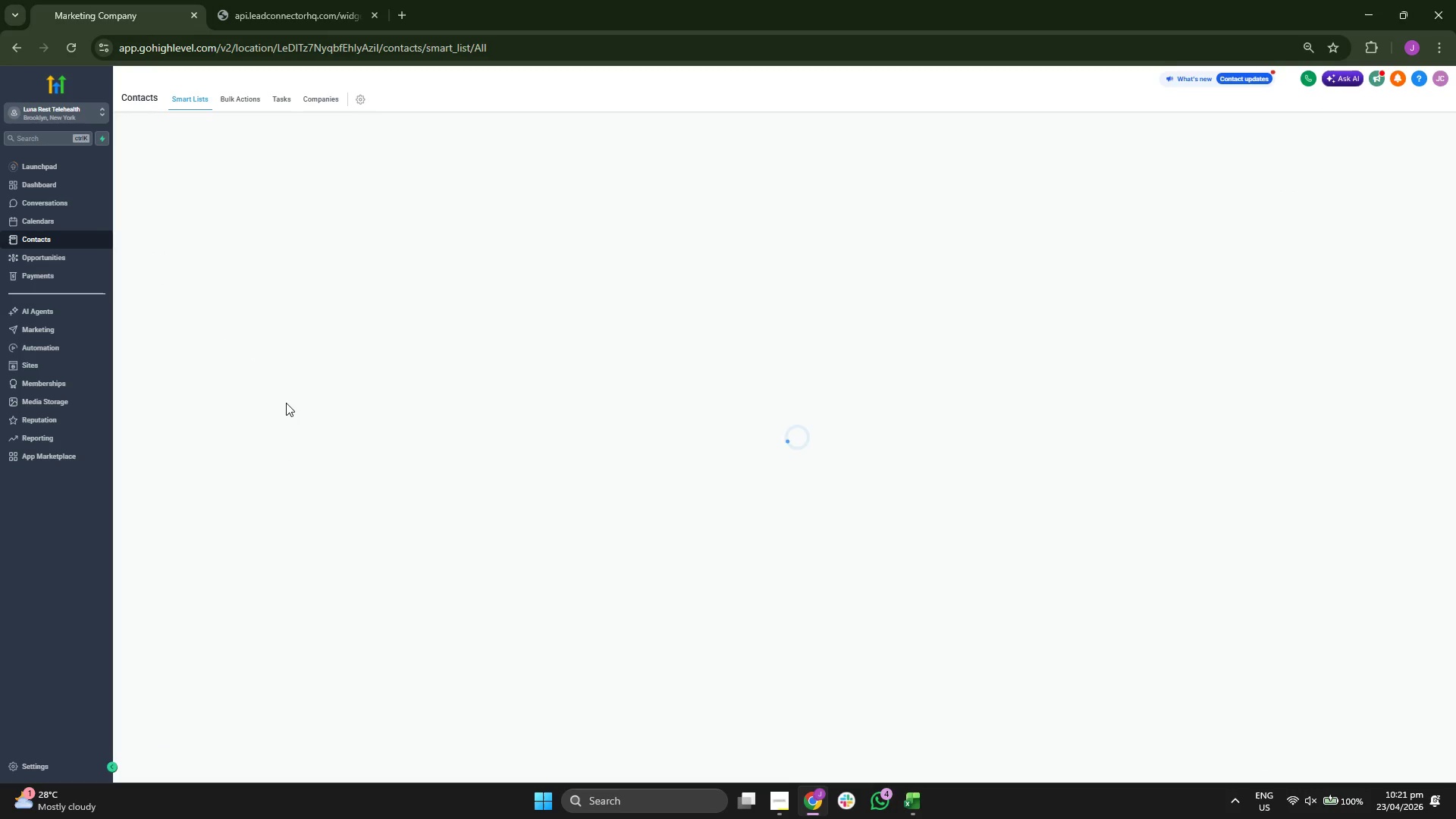 
left_click([1392, 125])
 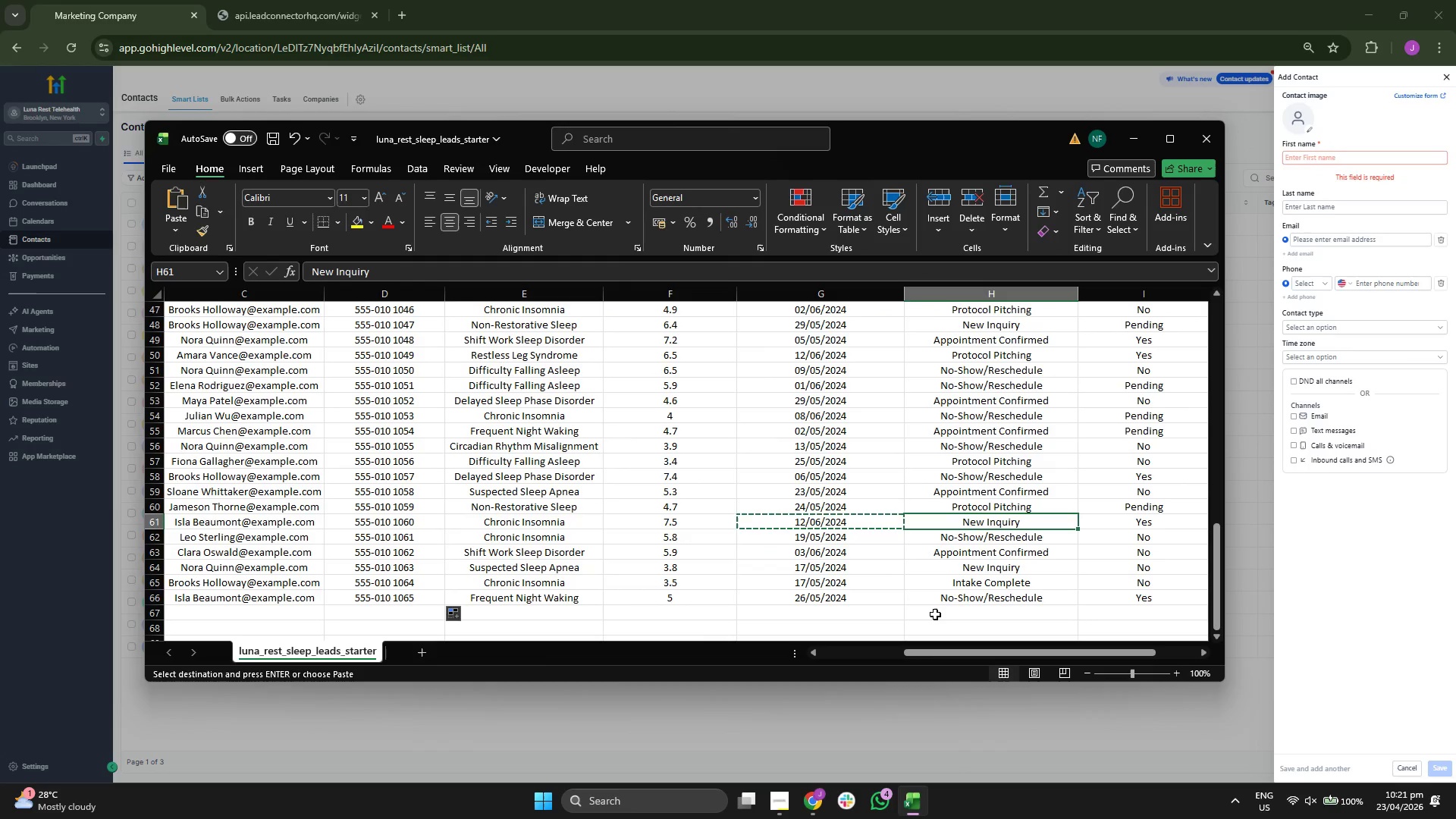 
key(ArrowDown)
 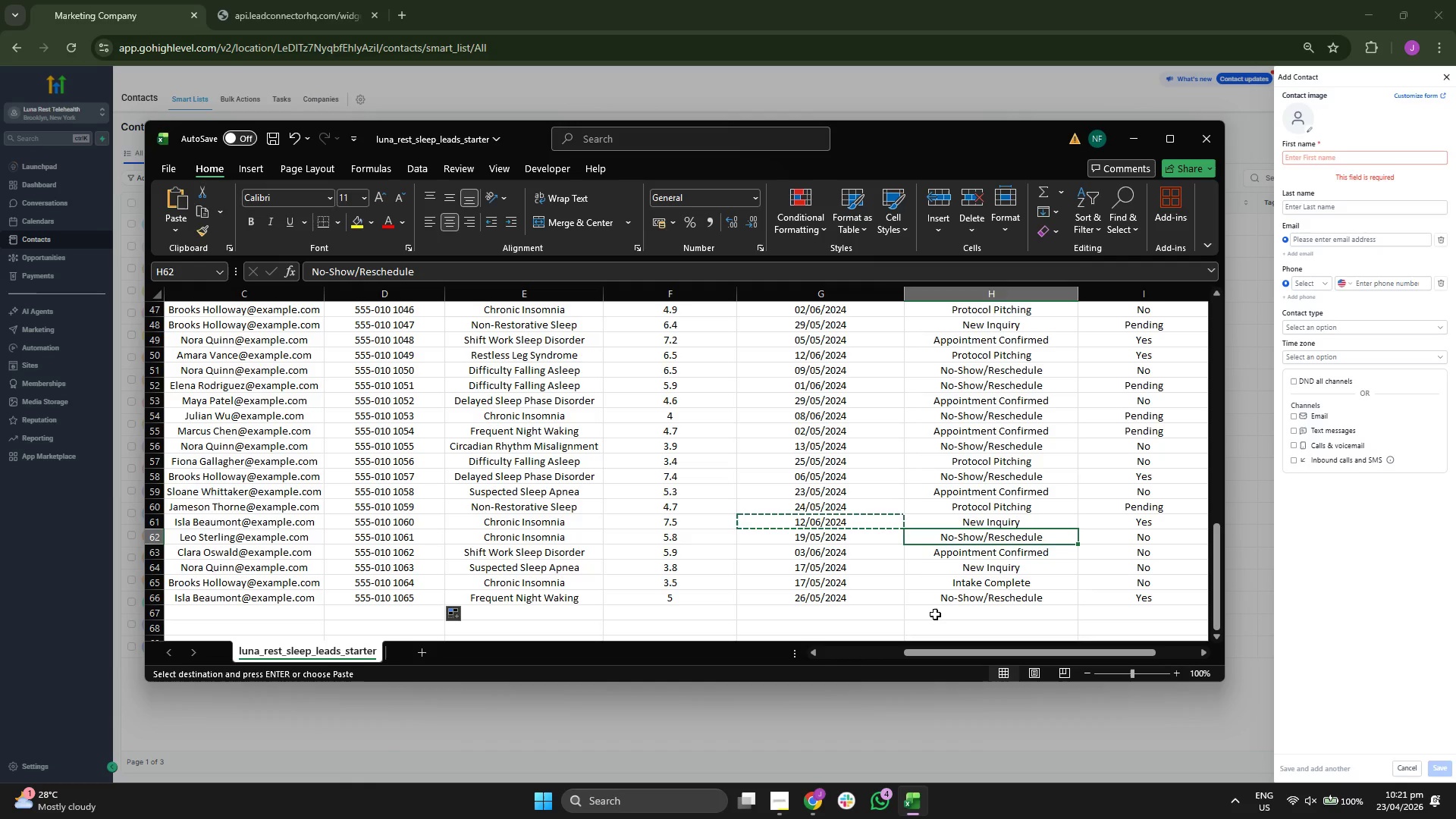 
key(ArrowLeft)
 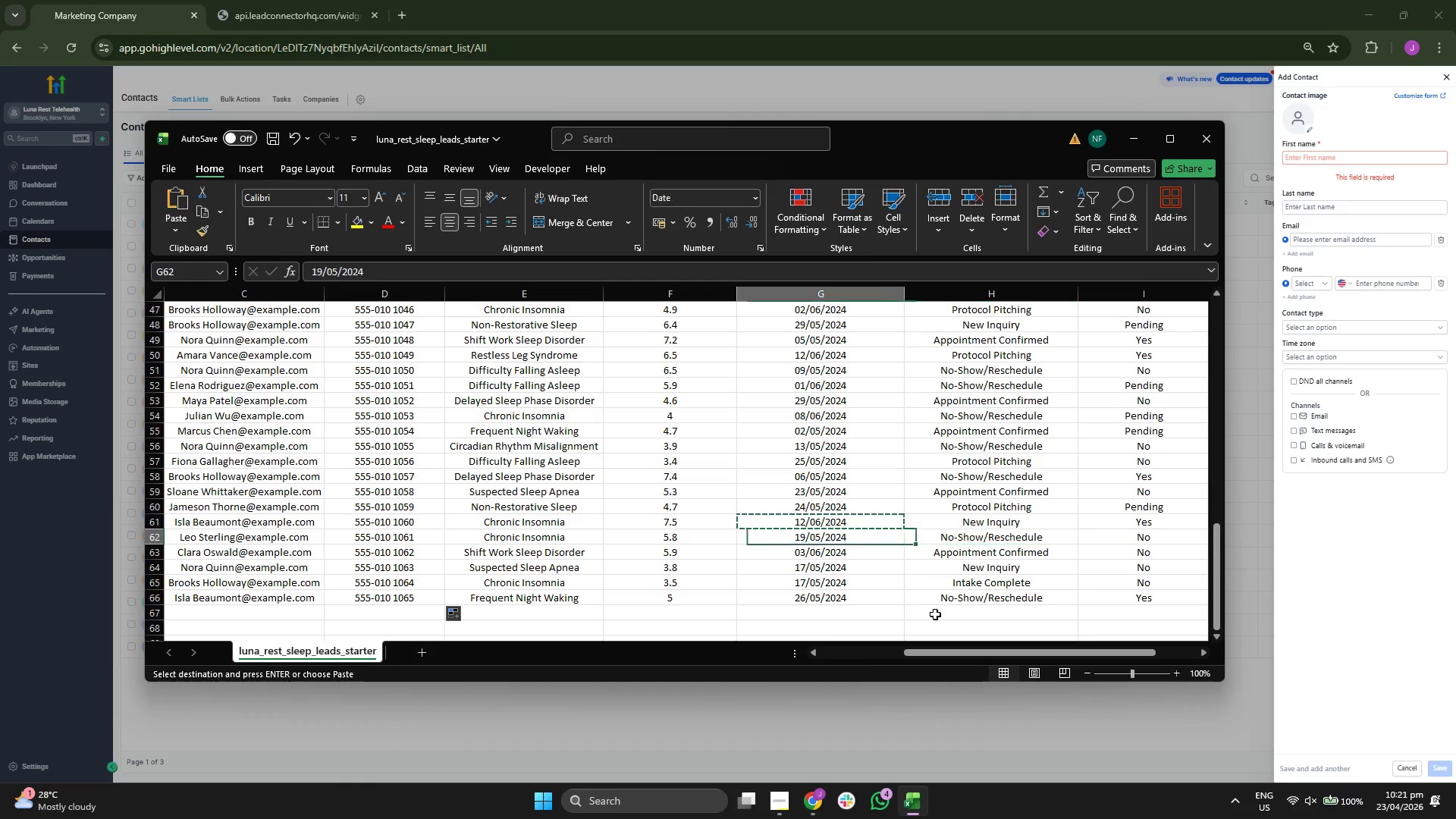 
key(ArrowLeft)
 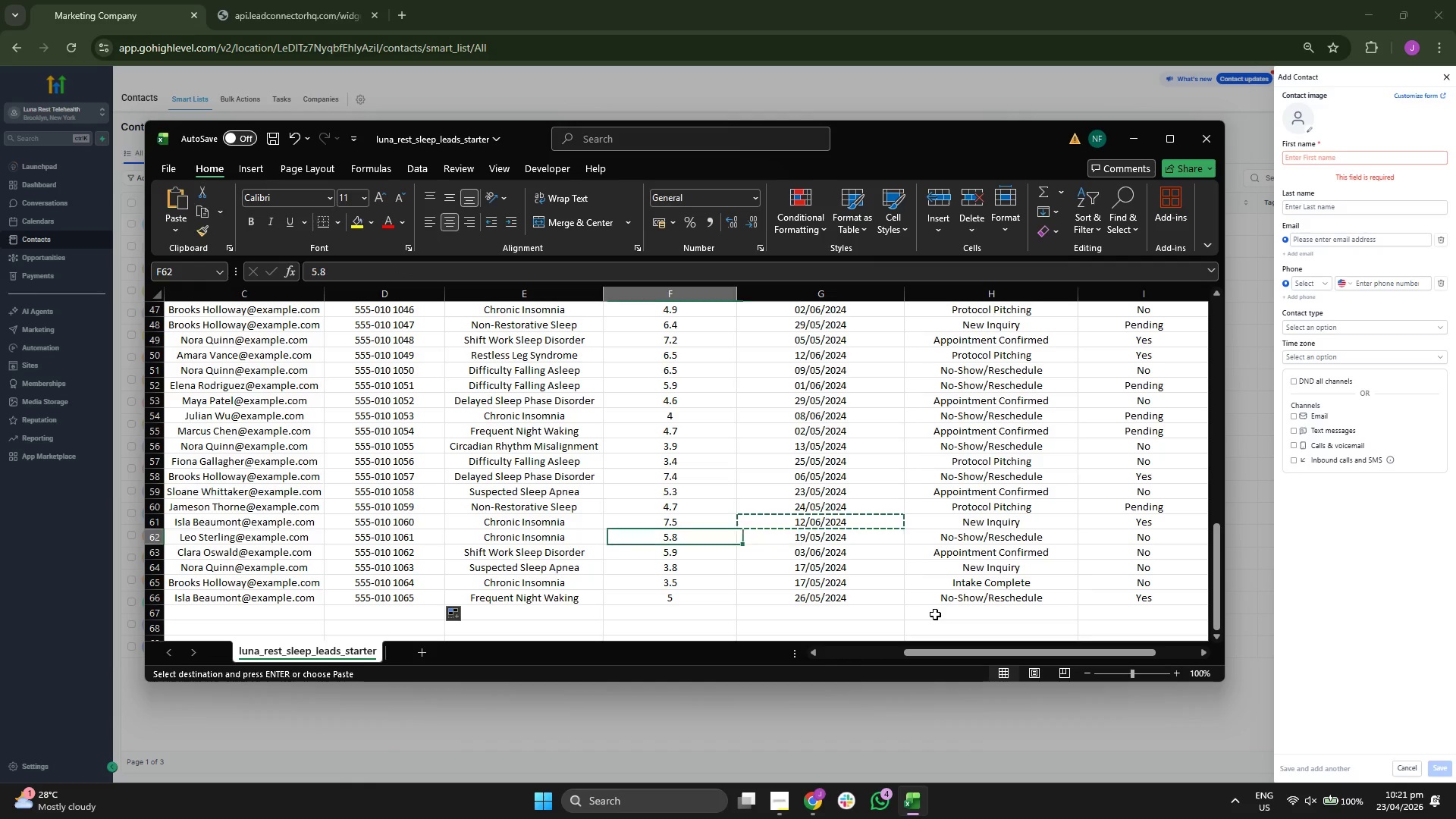 
key(ArrowLeft)
 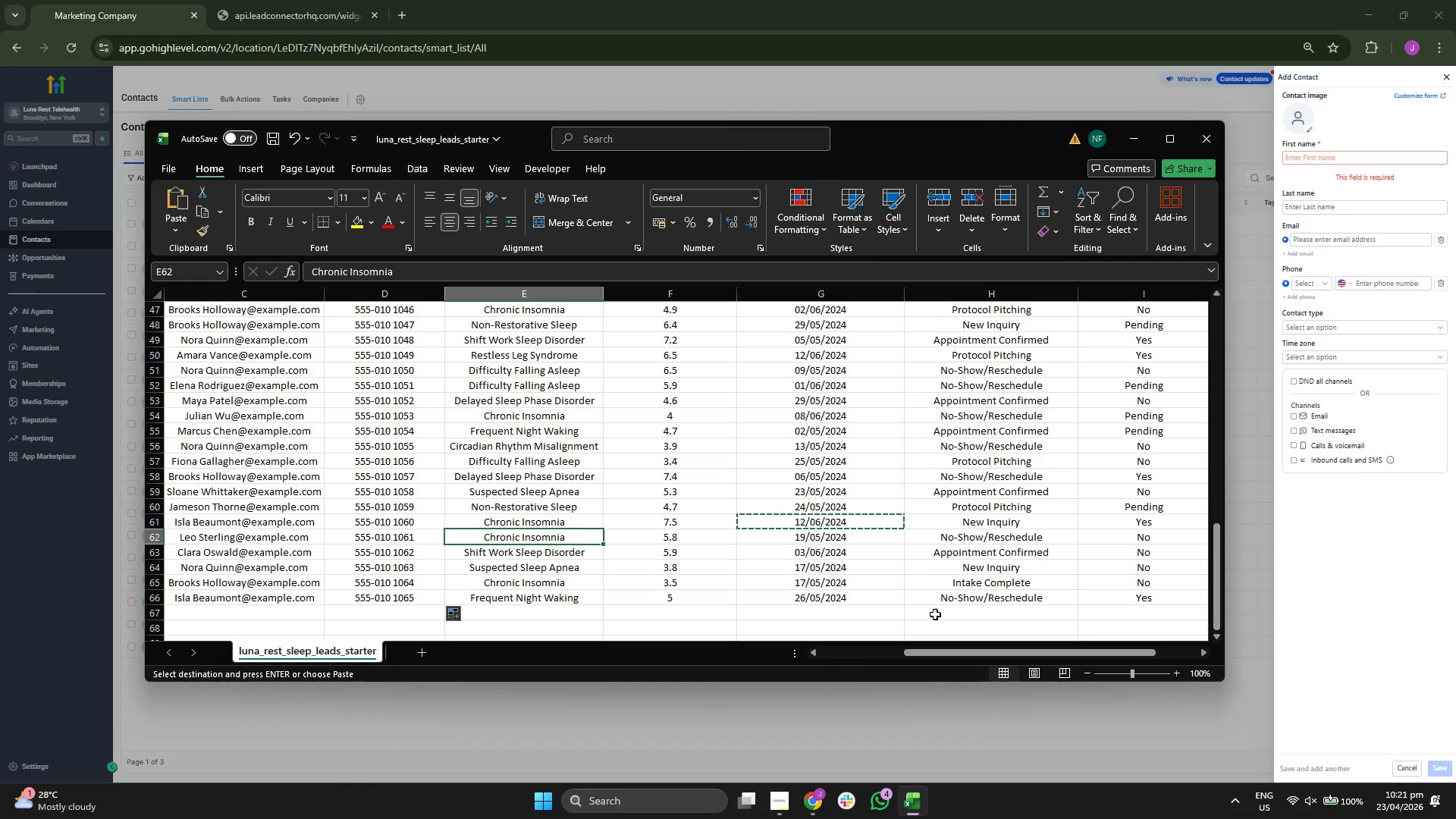 
key(ArrowLeft)
 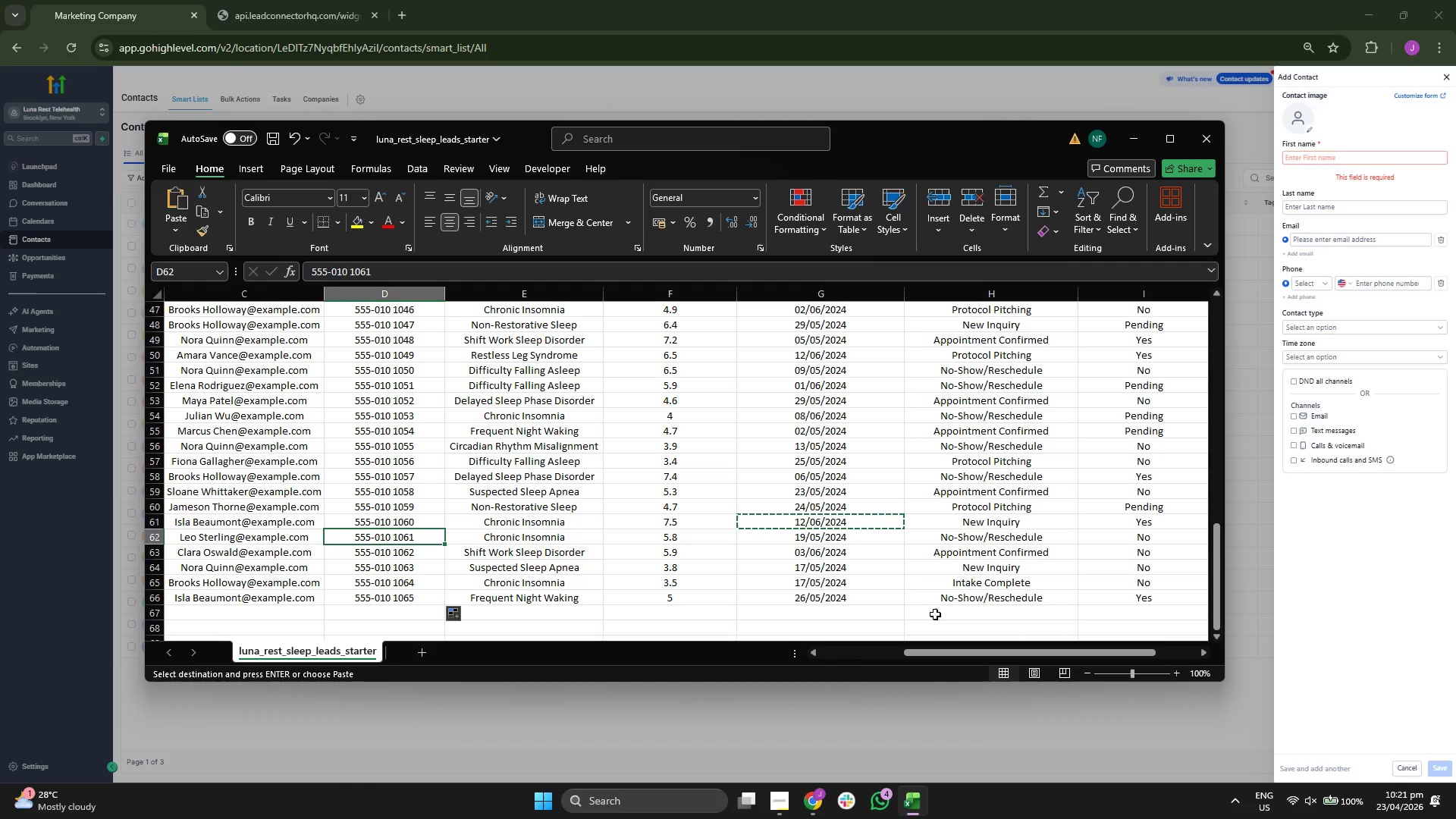 
key(ArrowLeft)
 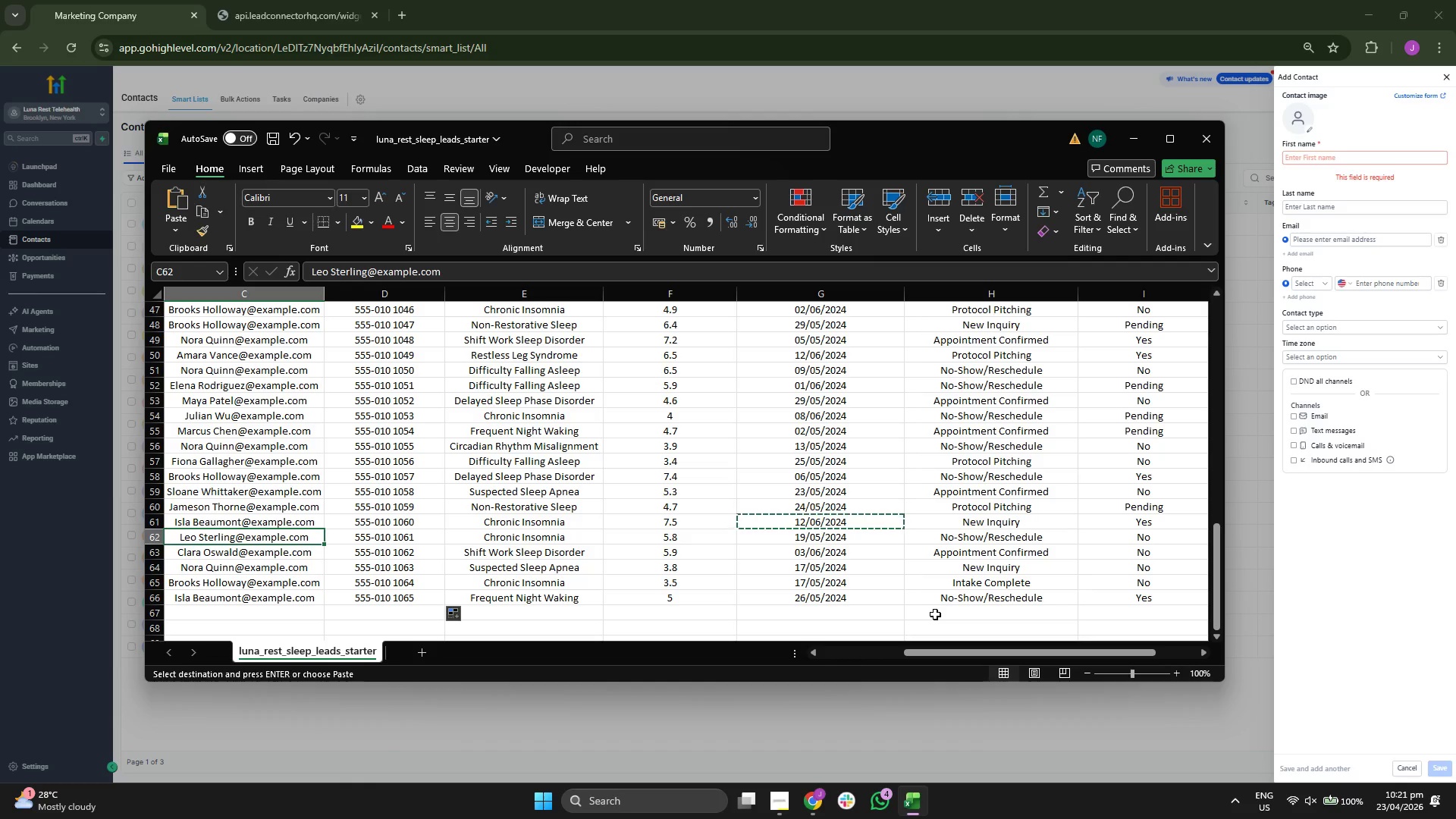 
key(ArrowLeft)
 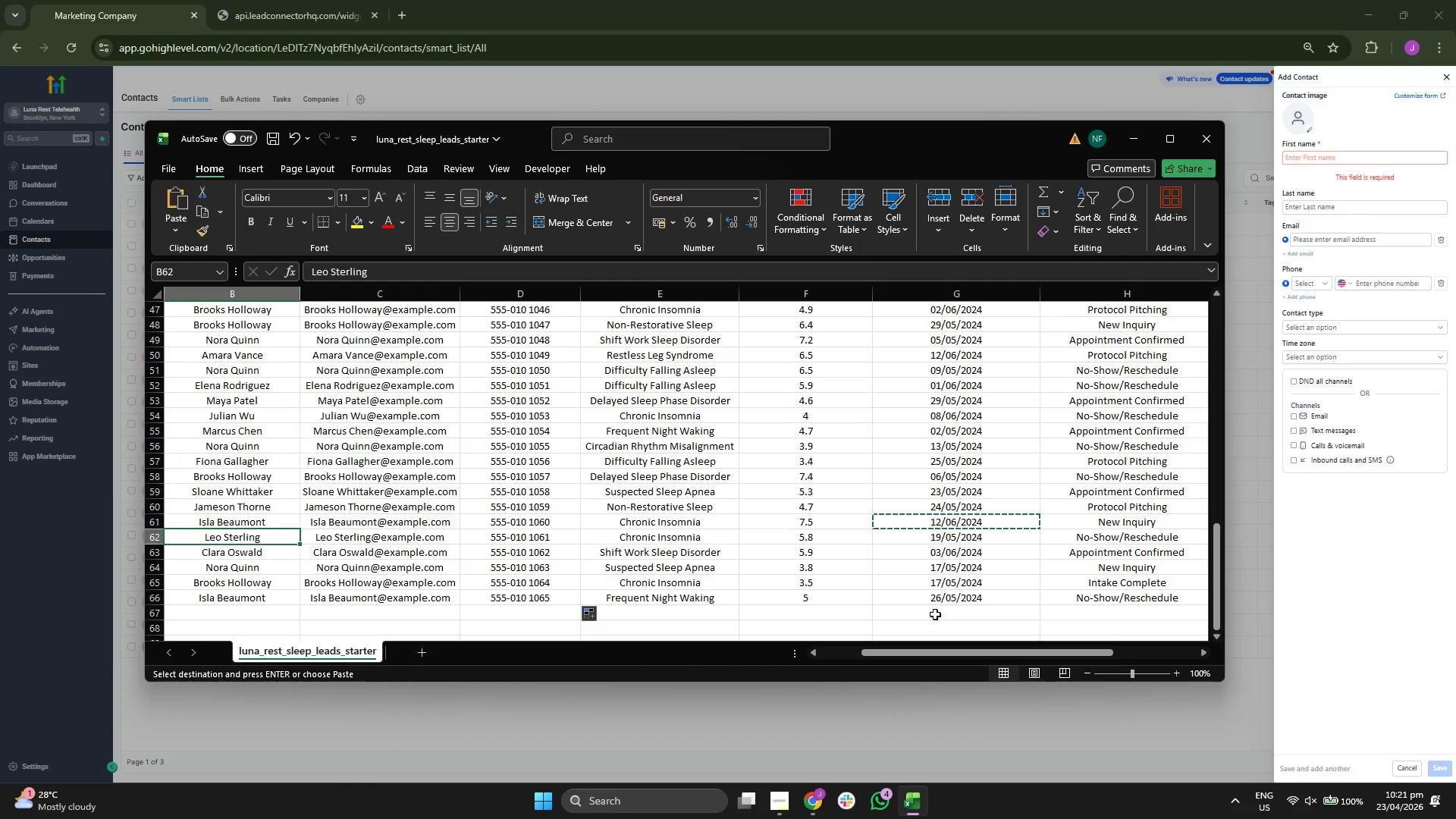 
key(ArrowRight)
 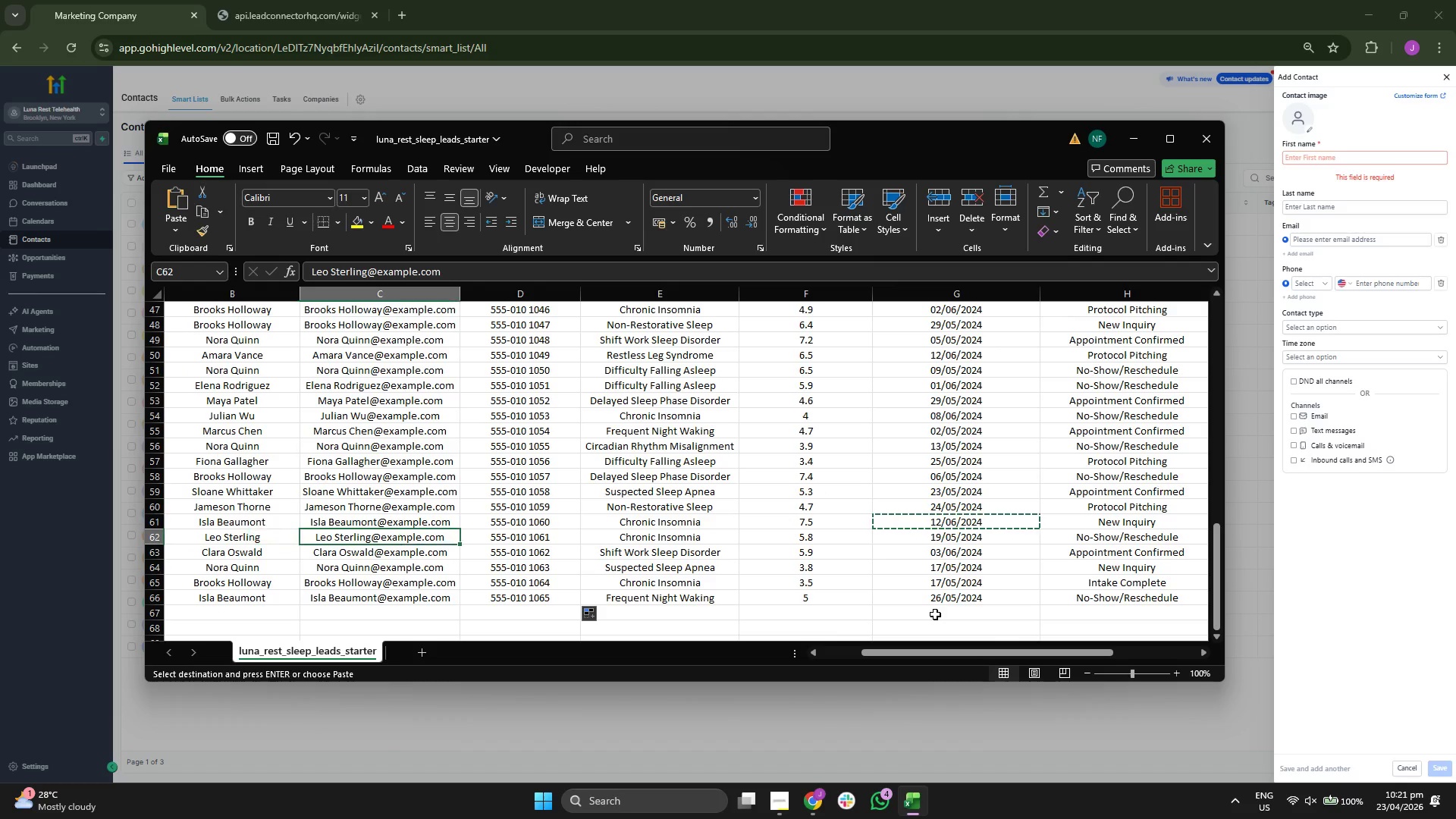 
key(Control+ControlLeft)
 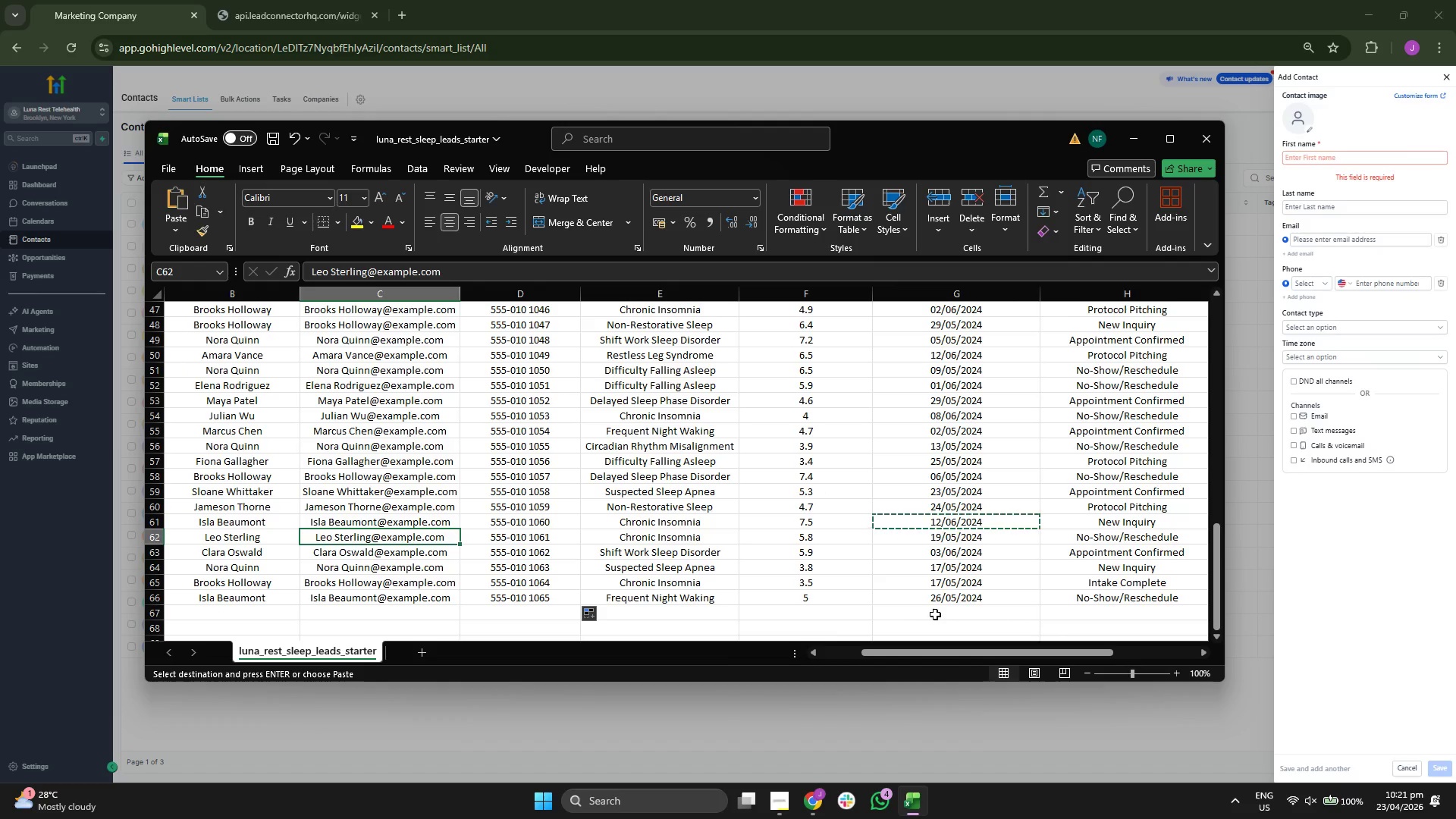 
key(Control+C)
 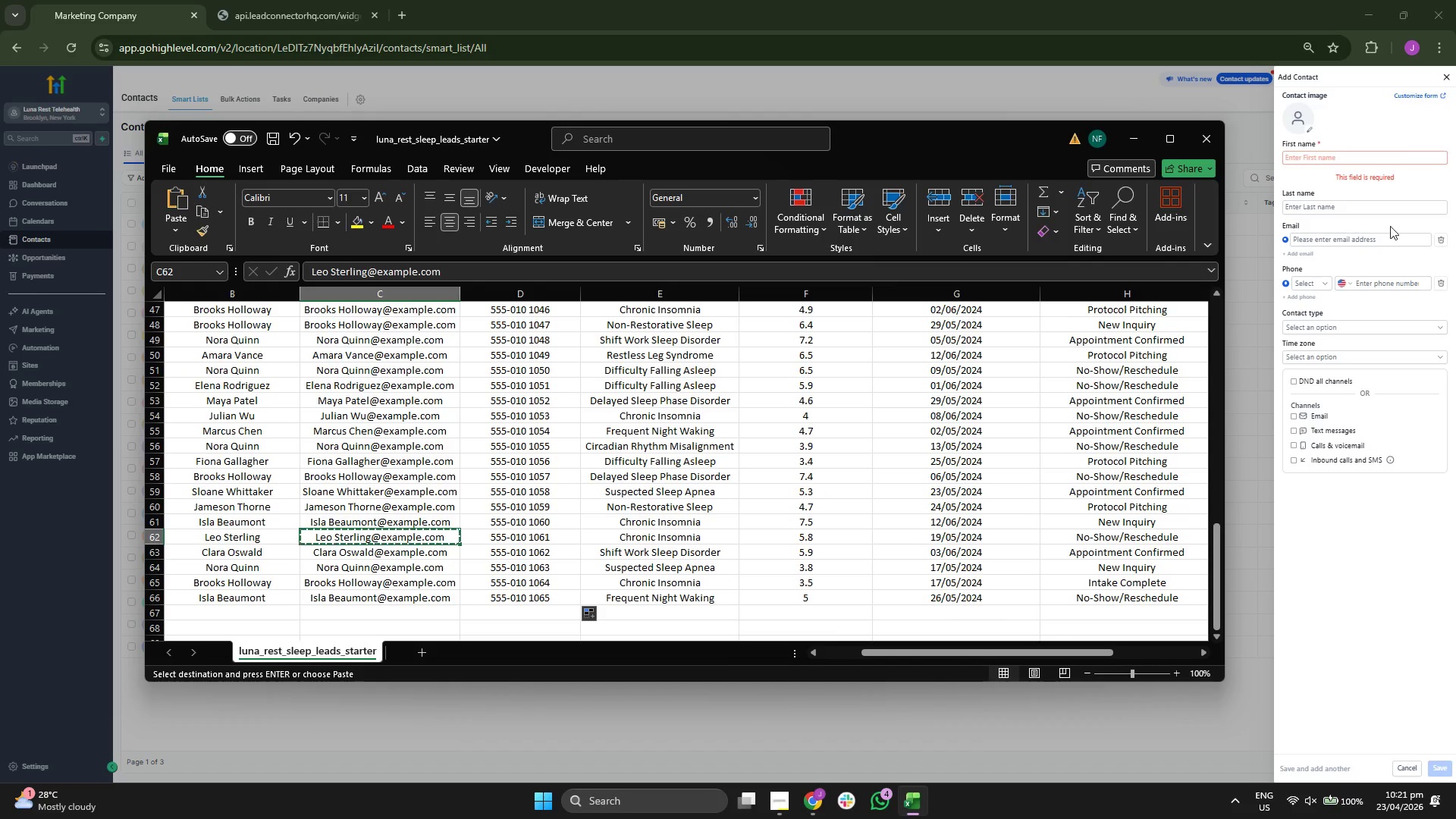 
left_click([1349, 240])
 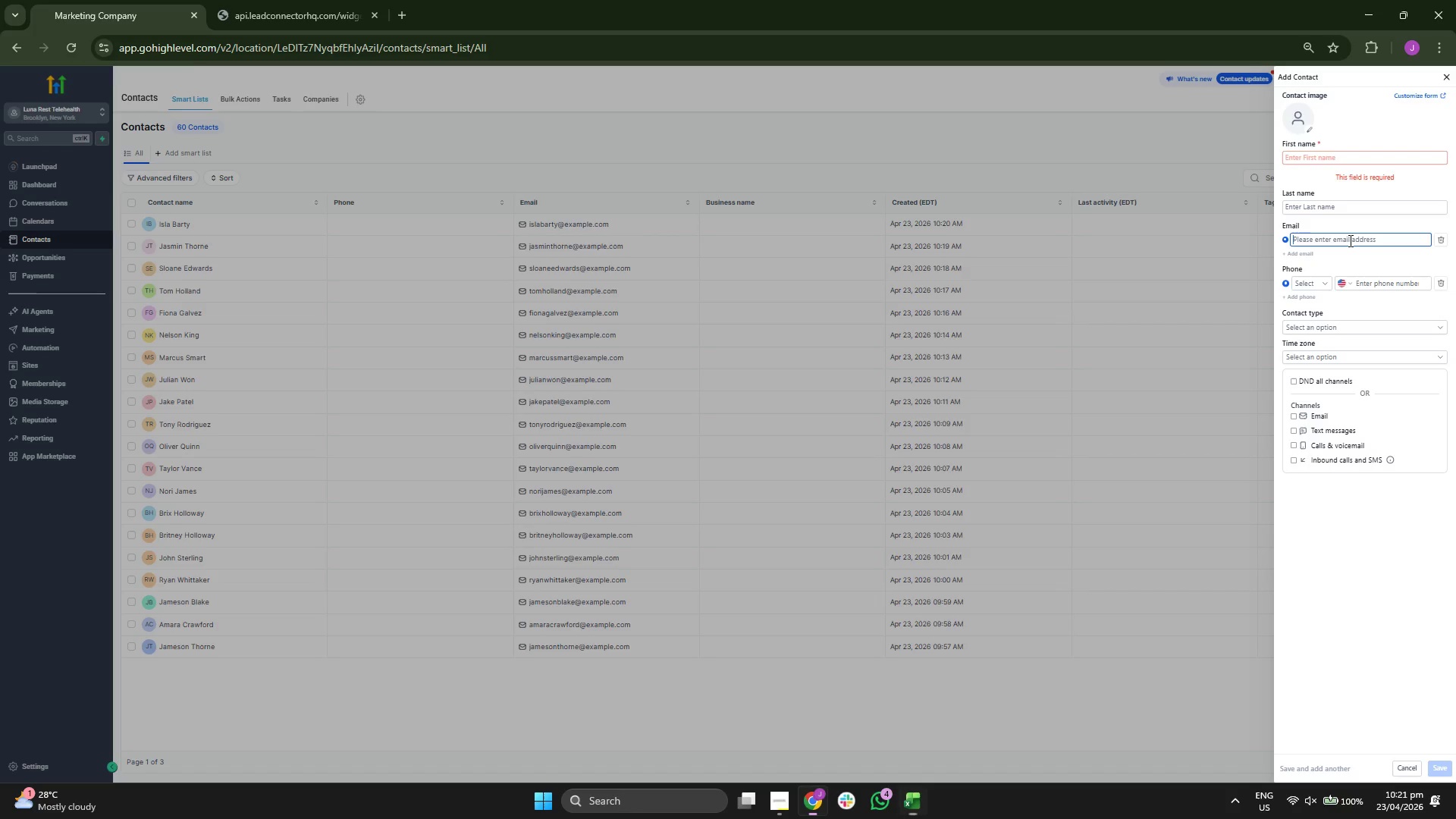 
key(Control+ControlLeft)
 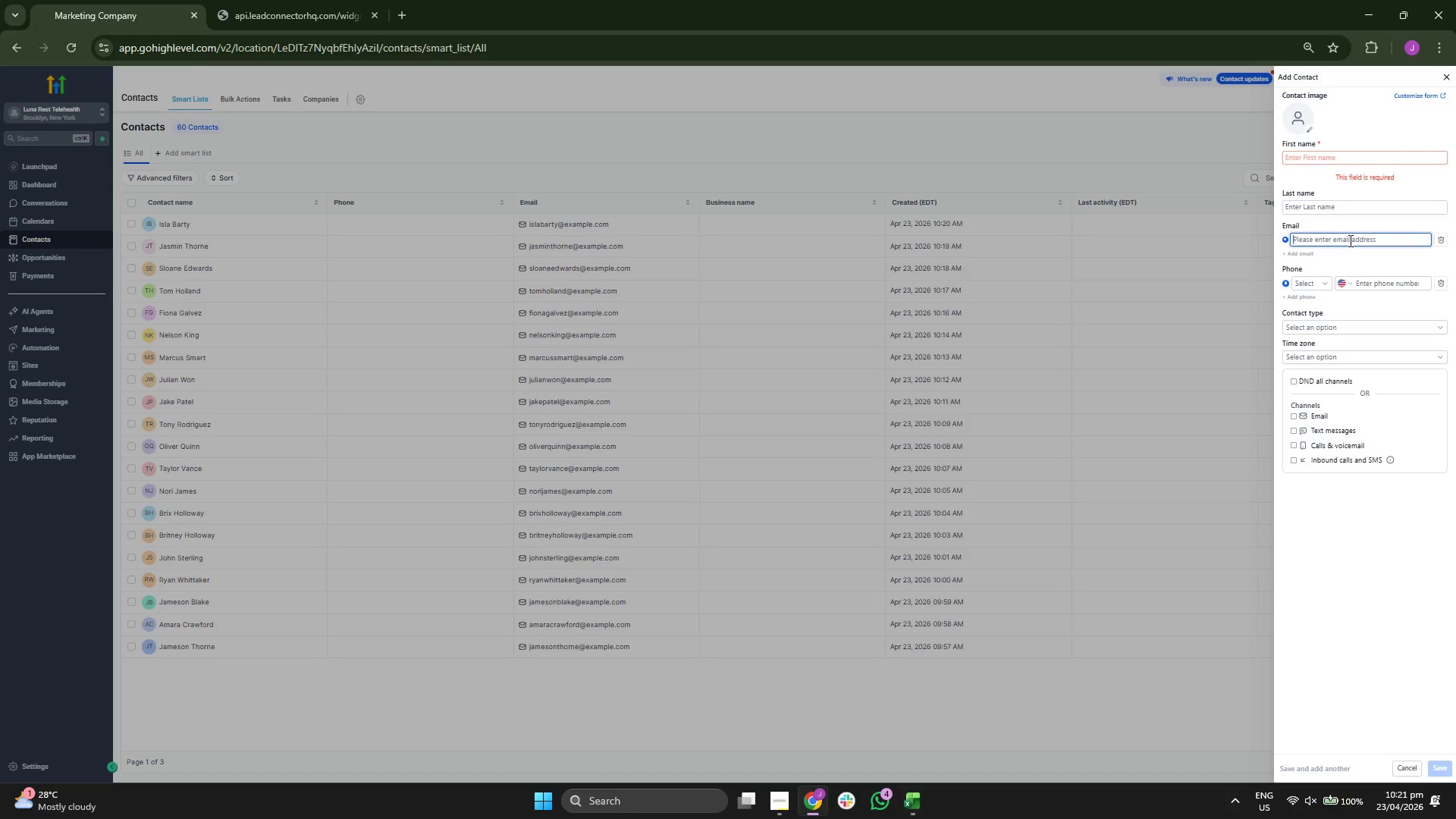 
key(Control+V)
 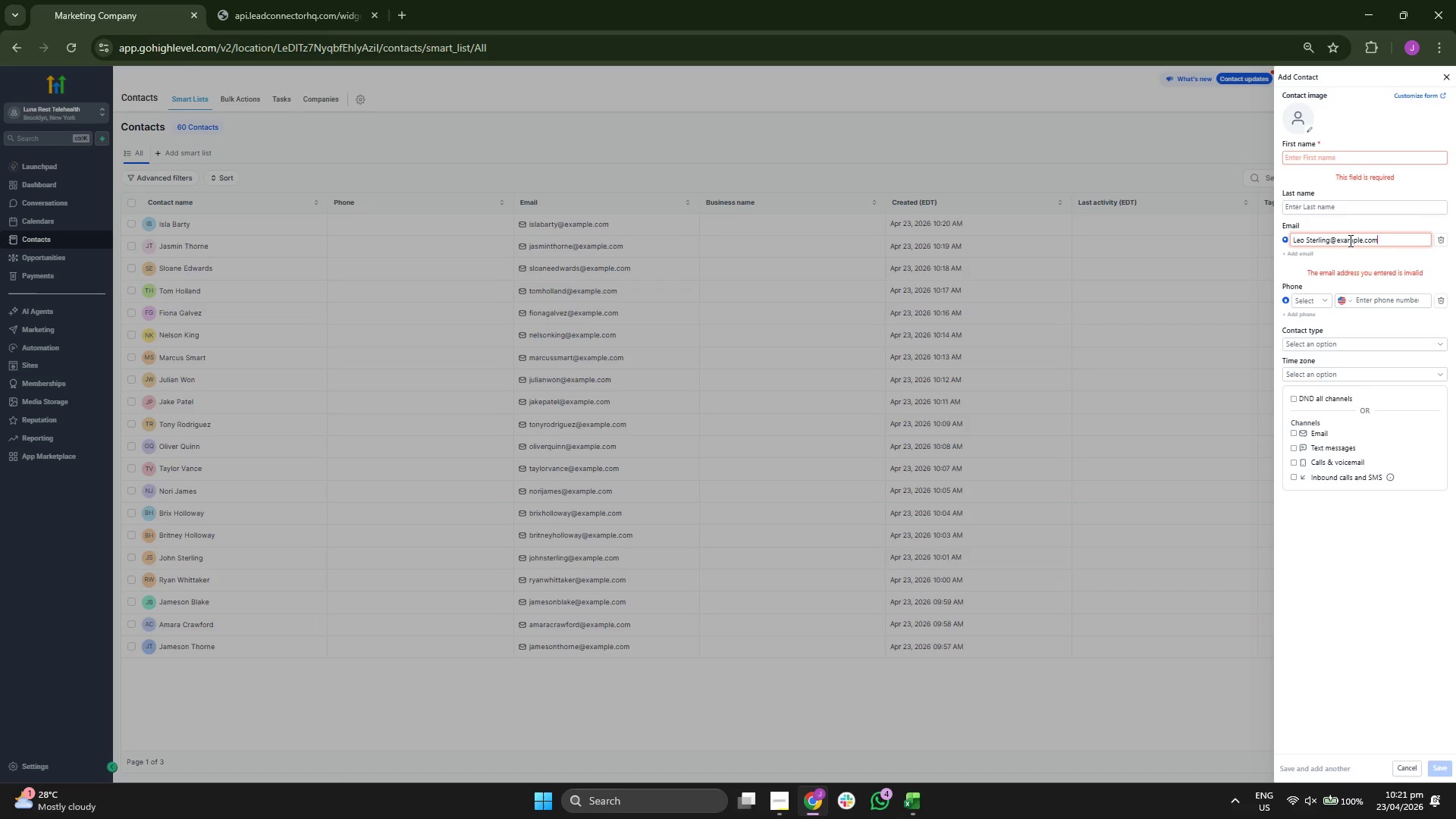 
hold_key(key=ArrowLeft, duration=0.7)
 